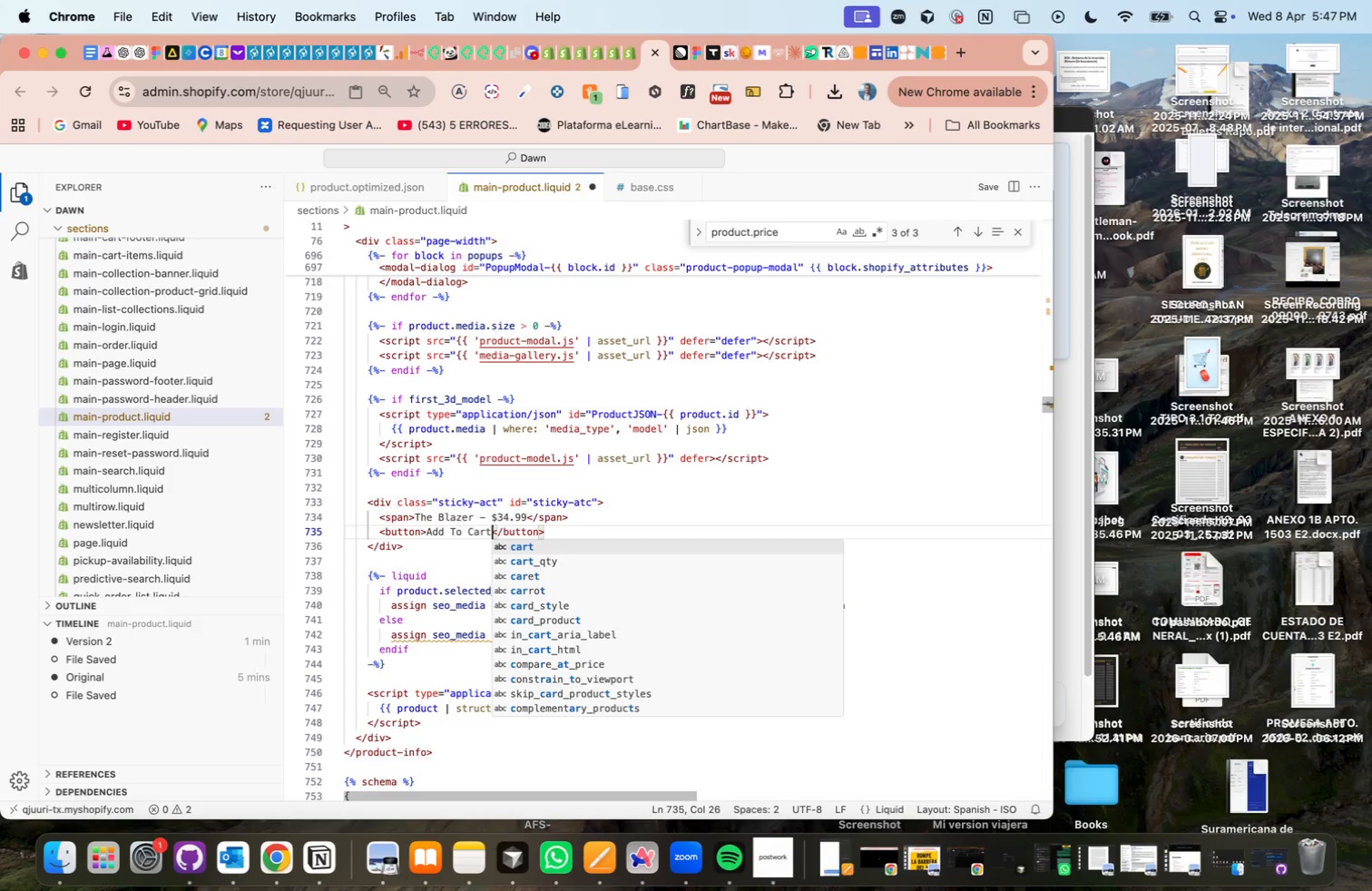 
key(ArrowLeft)
 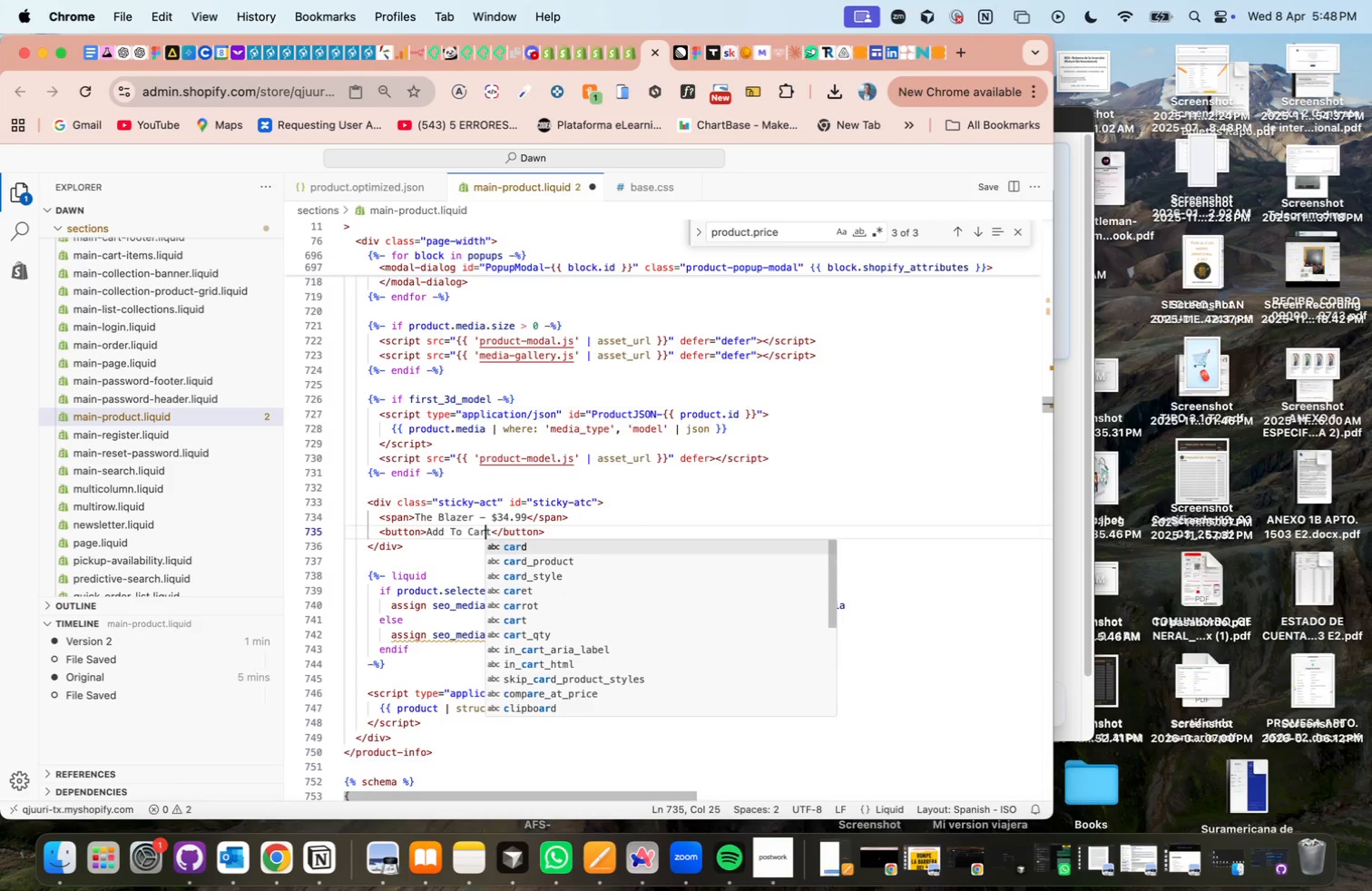 
key(ArrowLeft)
 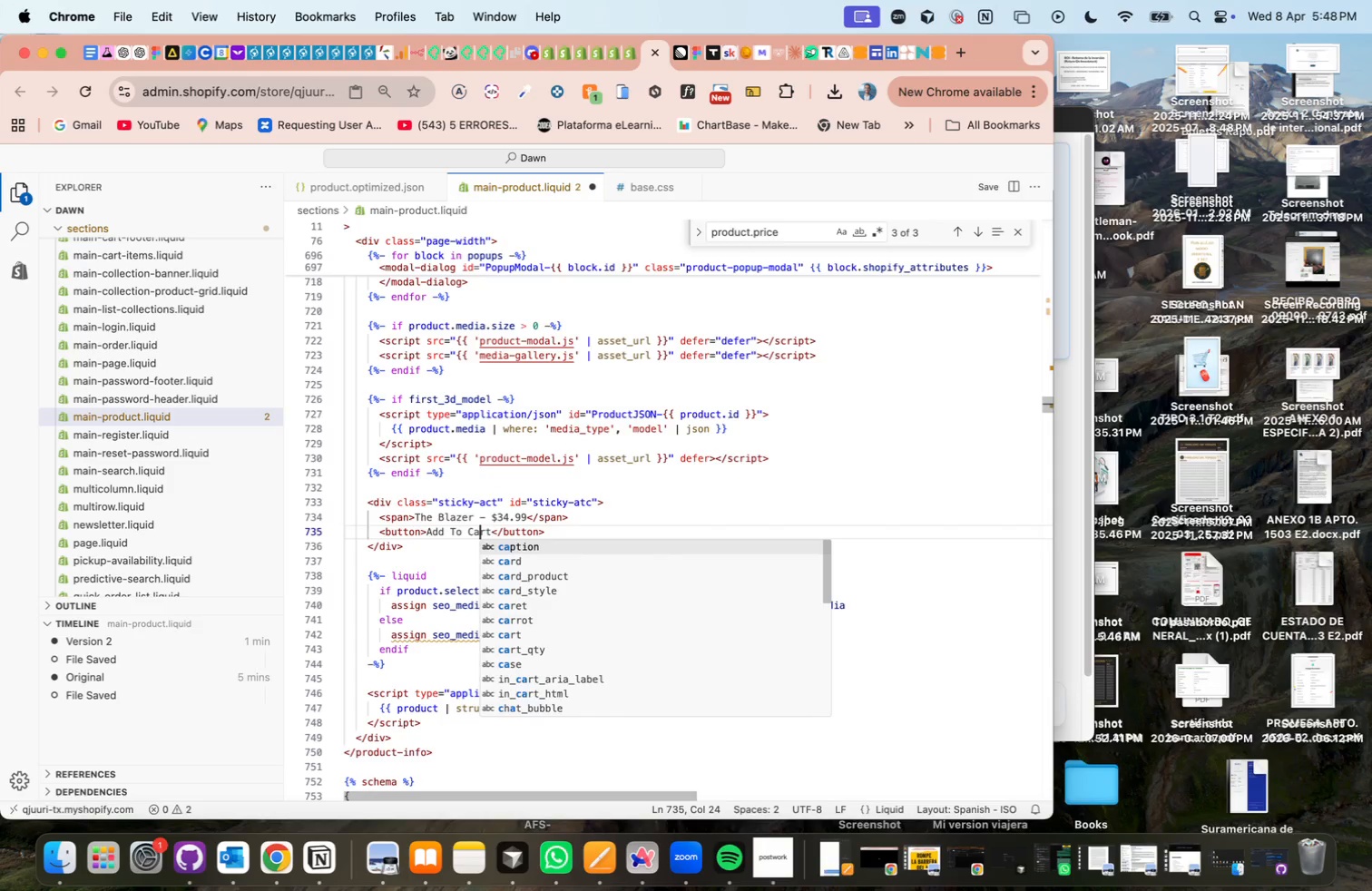 
key(ArrowLeft)
 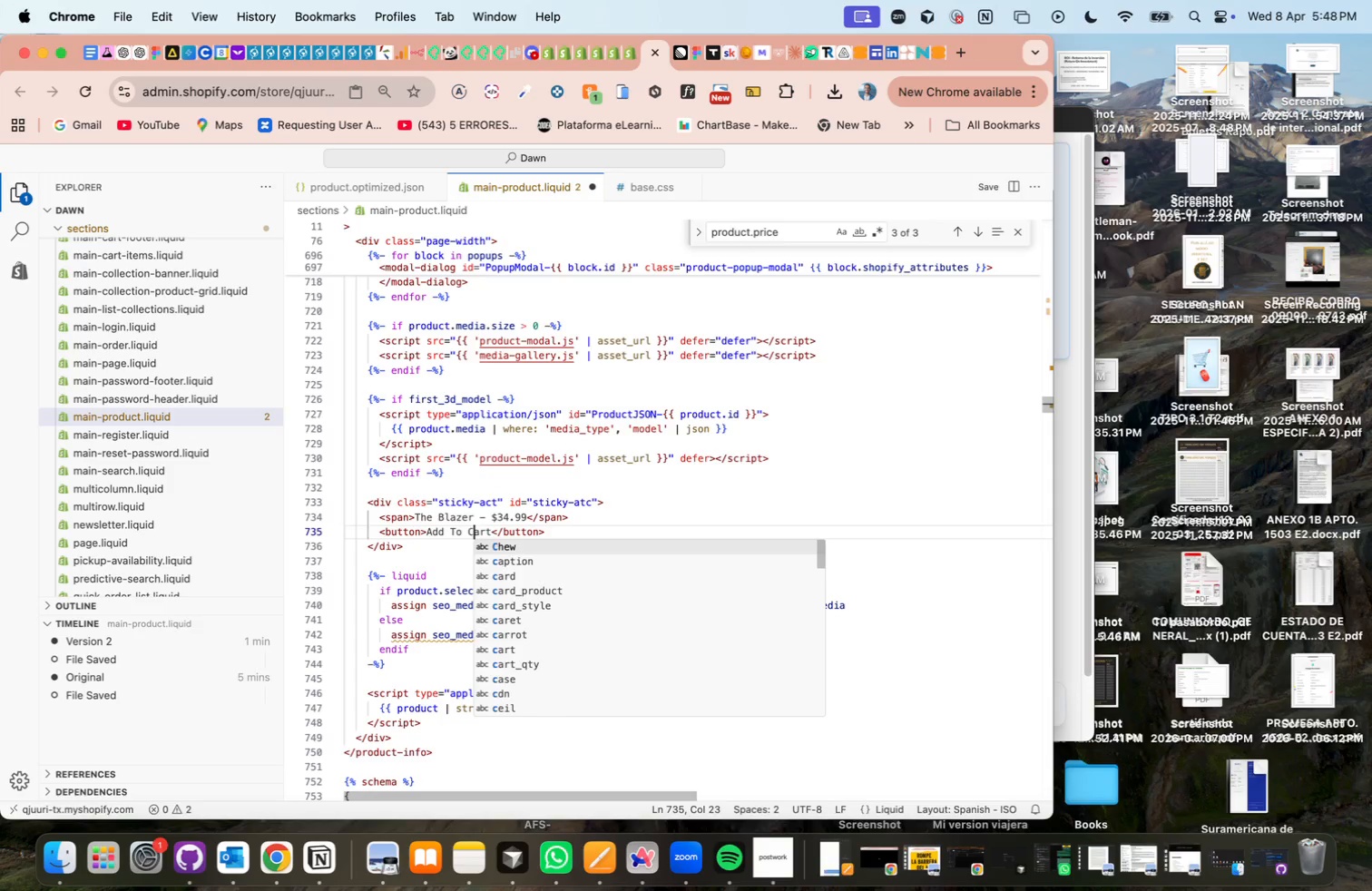 
key(ArrowLeft)
 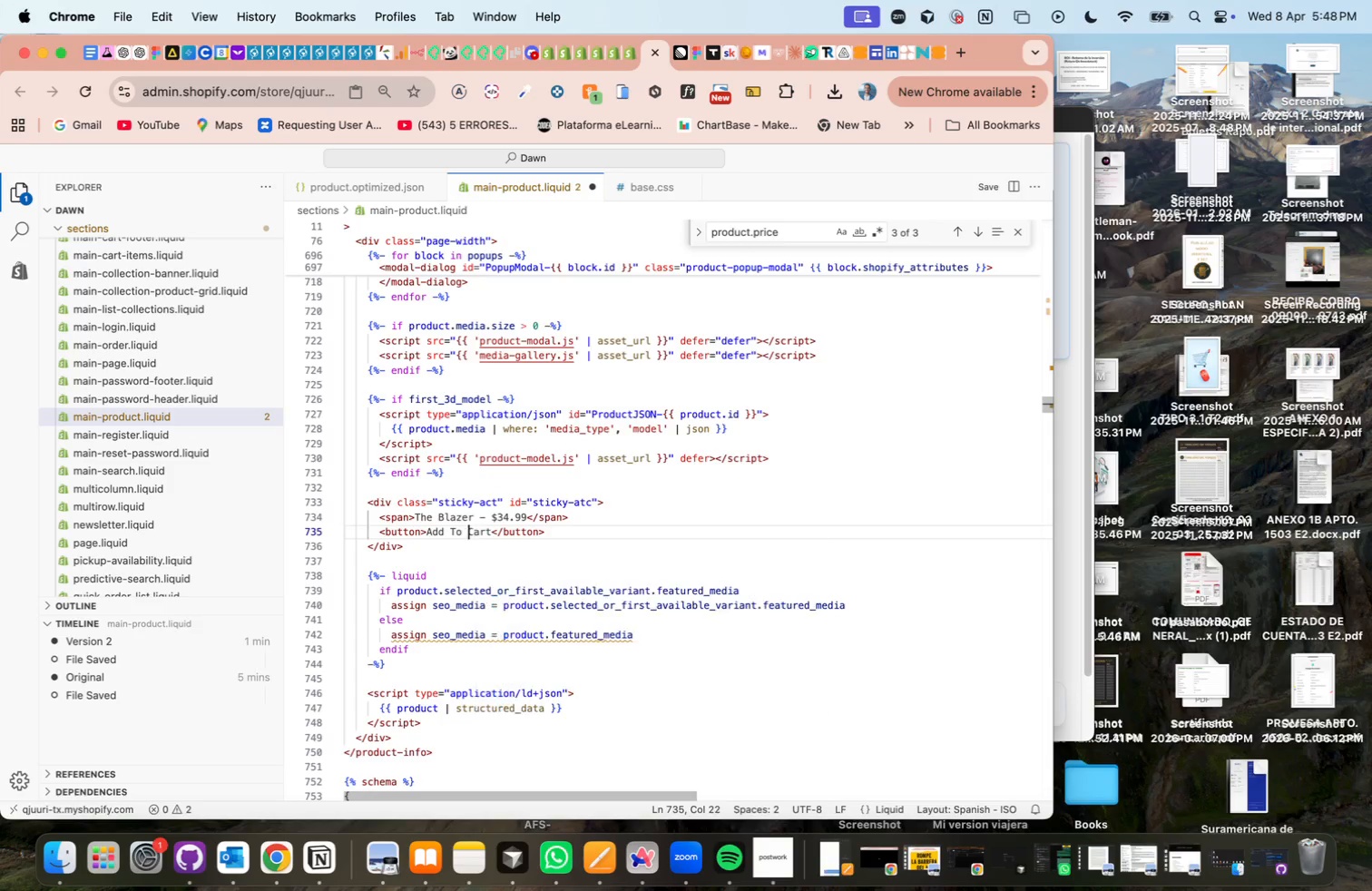 
key(ArrowLeft)
 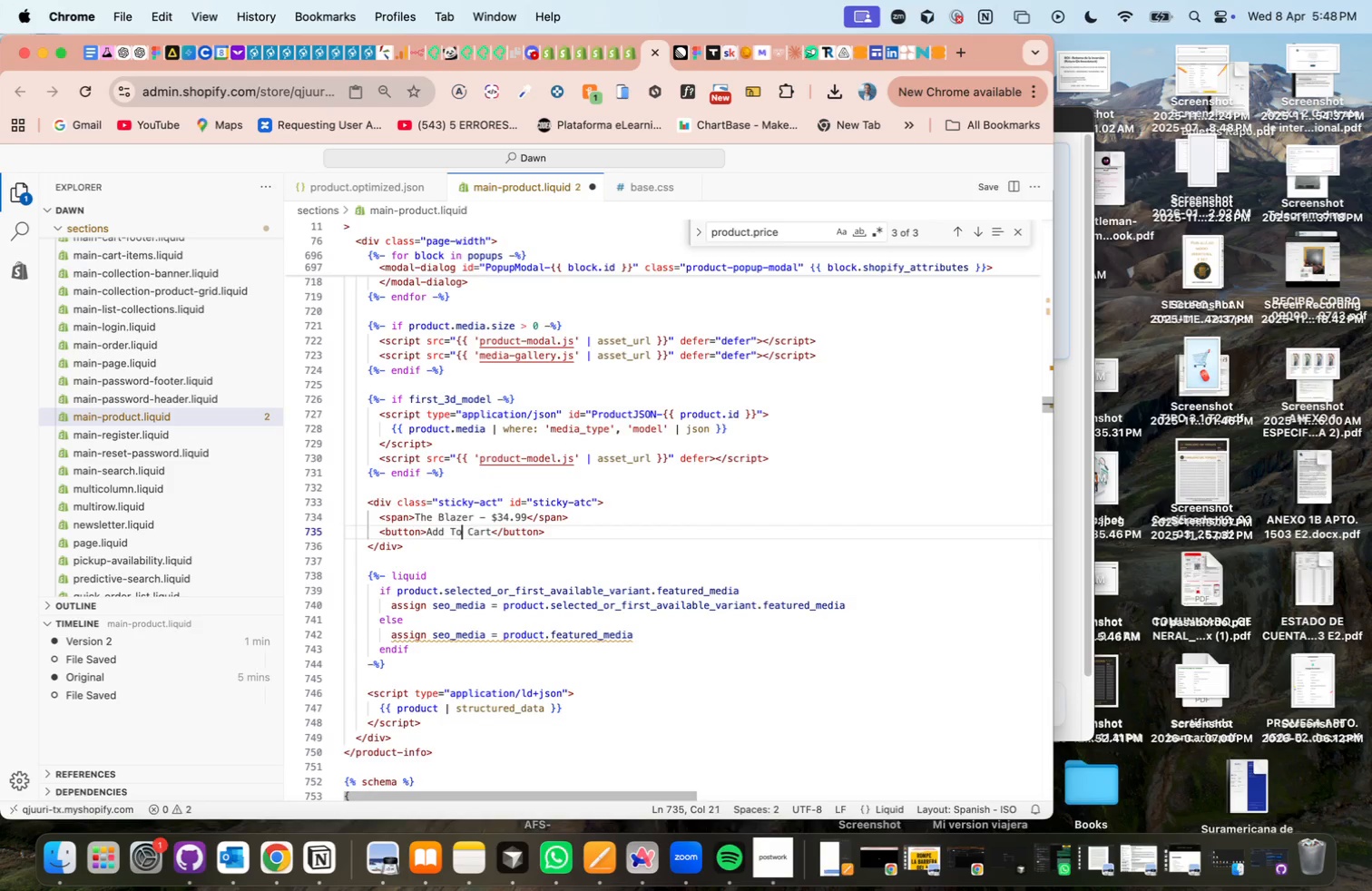 
key(ArrowLeft)
 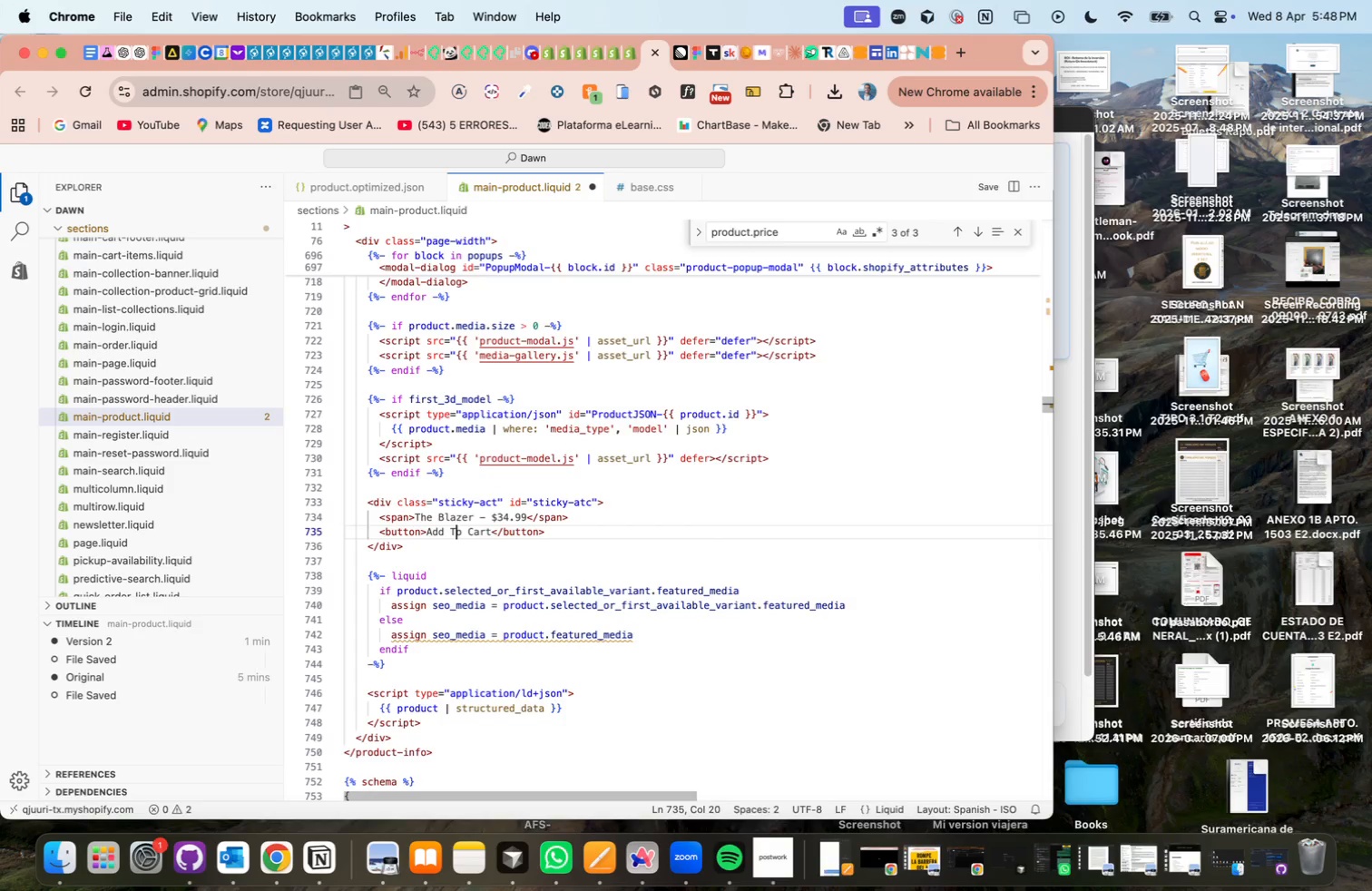 
key(ArrowLeft)
 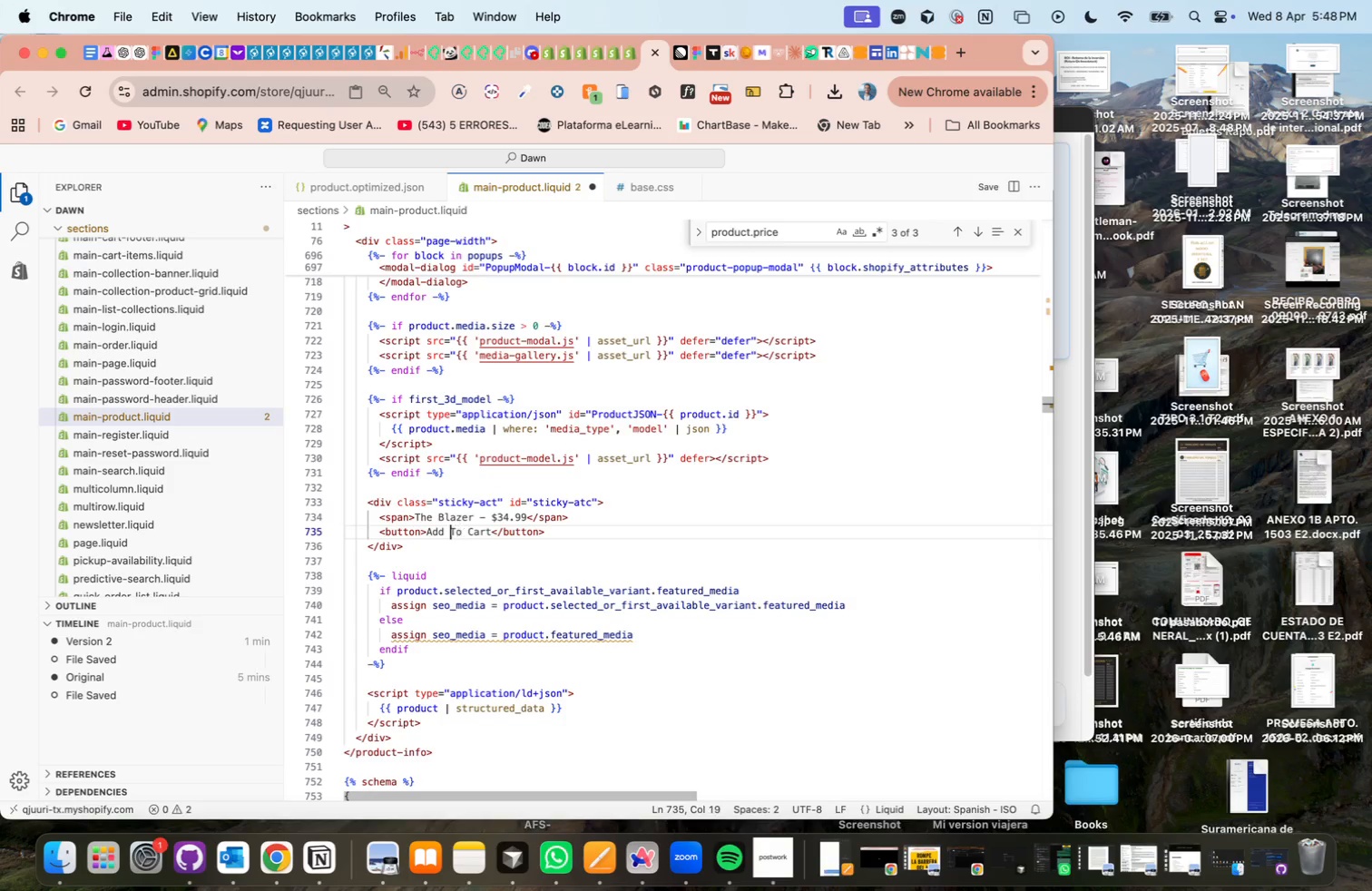 
key(ArrowLeft)
 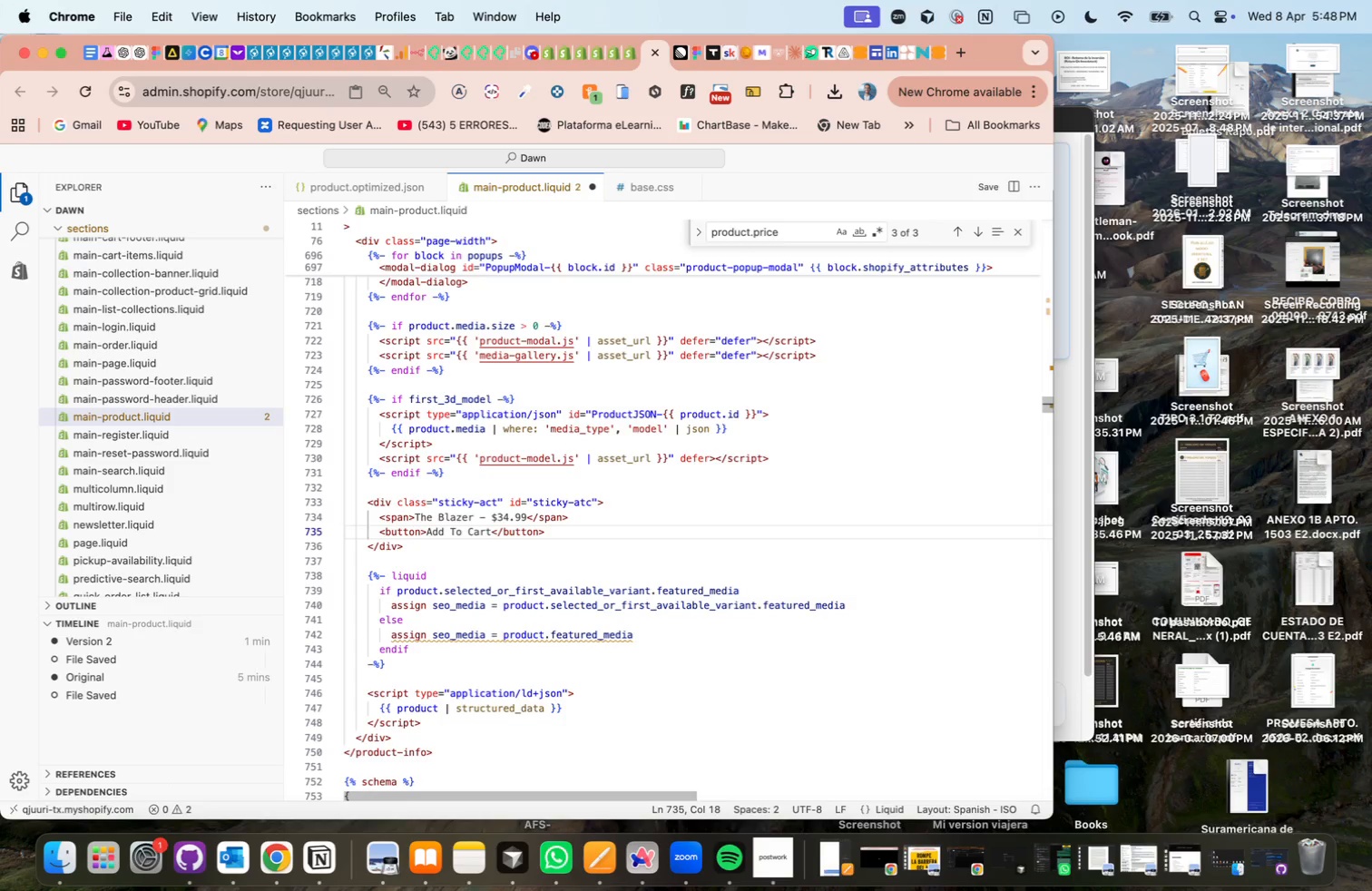 
key(ArrowLeft)
 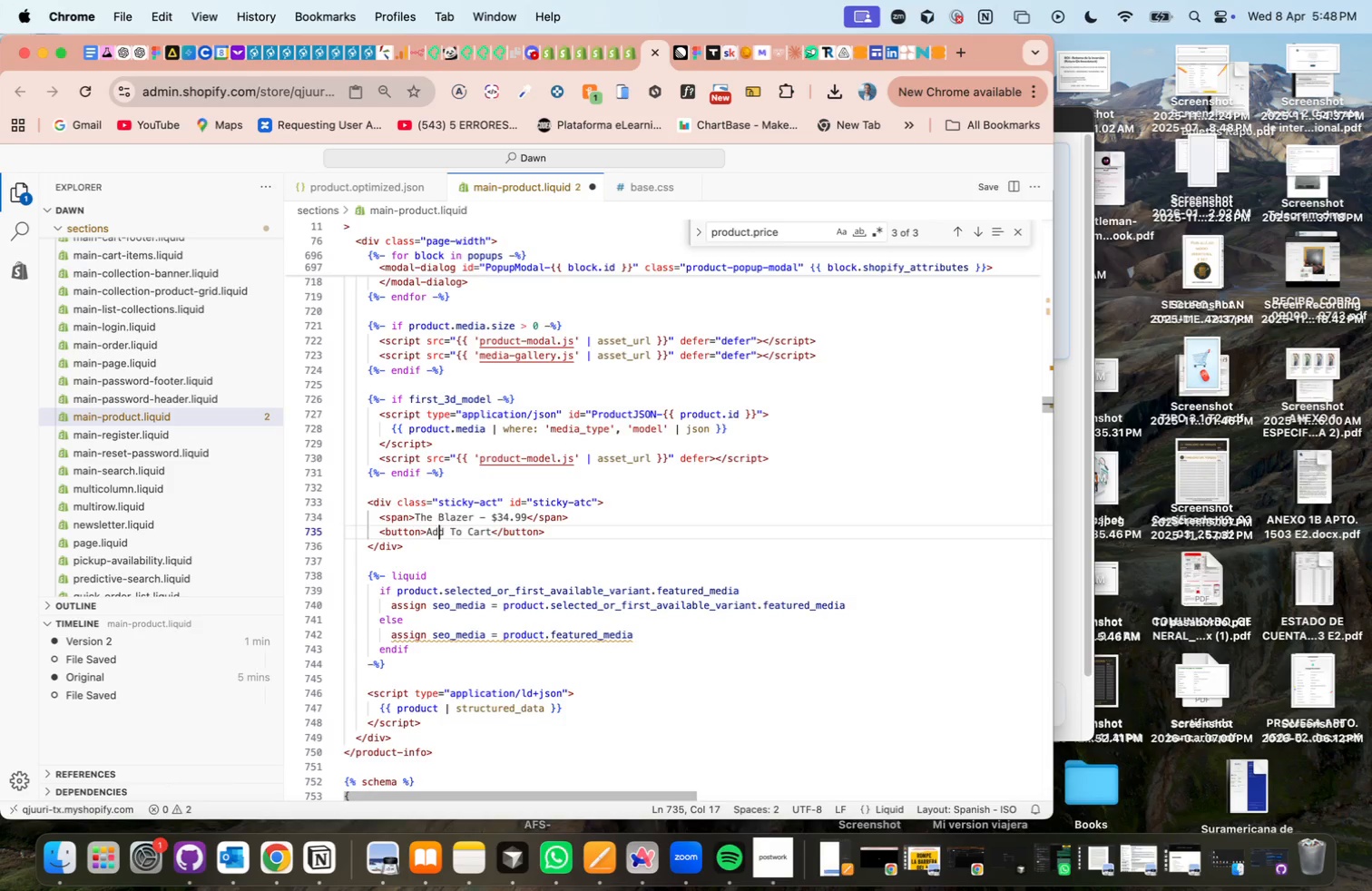 
key(ArrowLeft)
 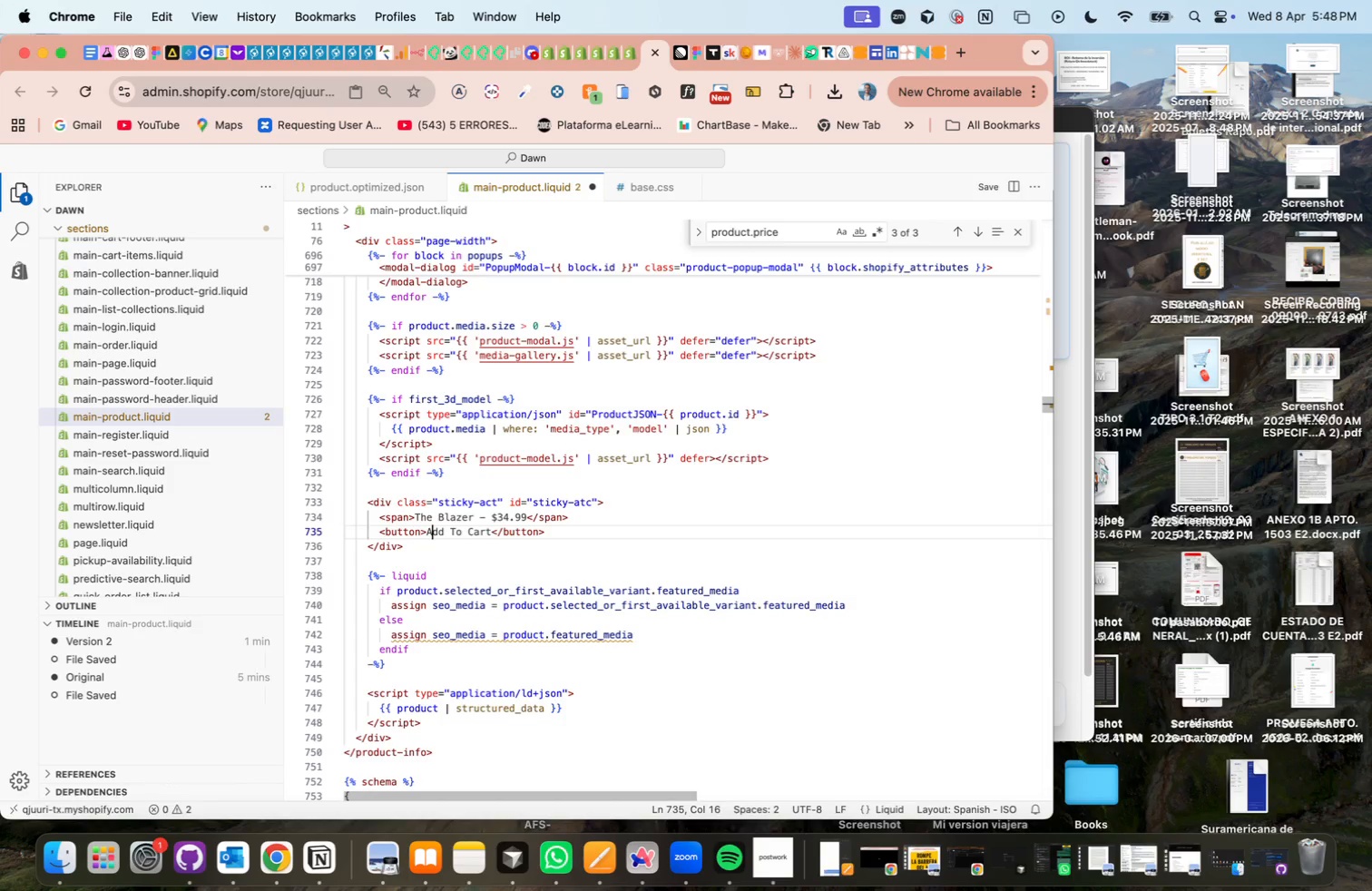 
key(ArrowLeft)
 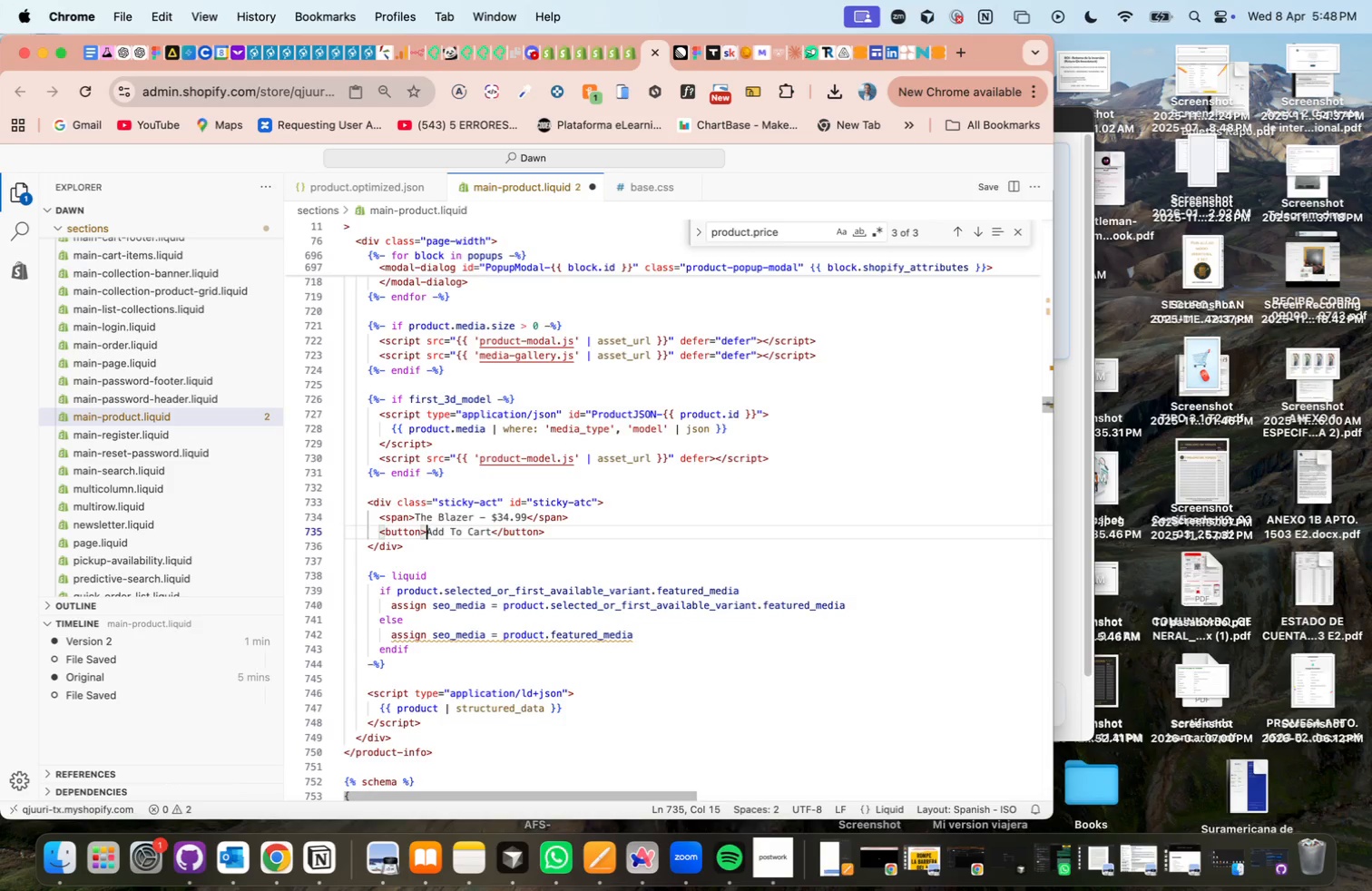 
key(ArrowLeft)
 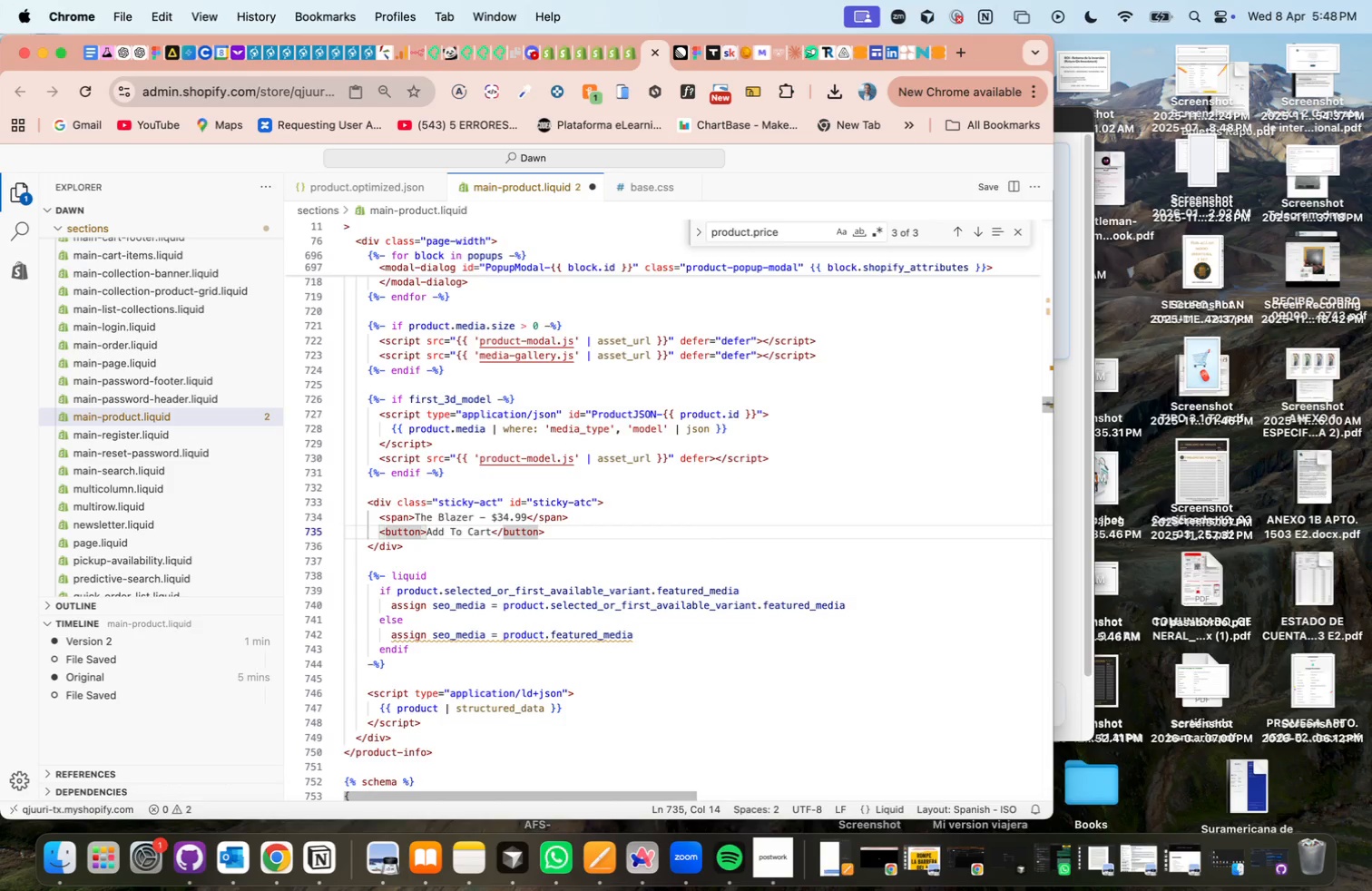 
type( oncl)
key(Tab)
type(document.querySelector)
 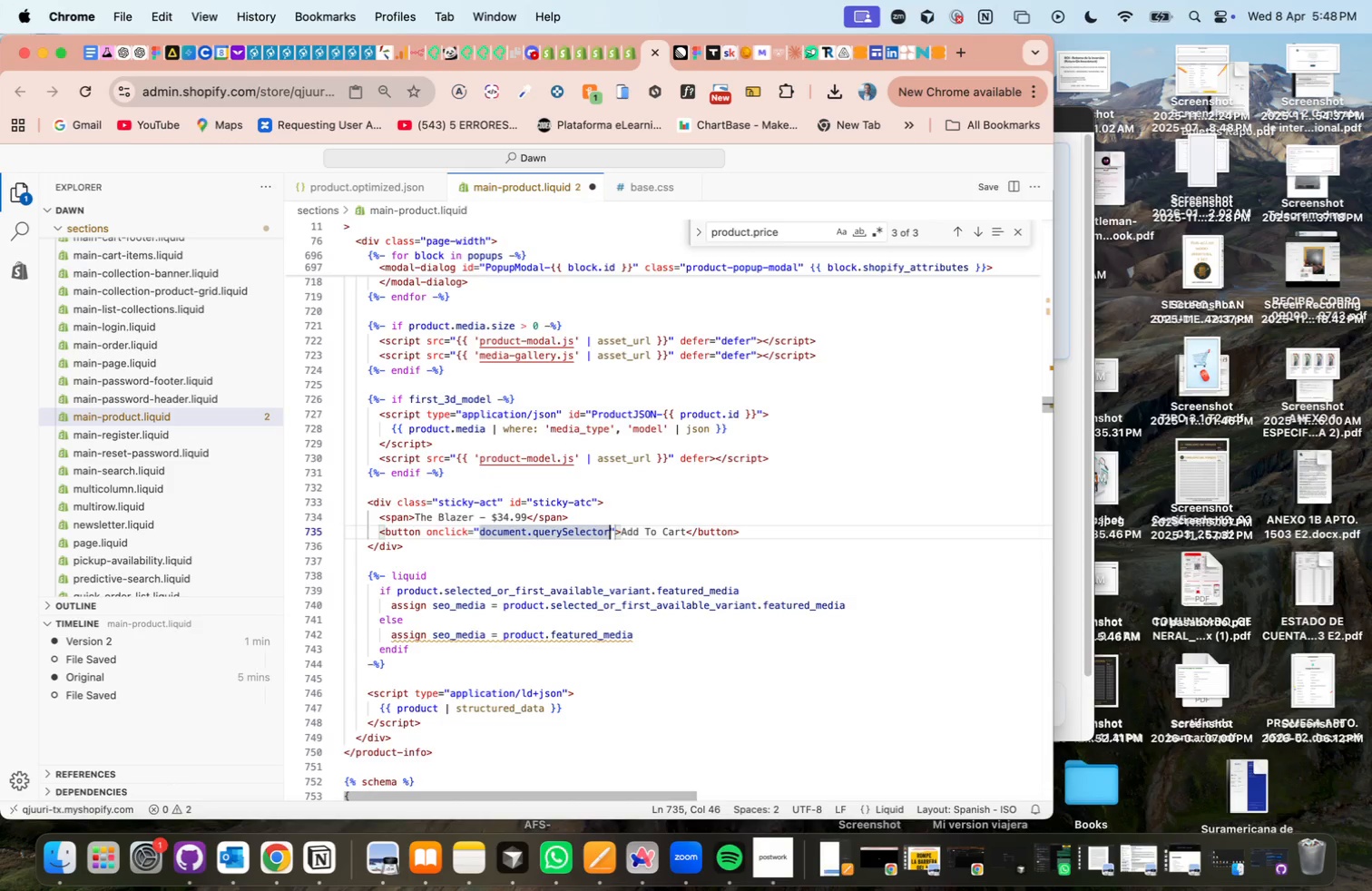 
type(*"name)add)
 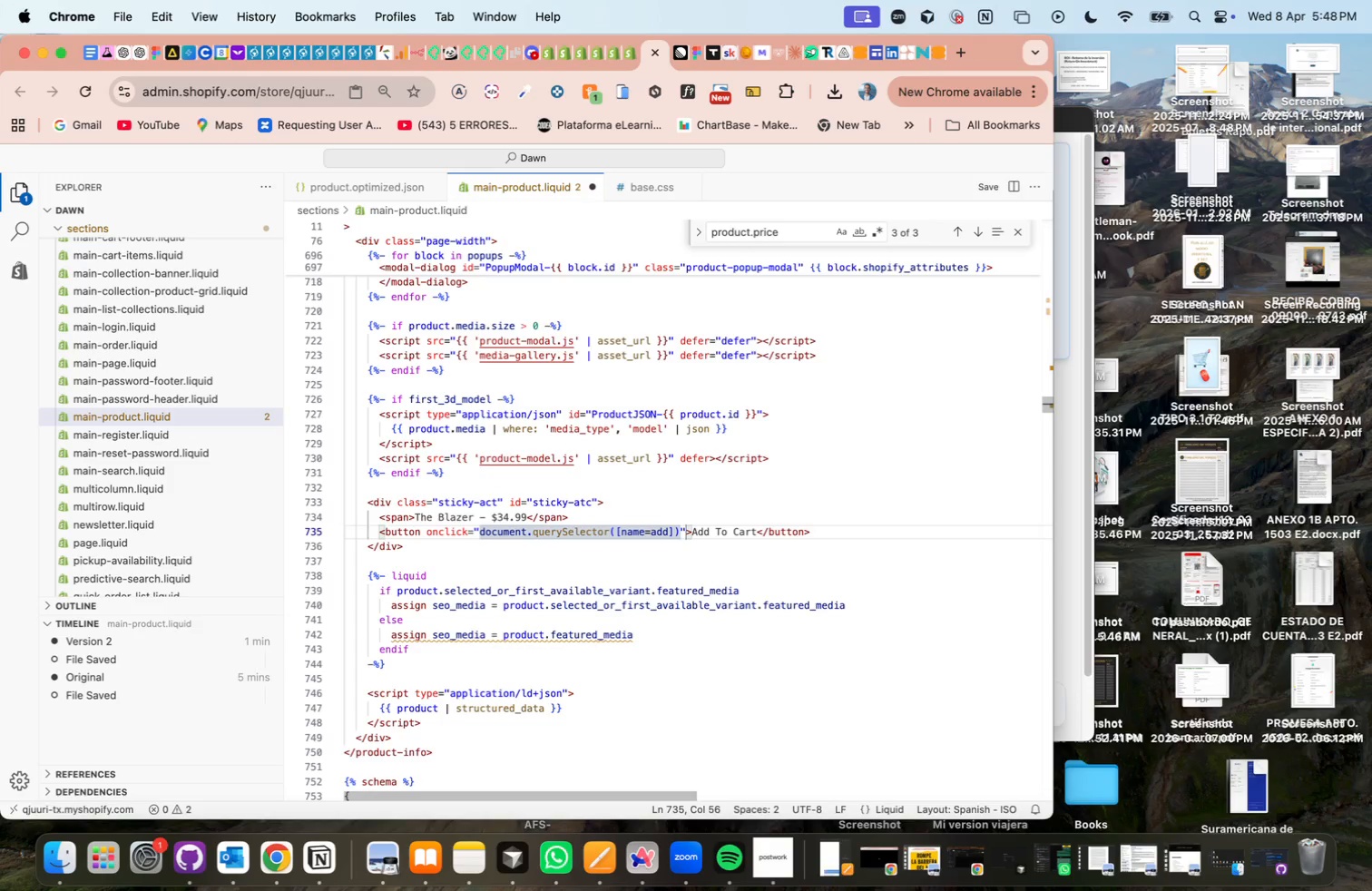 
key(ArrowLeft)
 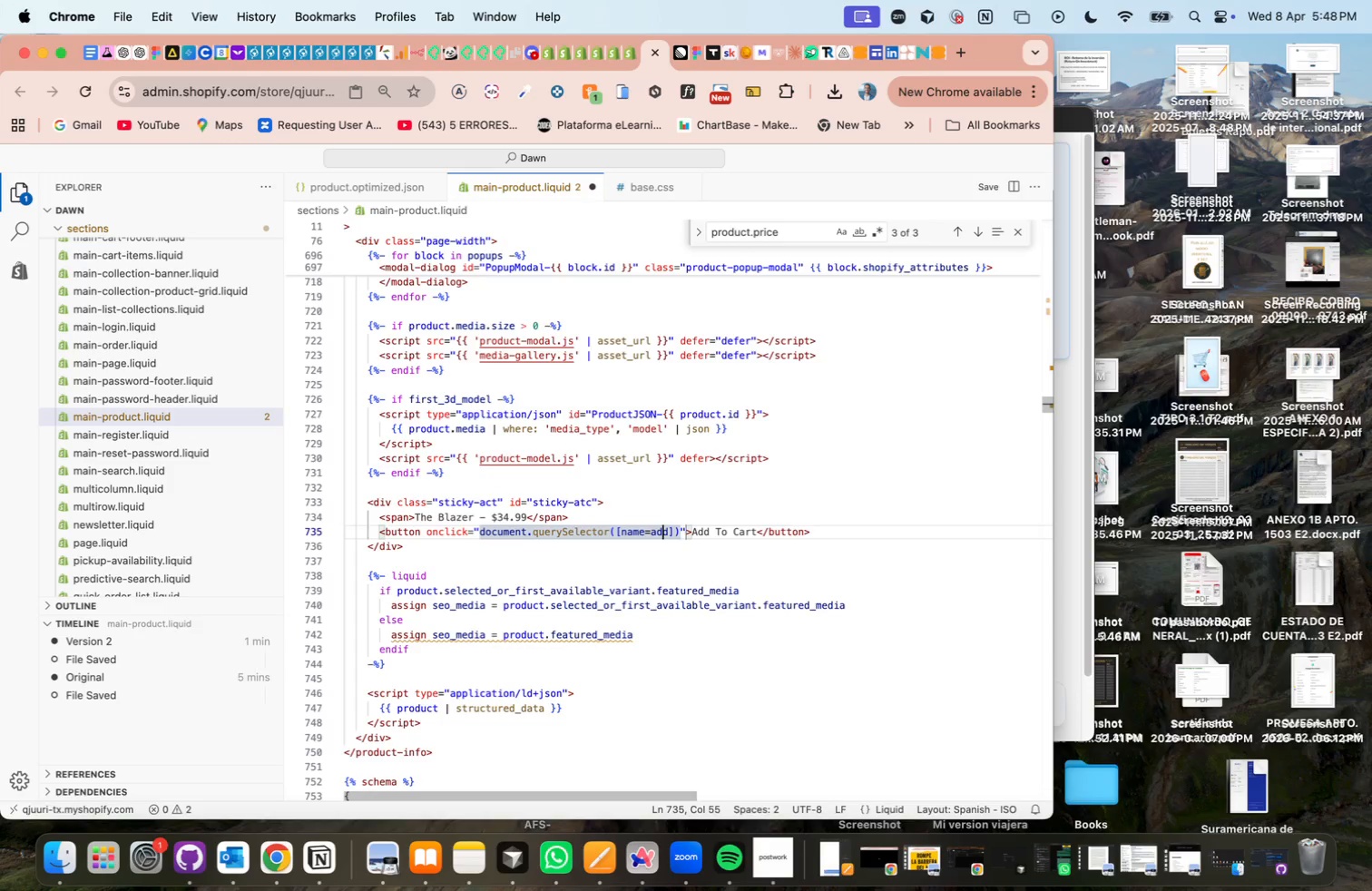 
key(ArrowLeft)
 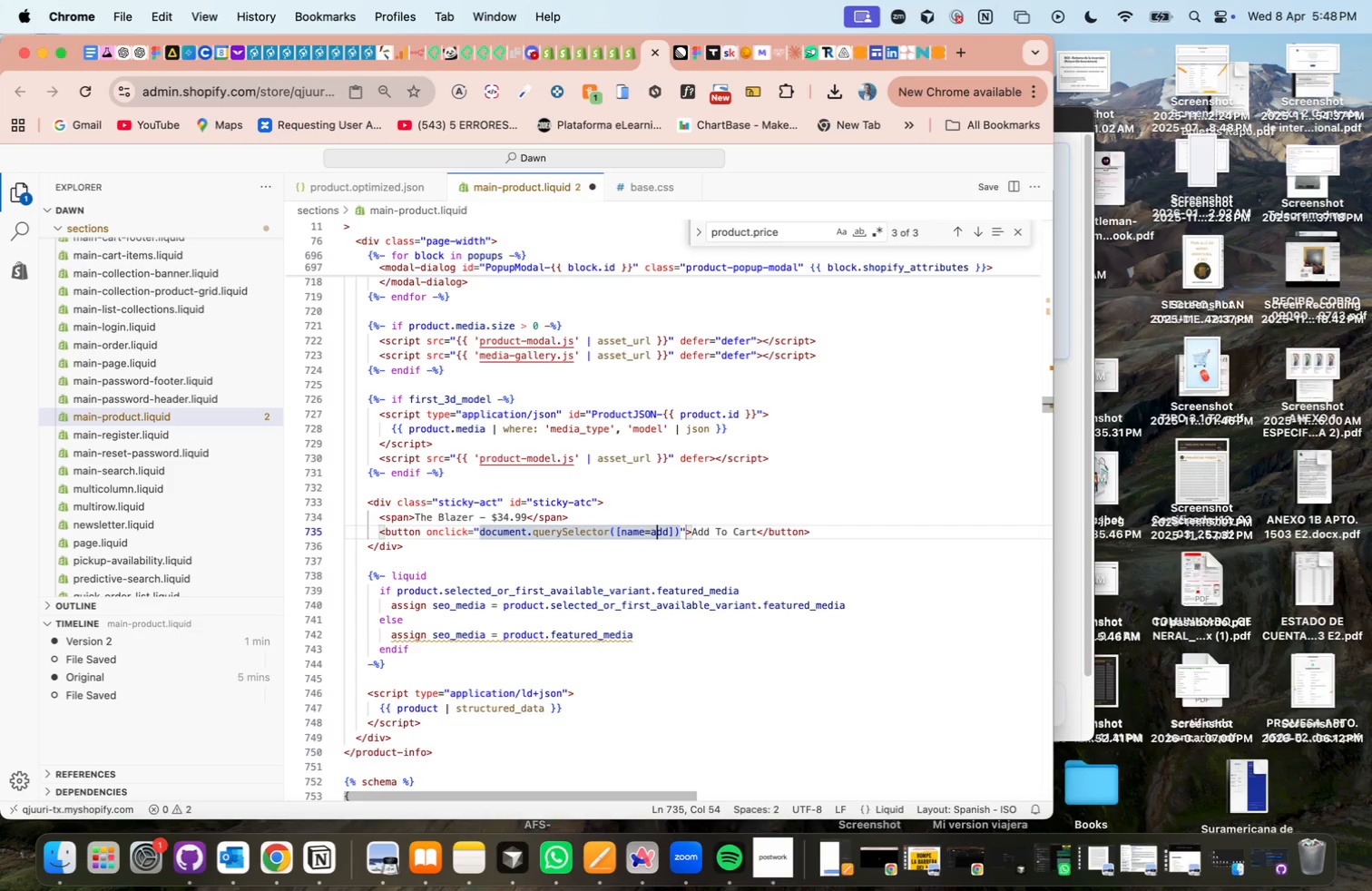 
key(ArrowLeft)
 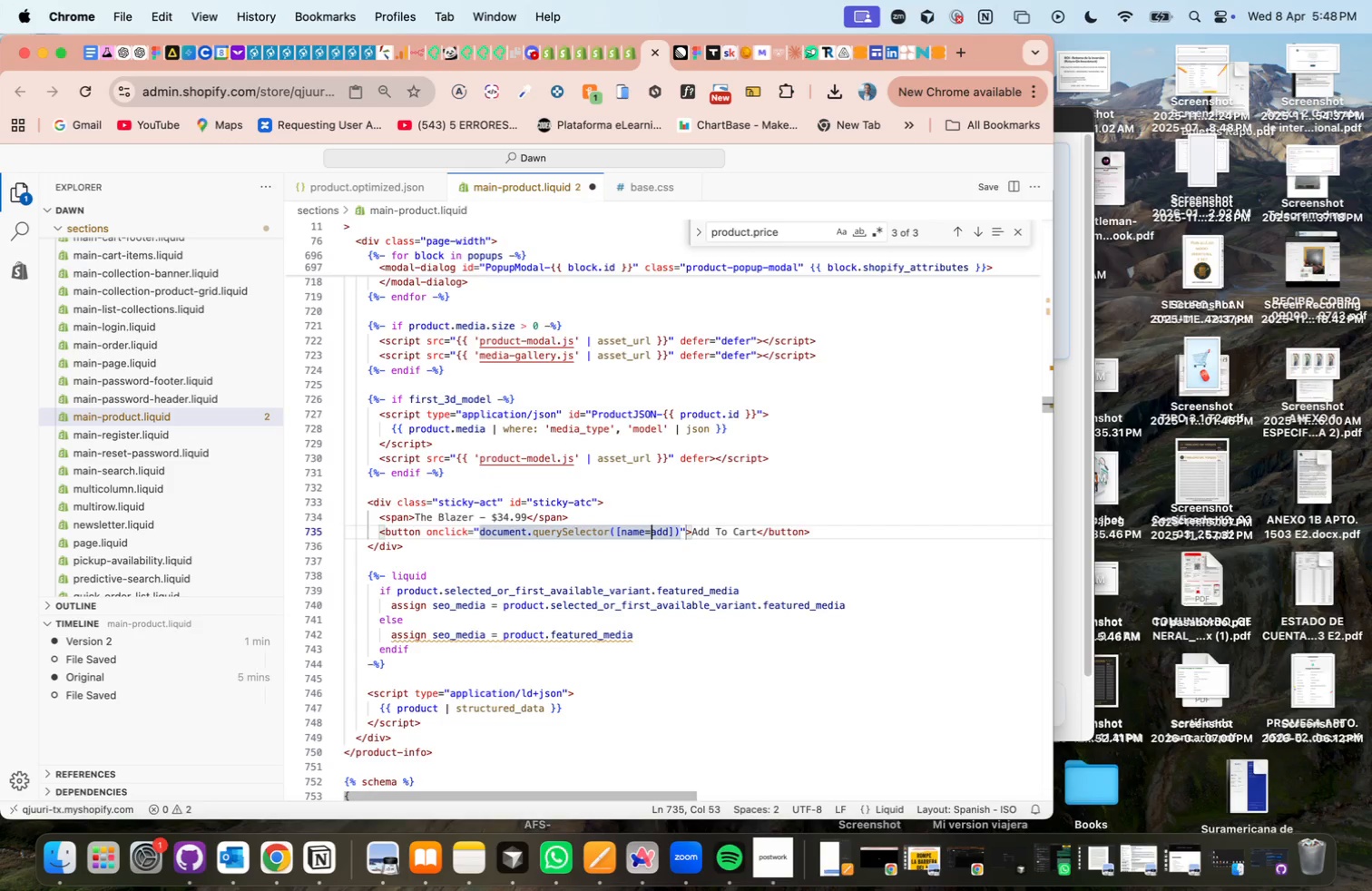 
key(ArrowLeft)
 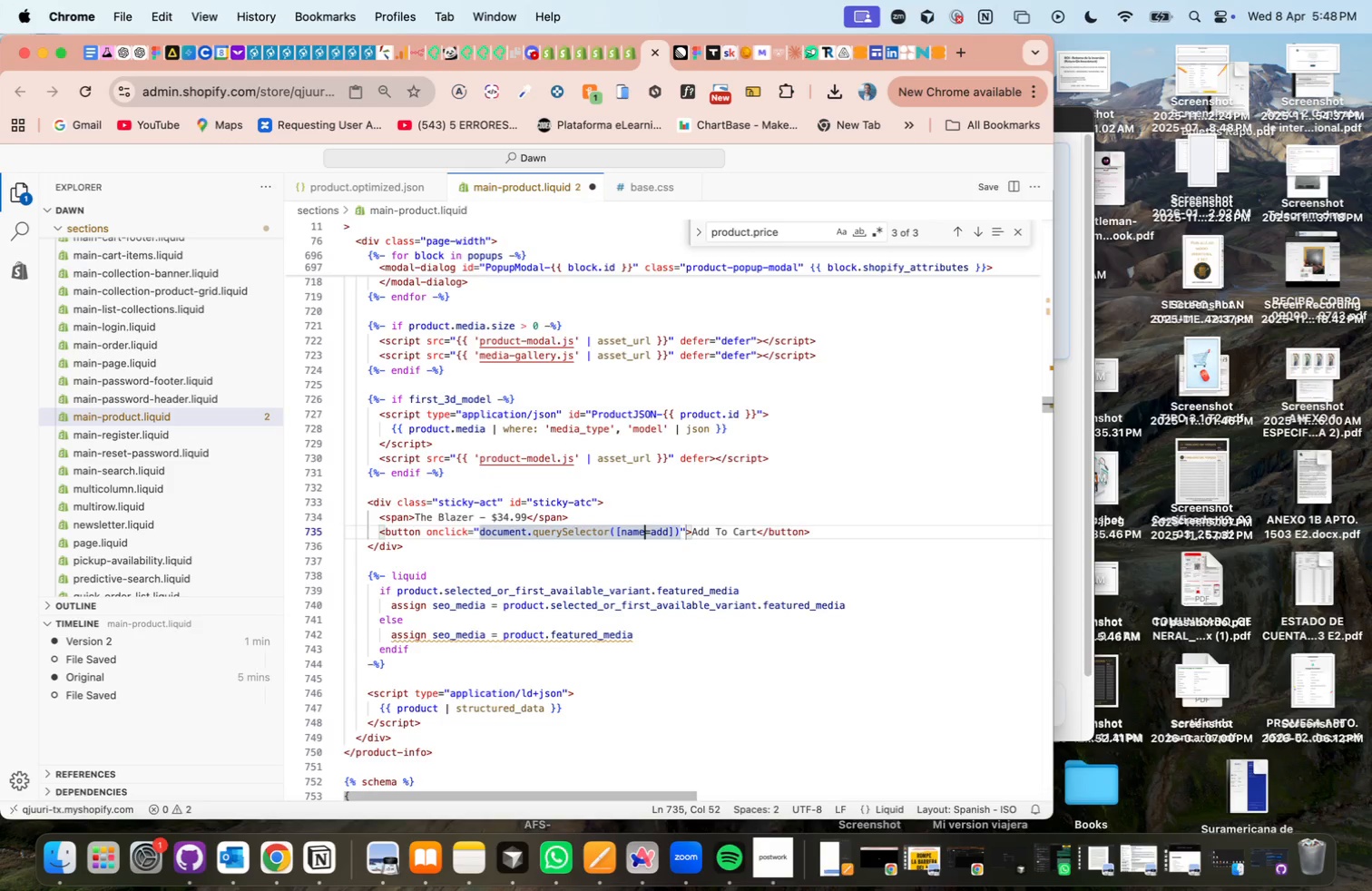 
key(ArrowLeft)
 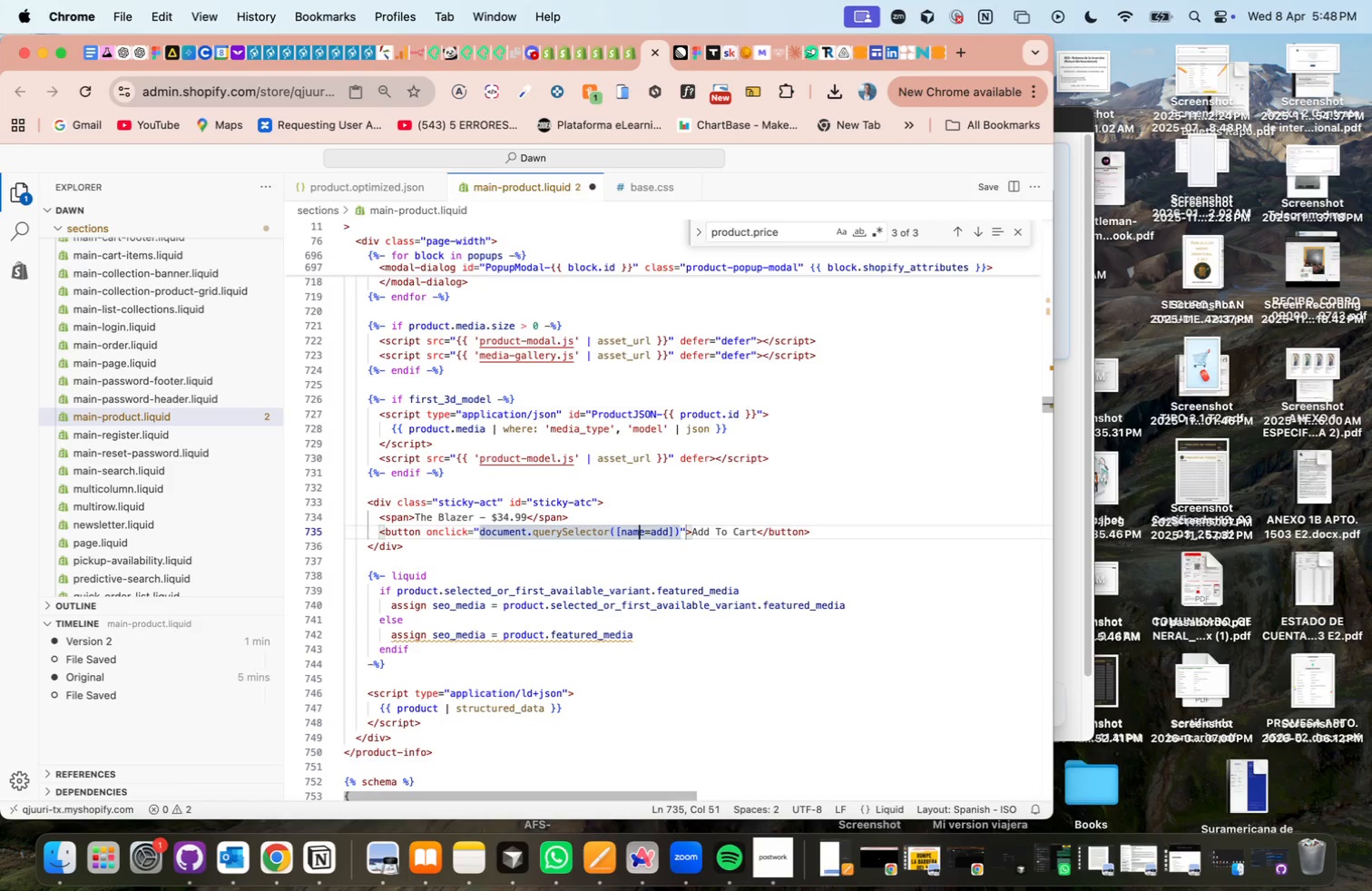 
key(ArrowLeft)
 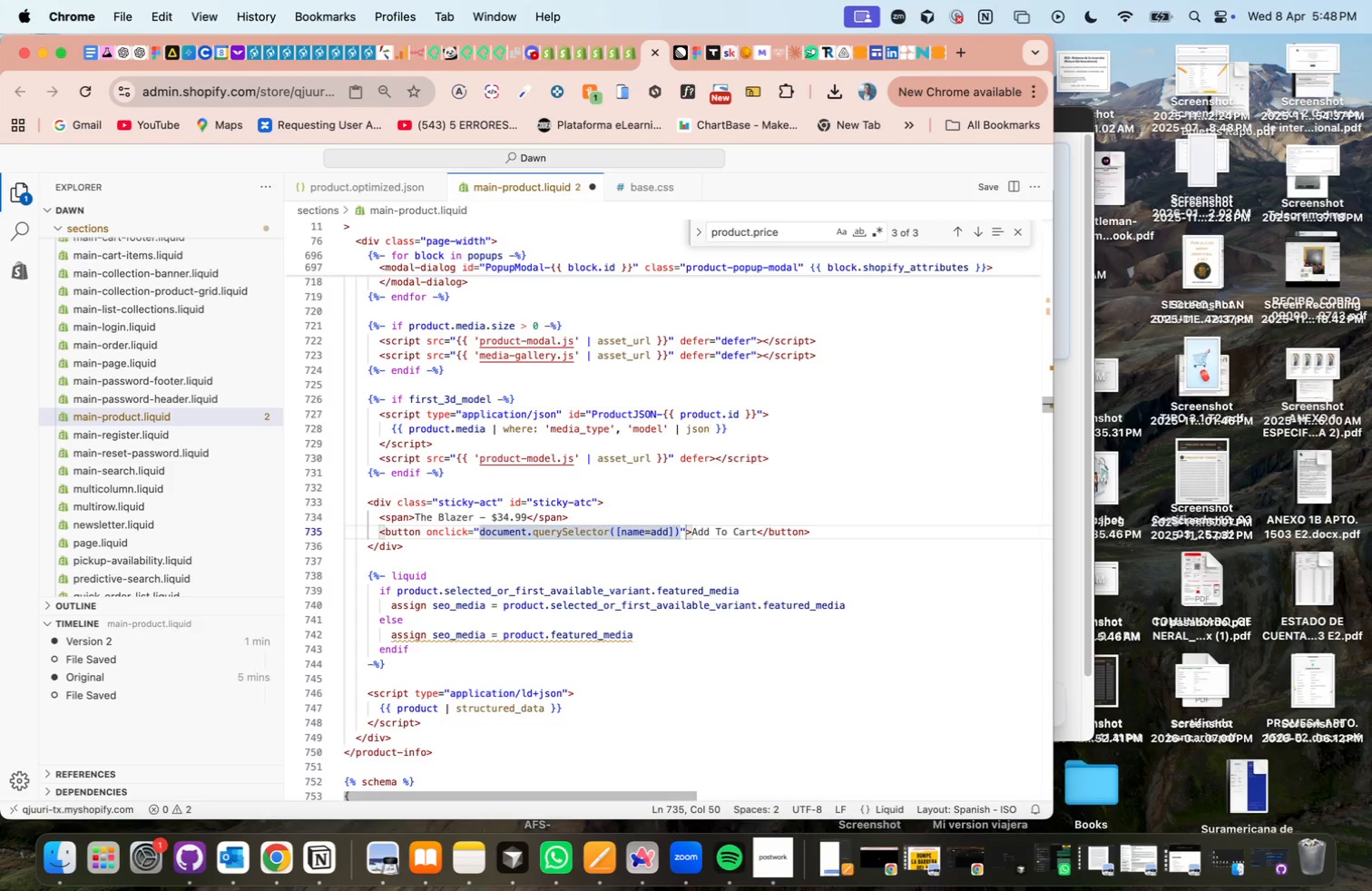 
key(ArrowLeft)
 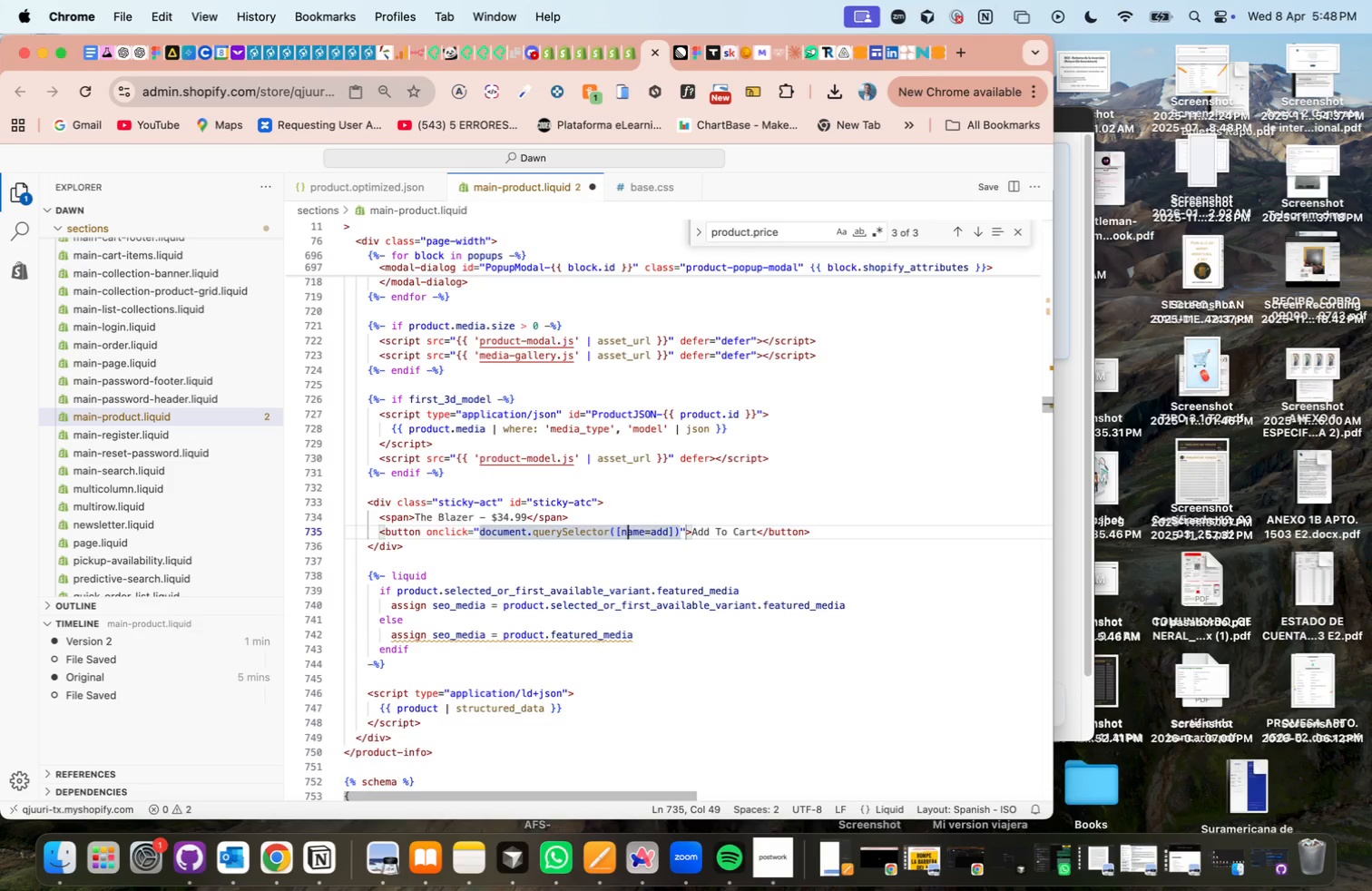 
key(ArrowLeft)
 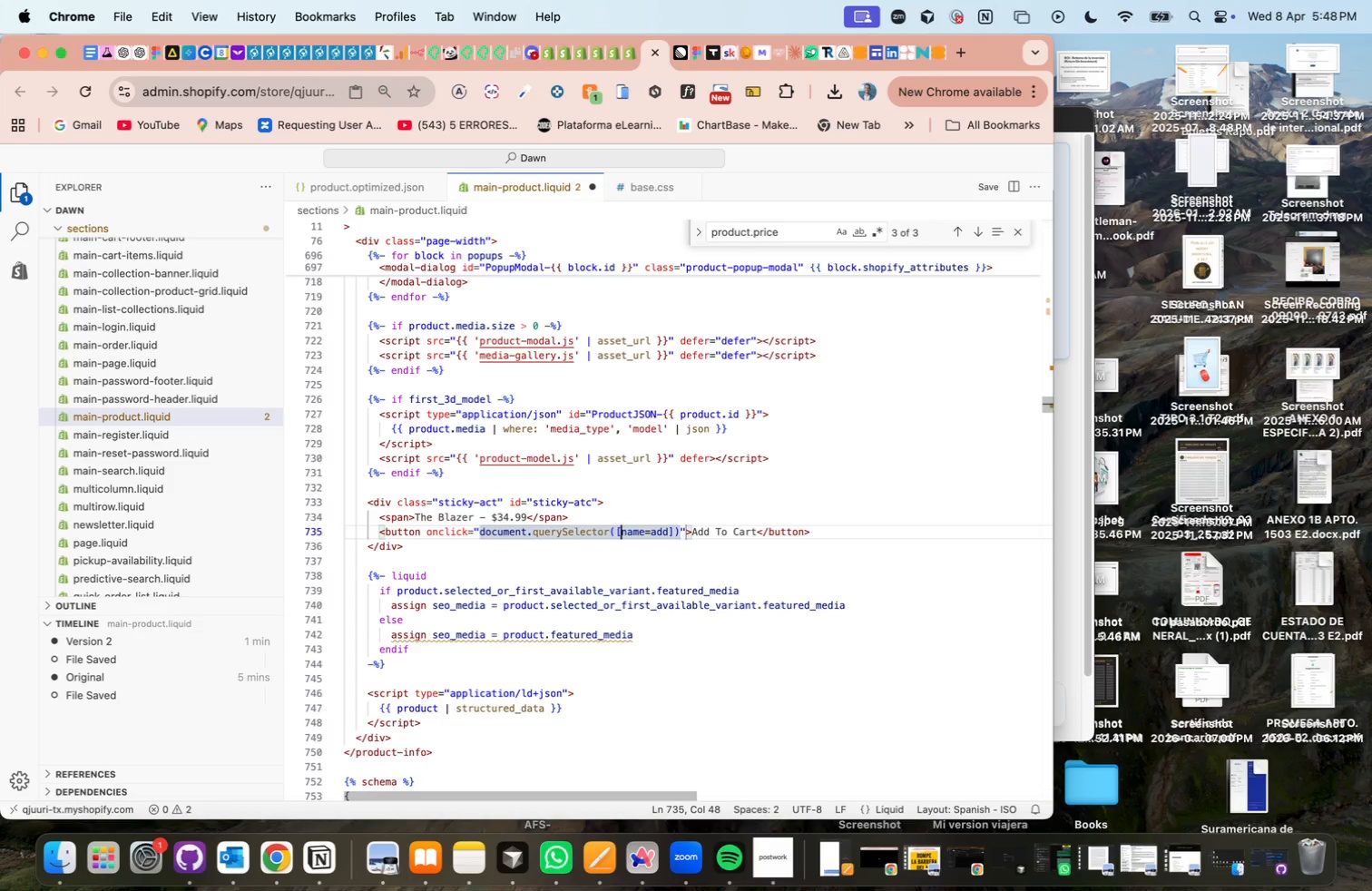 
key(ArrowLeft)
 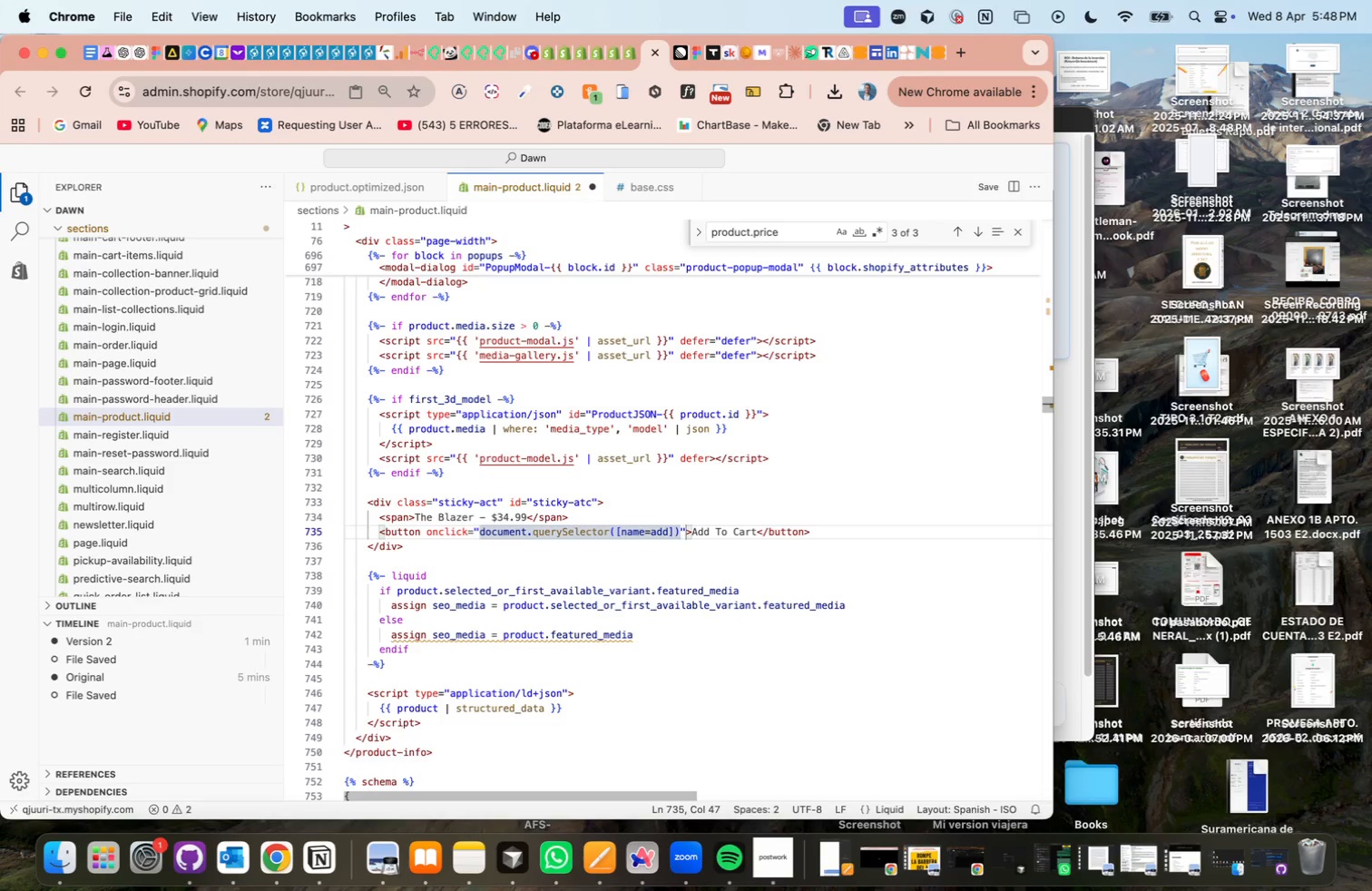 
key(Minus)
 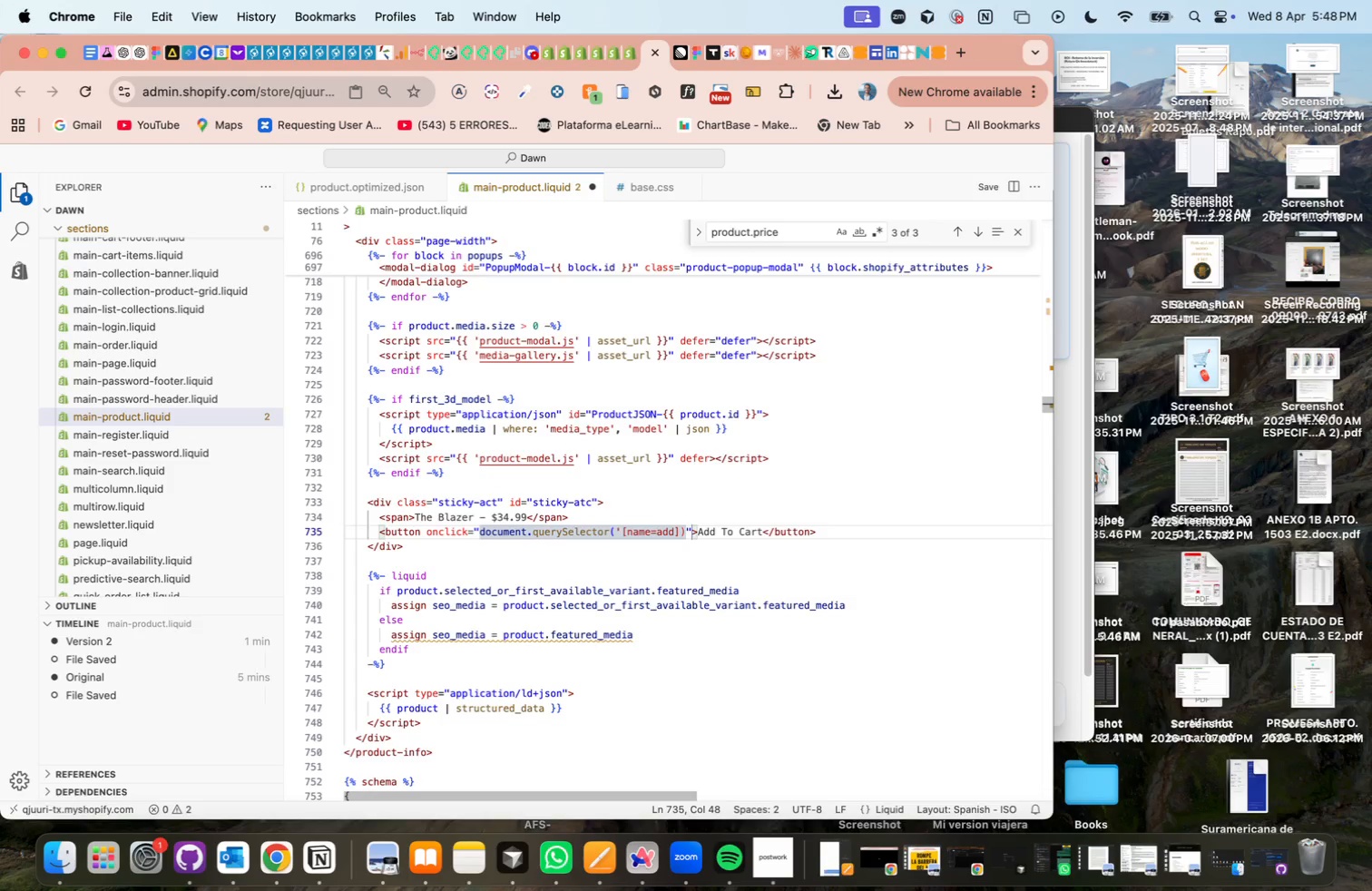 
key(ArrowRight)
 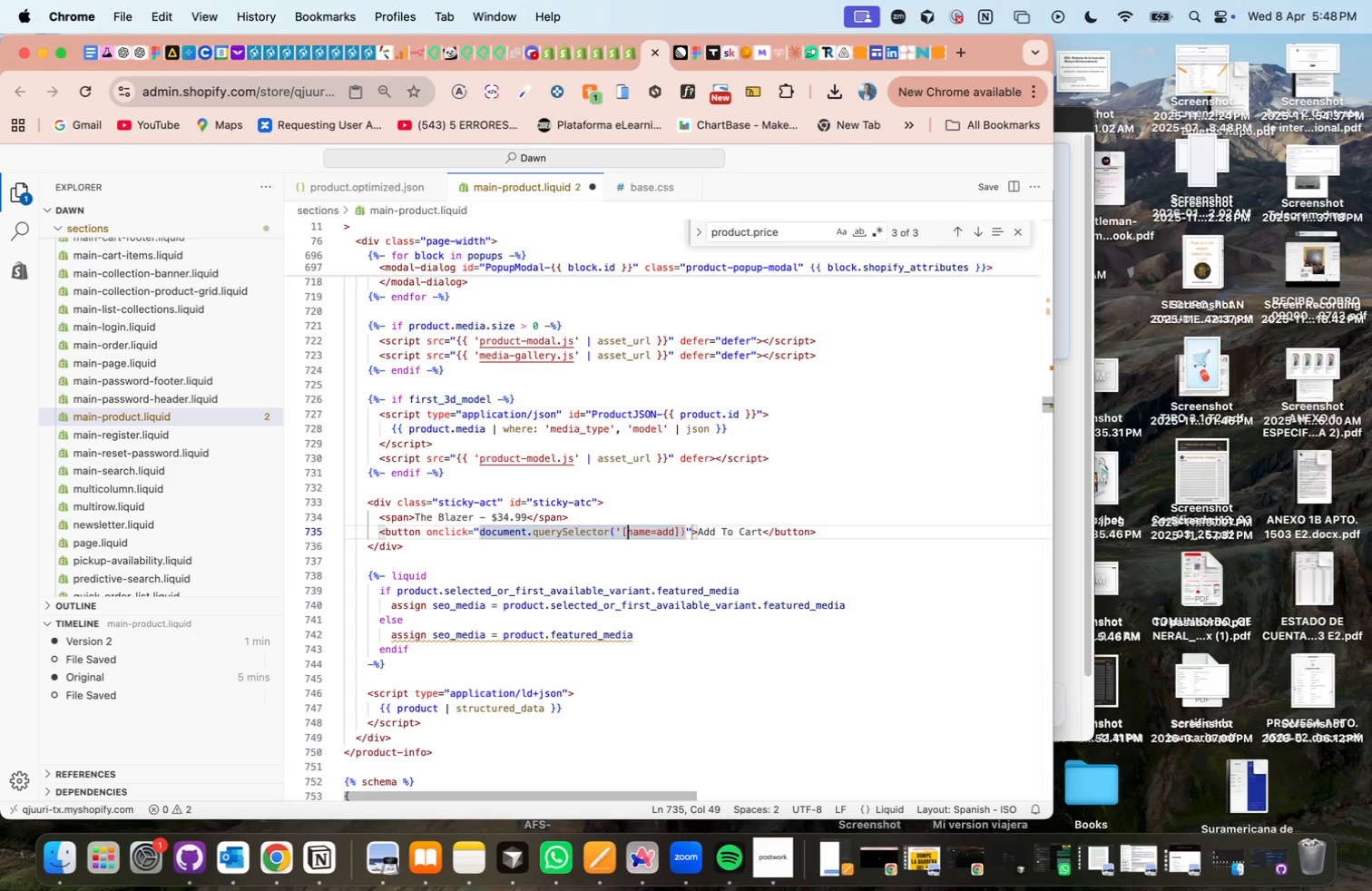 
key(ArrowRight)
 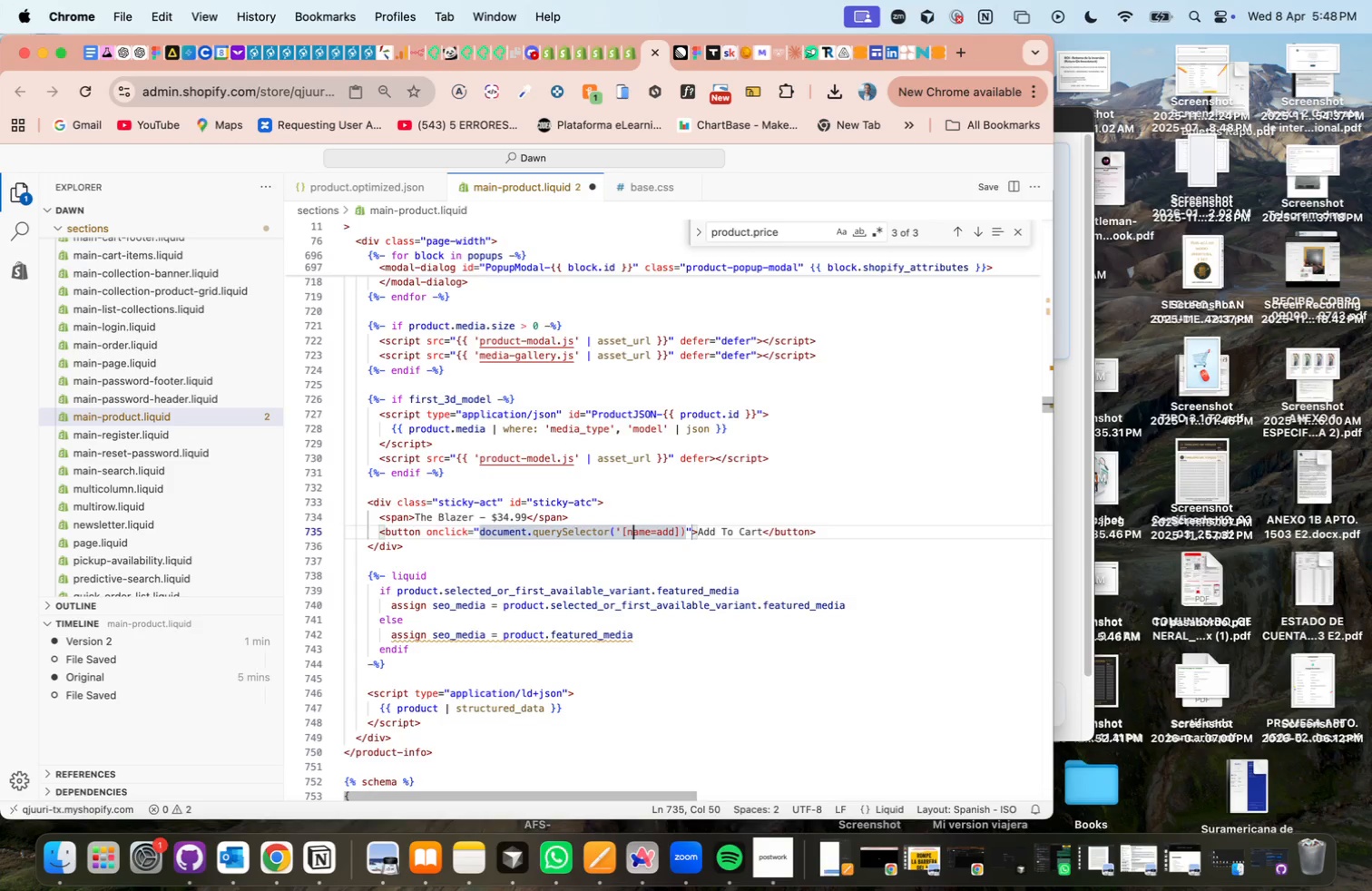 
key(ArrowRight)
 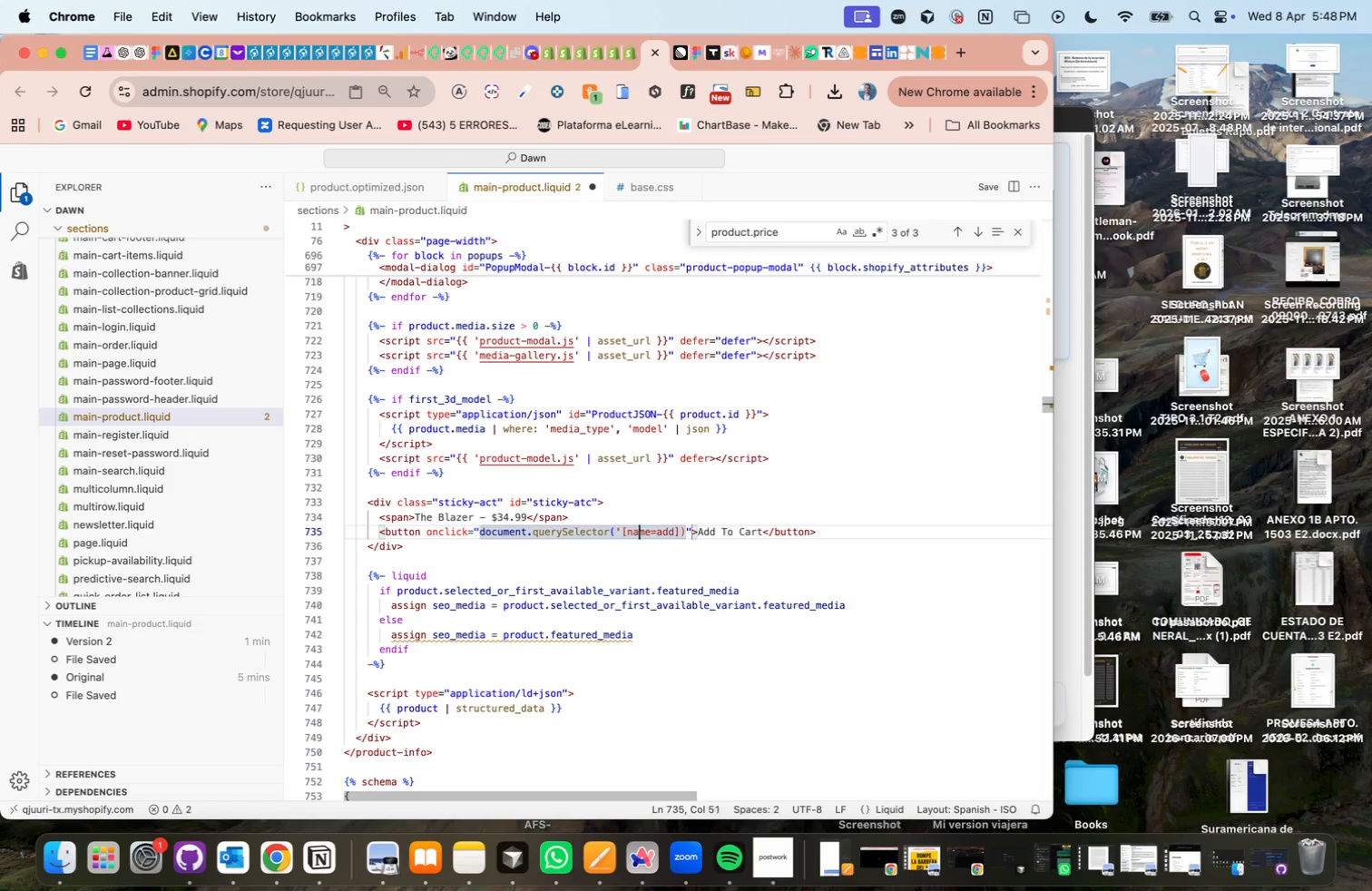 
key(ArrowRight)
 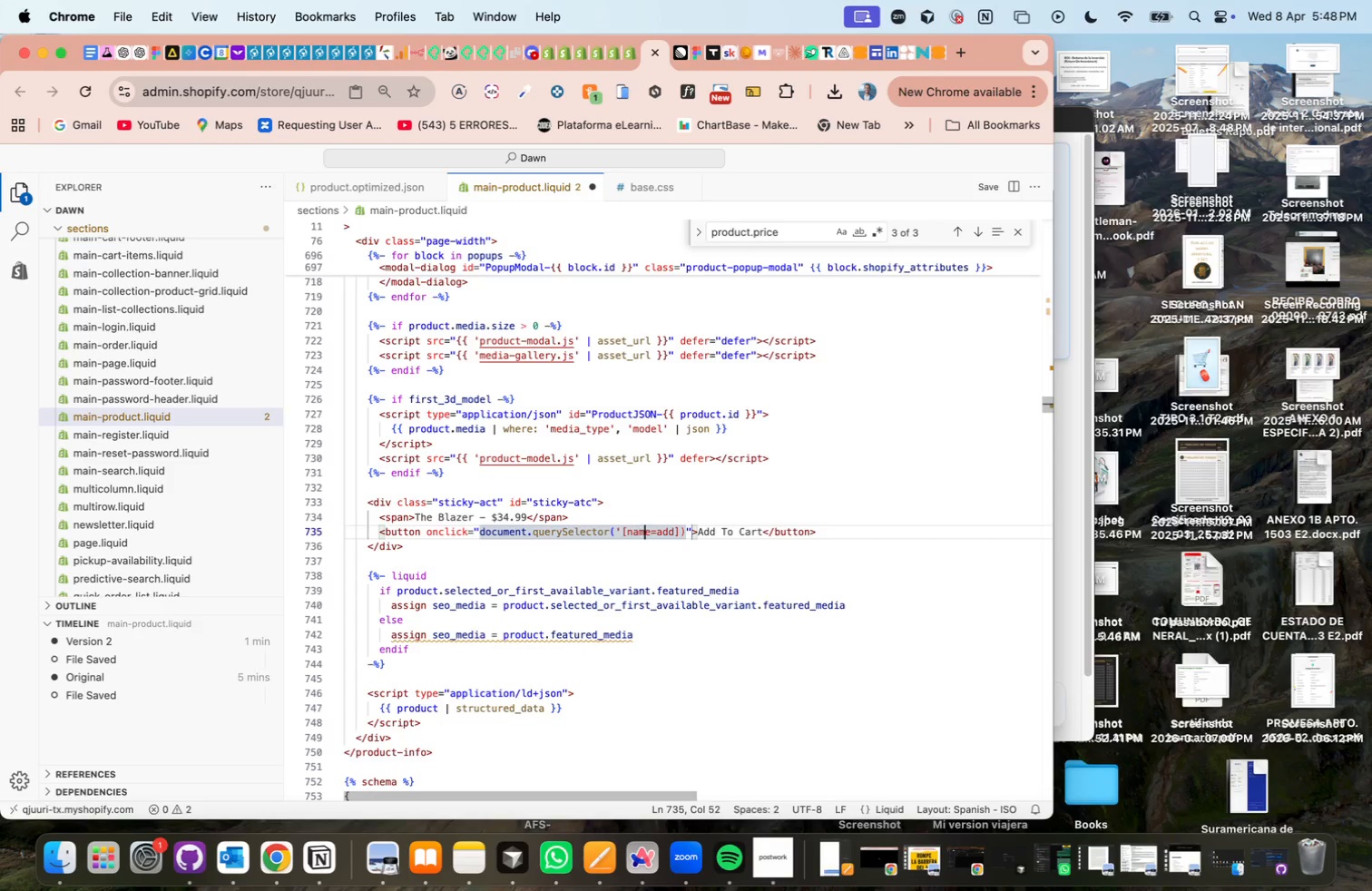 
key(ArrowRight)
 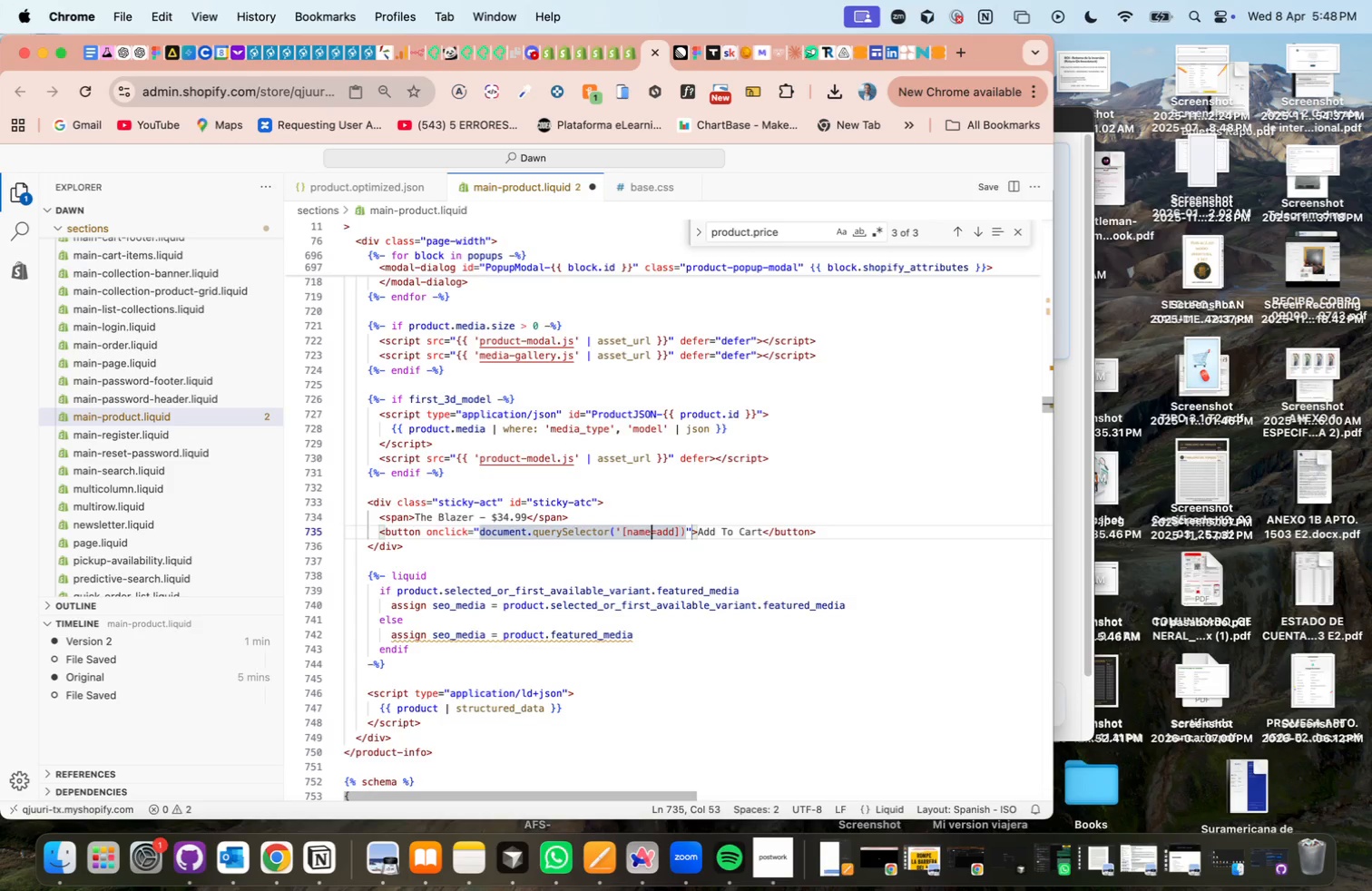 
key(ArrowRight)
 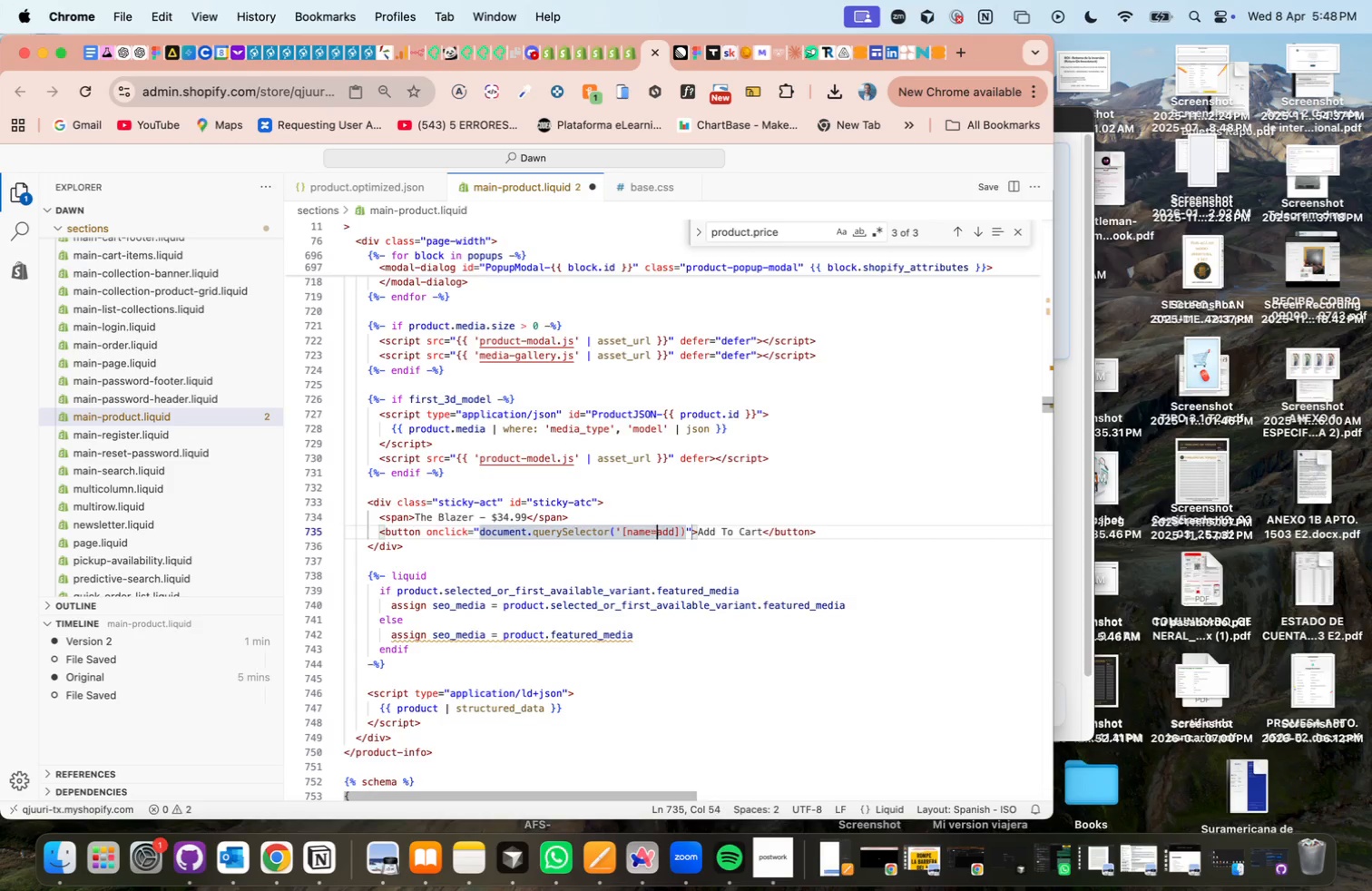 
key(ArrowRight)
 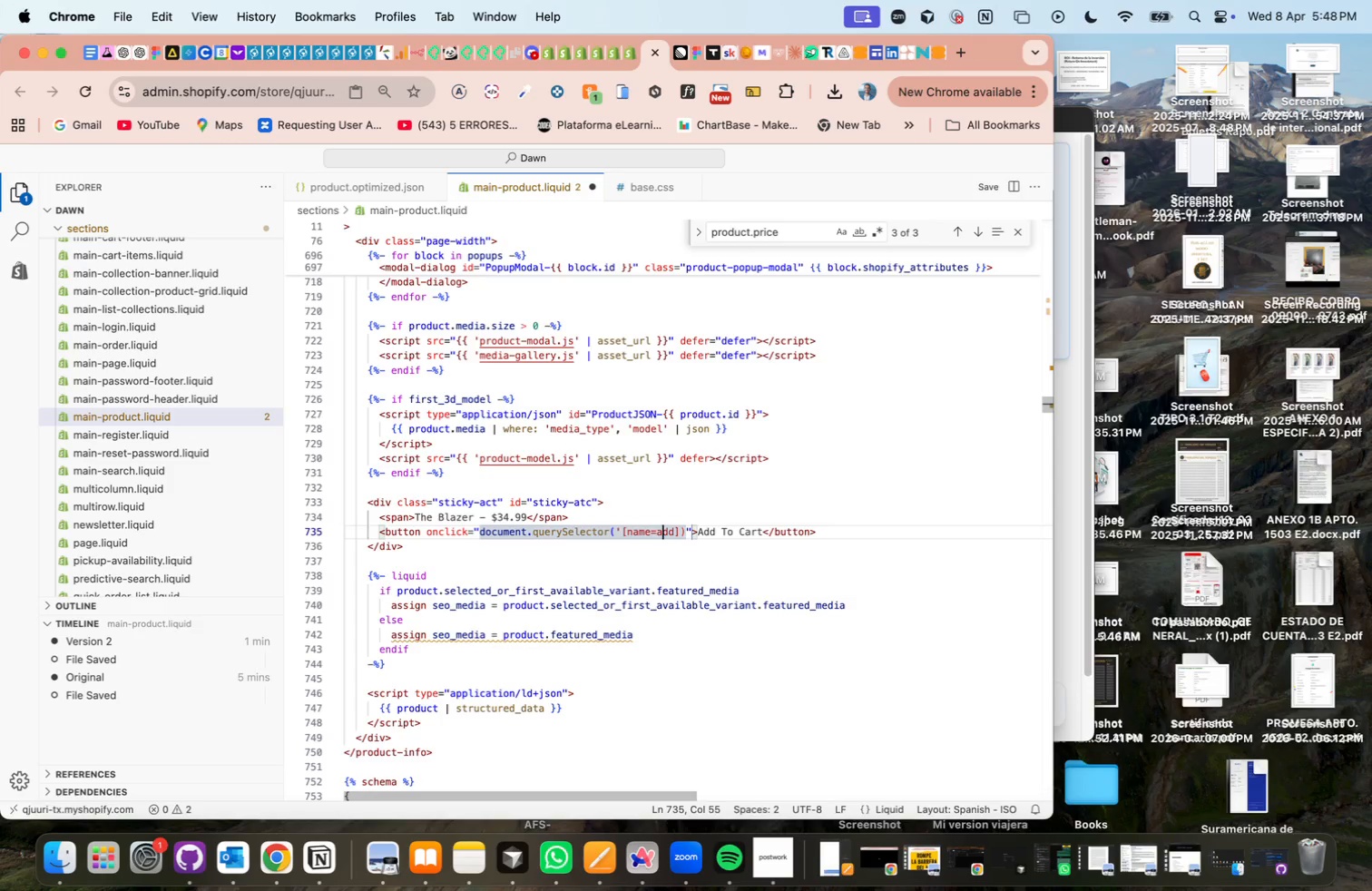 
key(ArrowRight)
 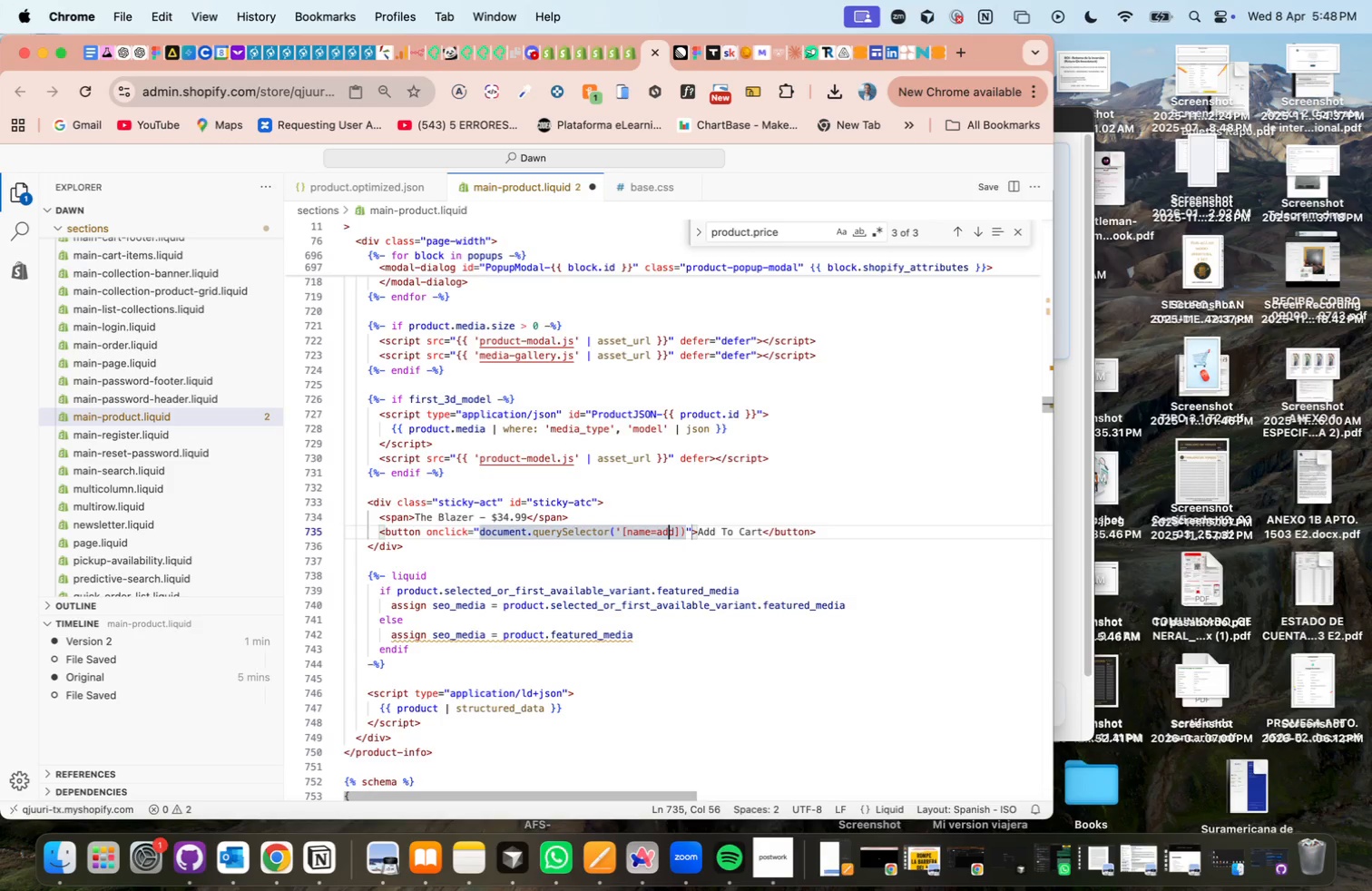 
key(ArrowRight)
 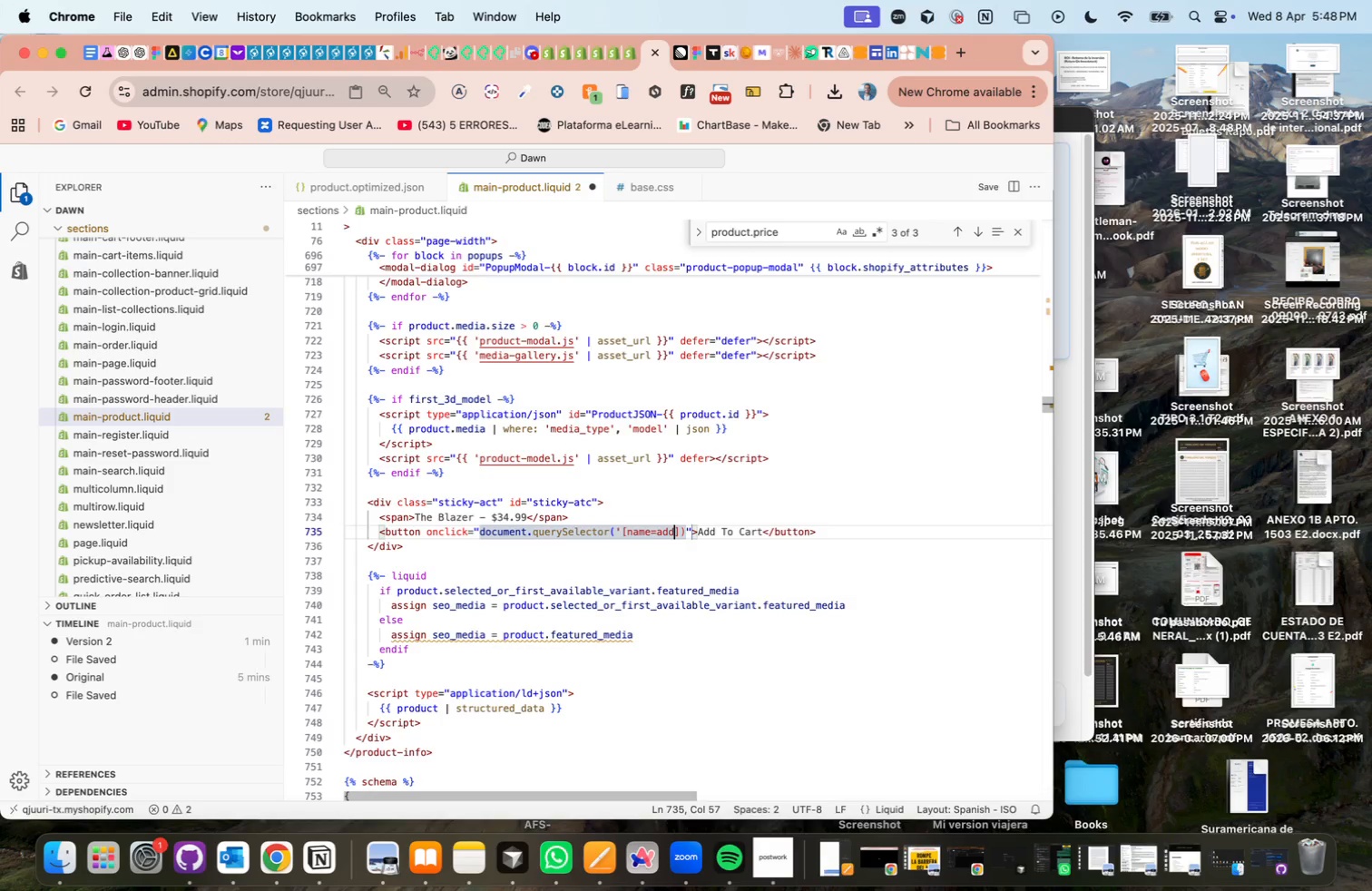 
key(ArrowRight)
 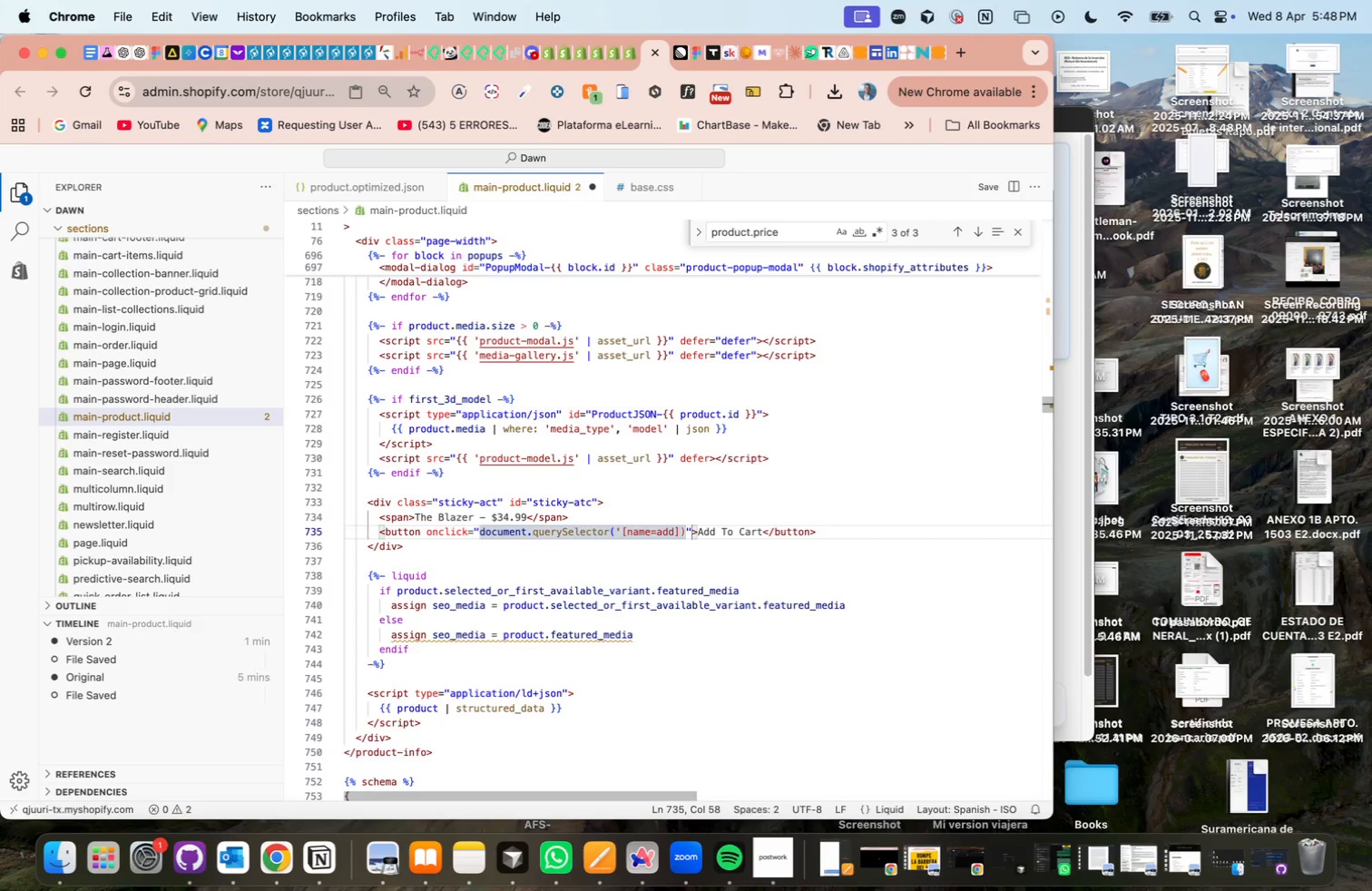 
key(Minus)
 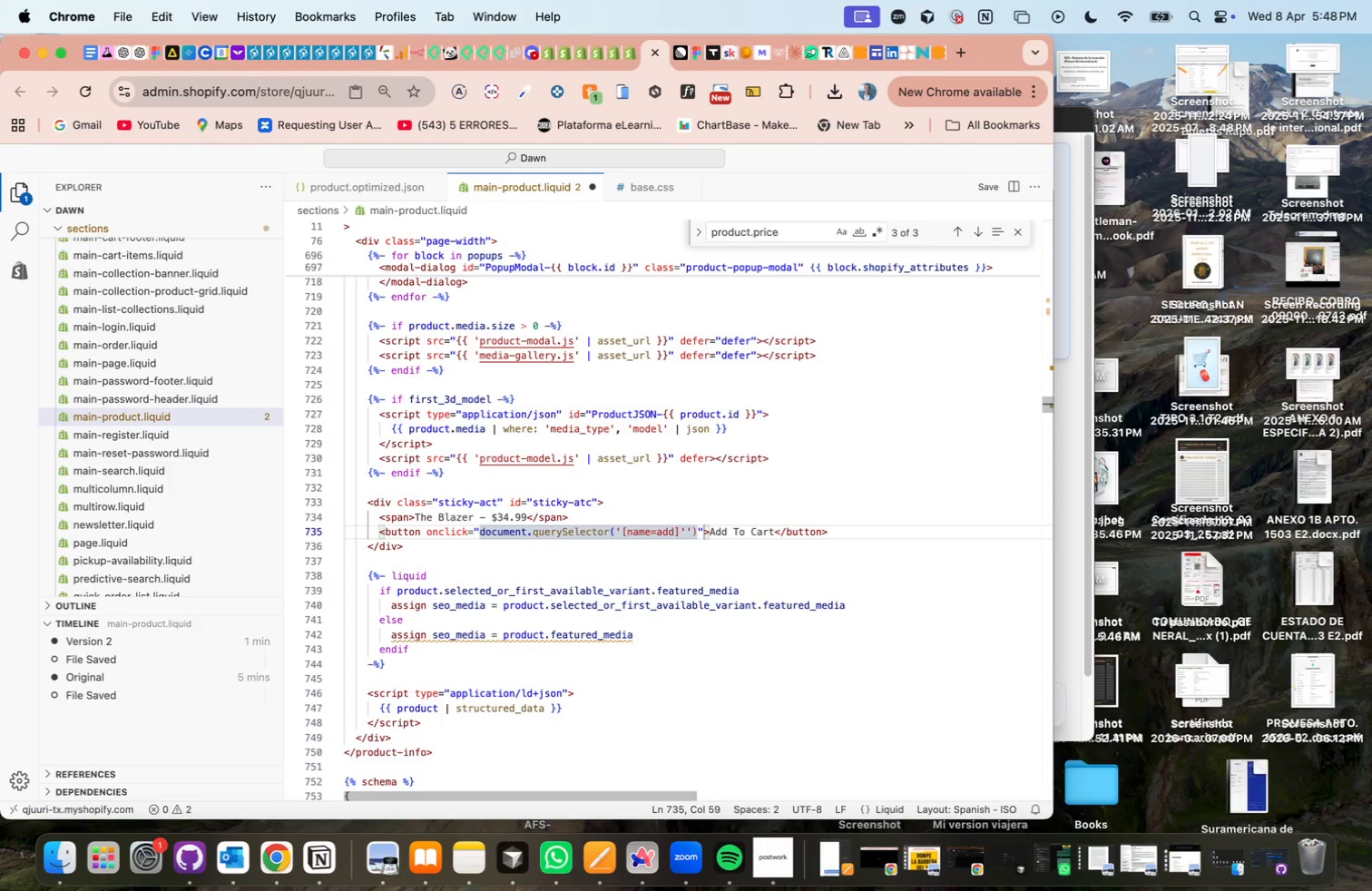 
key(Backspace)
 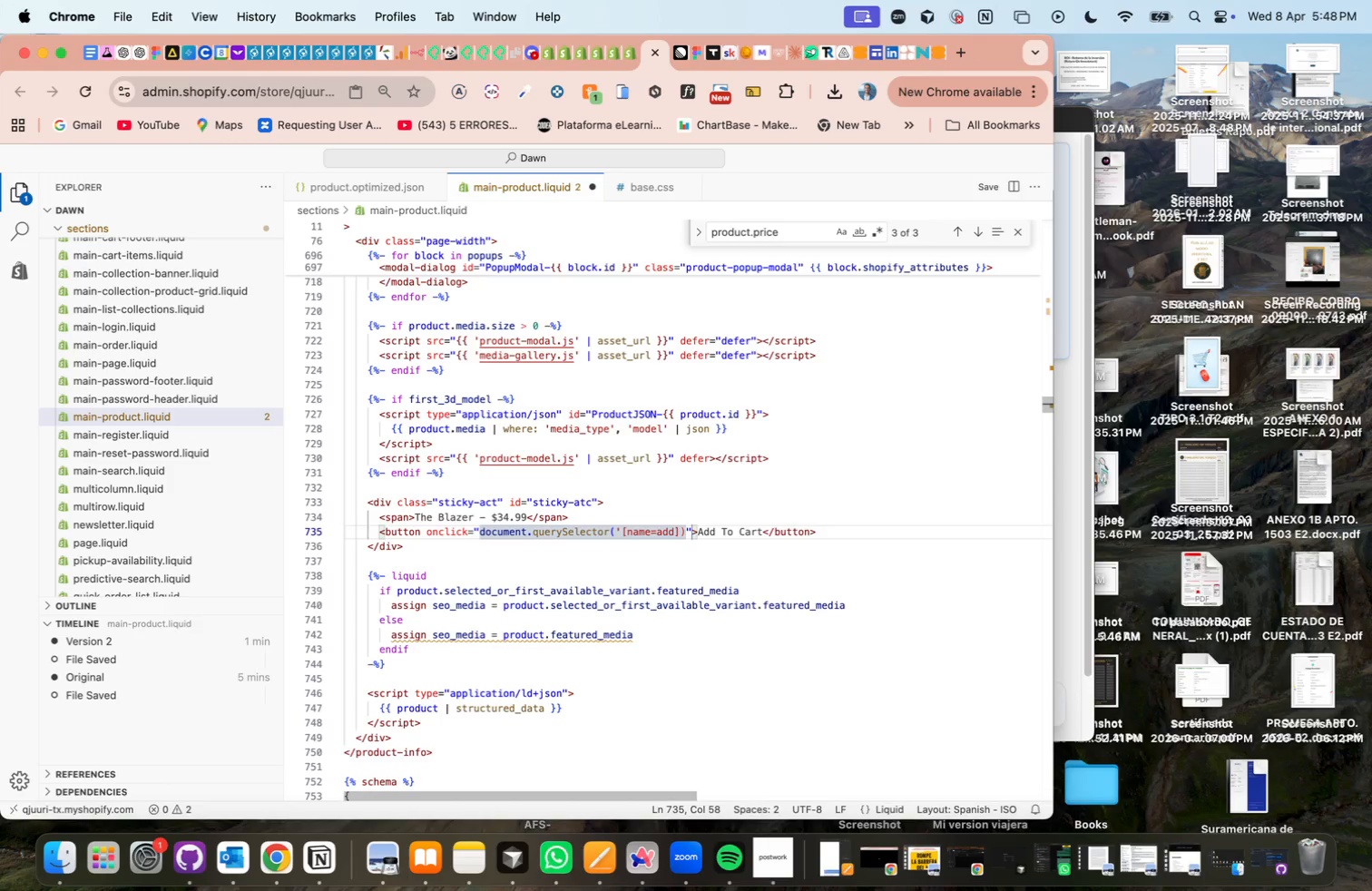 
key(Minus)
 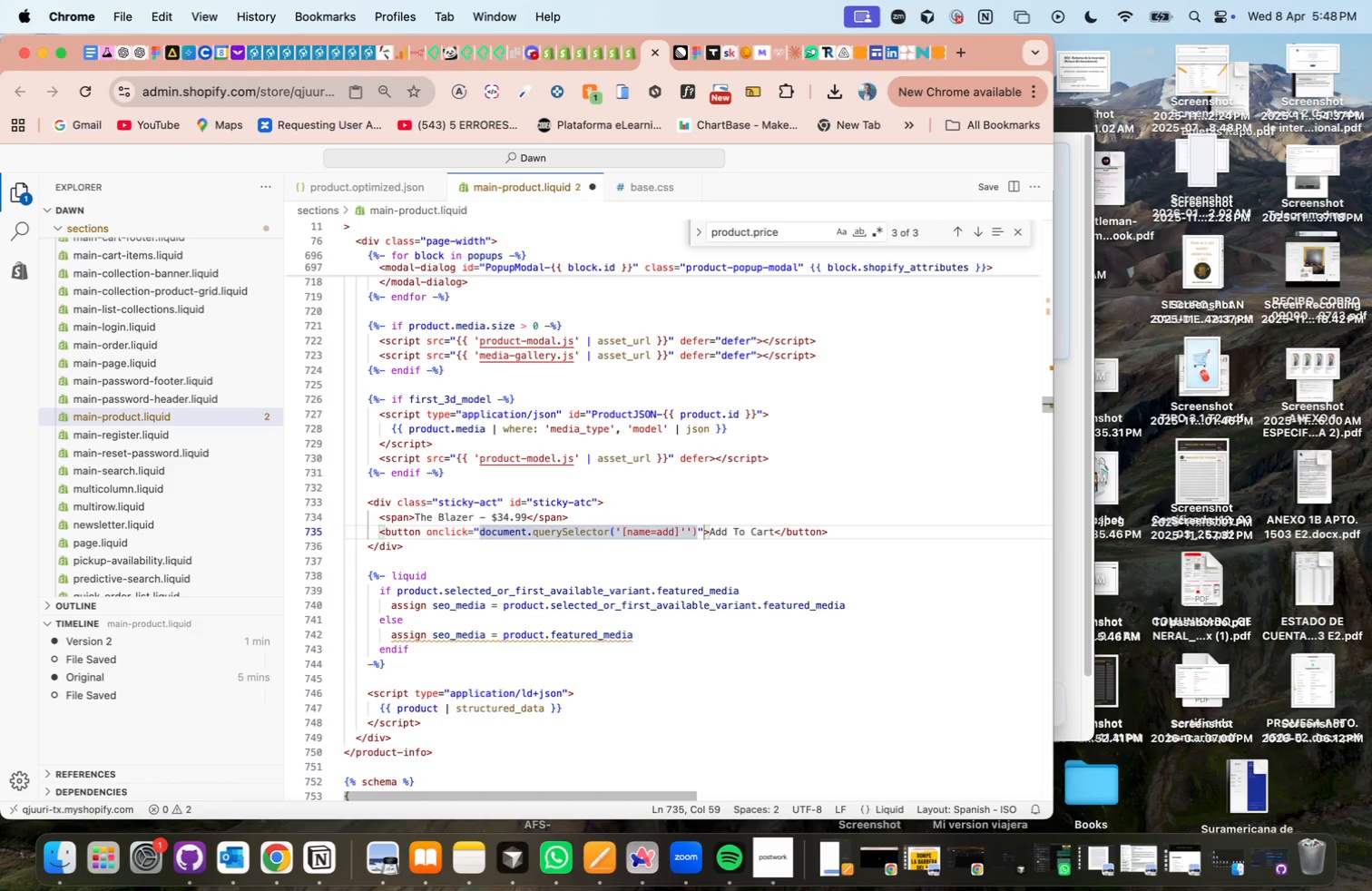 
key(ArrowRight)
 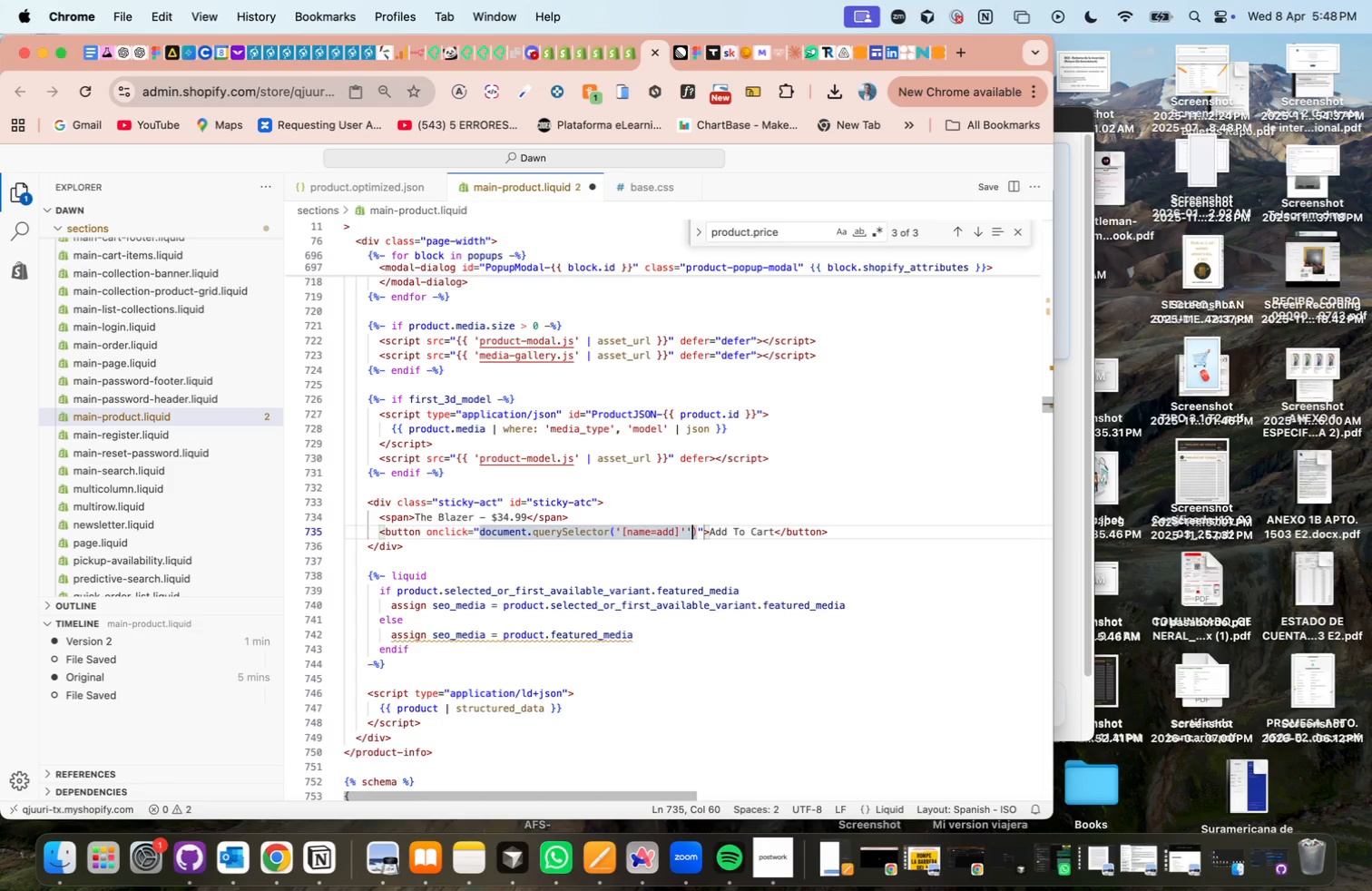 
key(Backspace)
 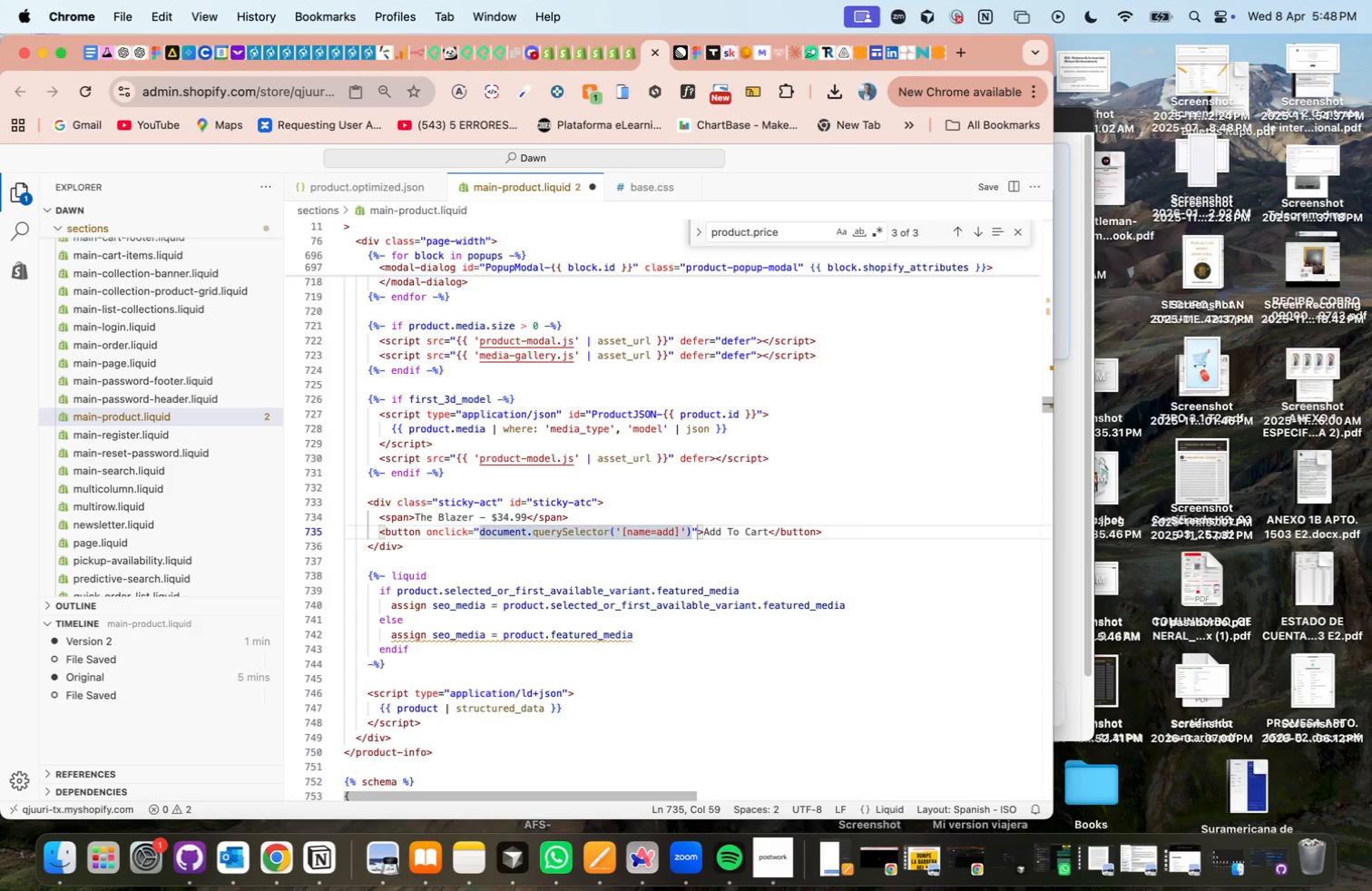 
key(ArrowRight)
 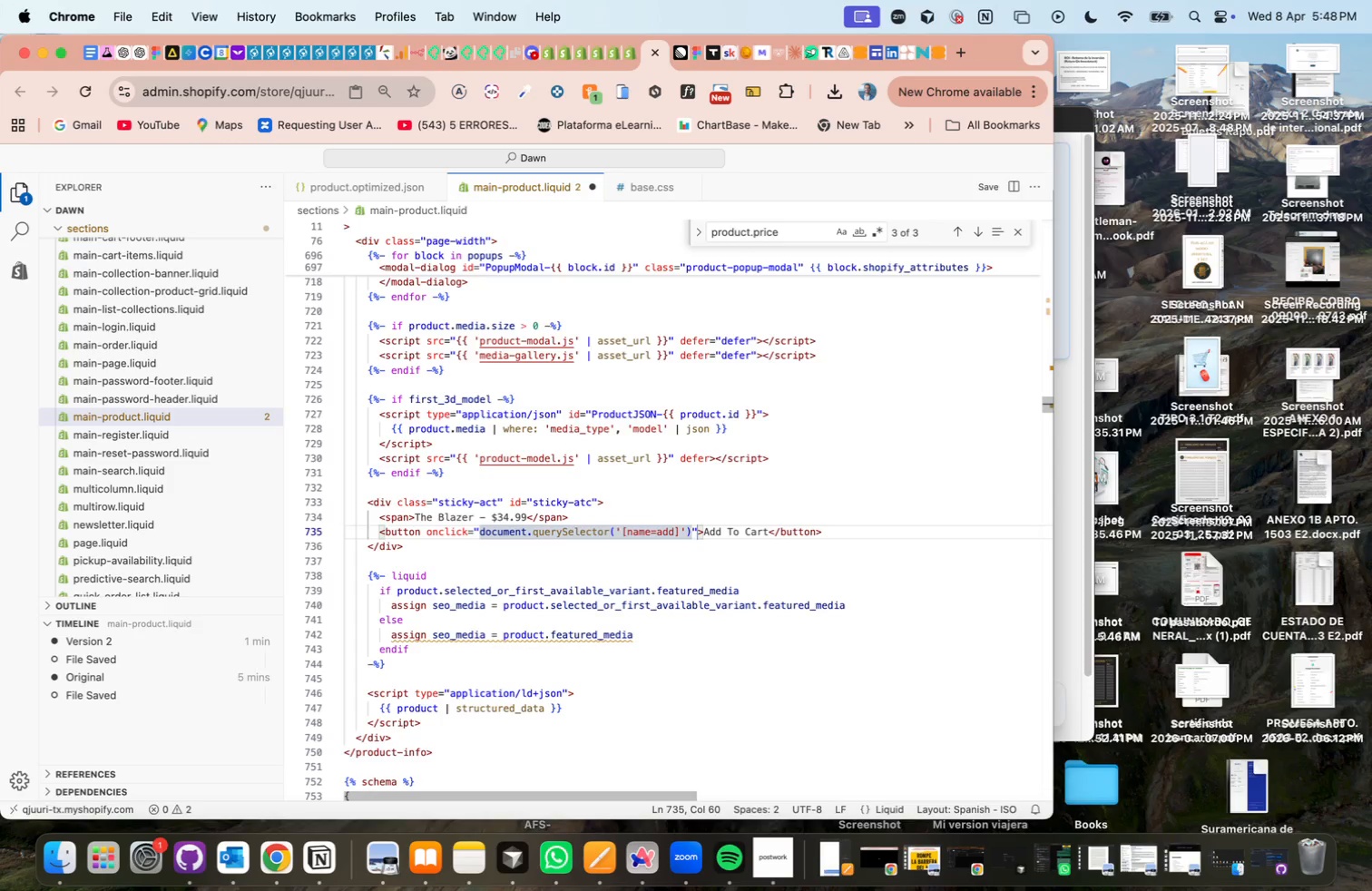 
type(.click*()
 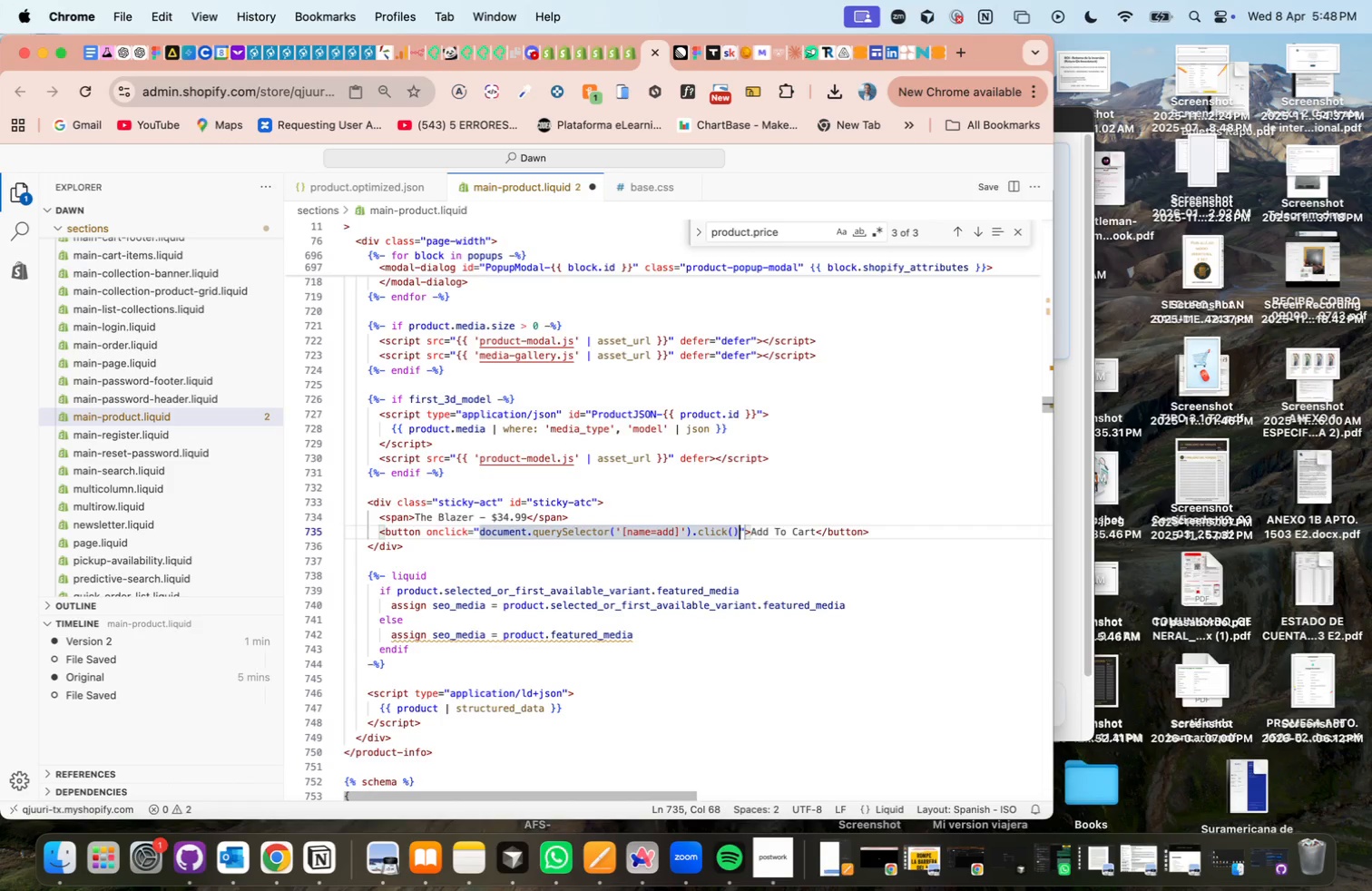 
wait(10.35)
 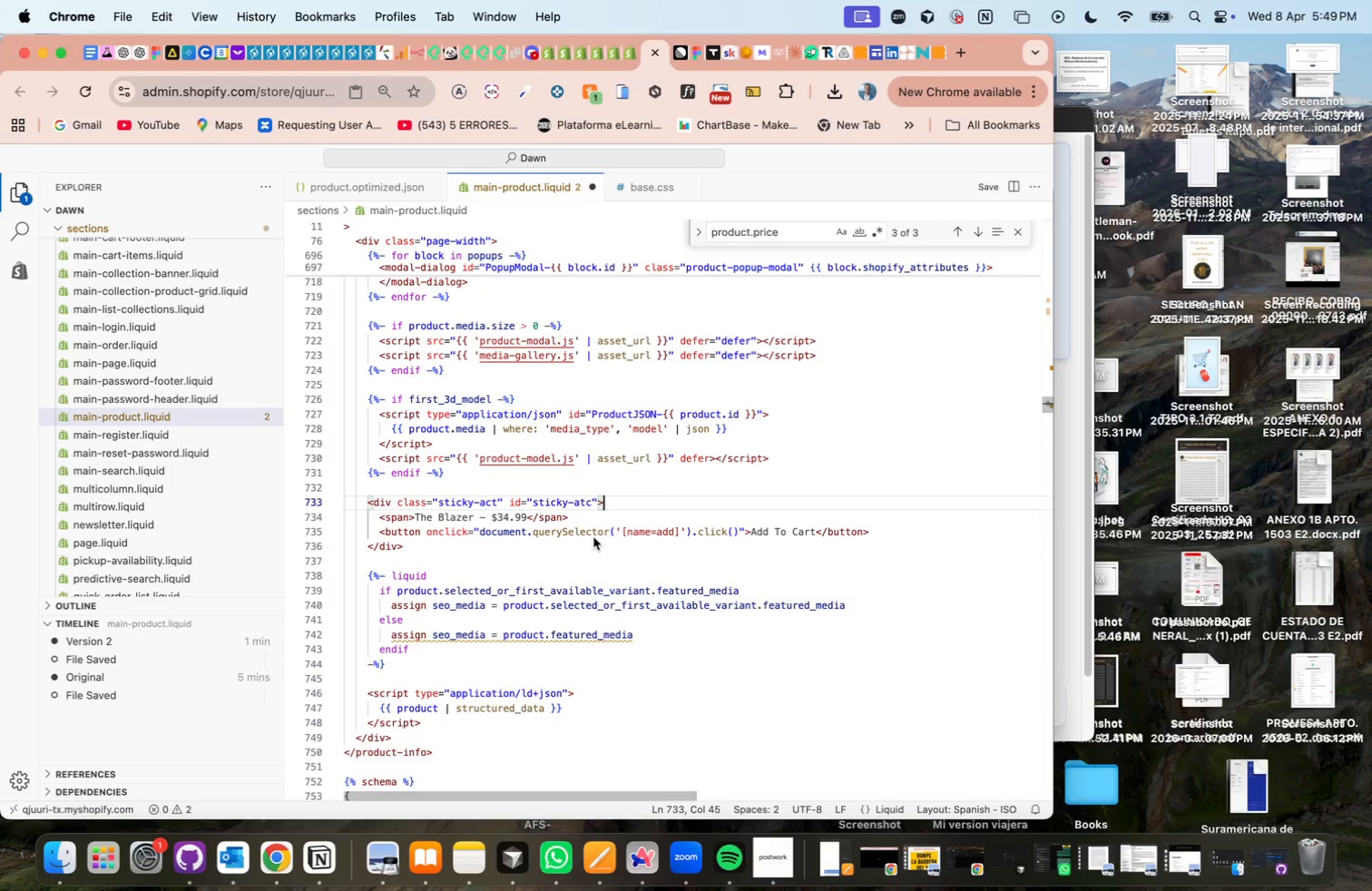 
left_click([701, 529])
 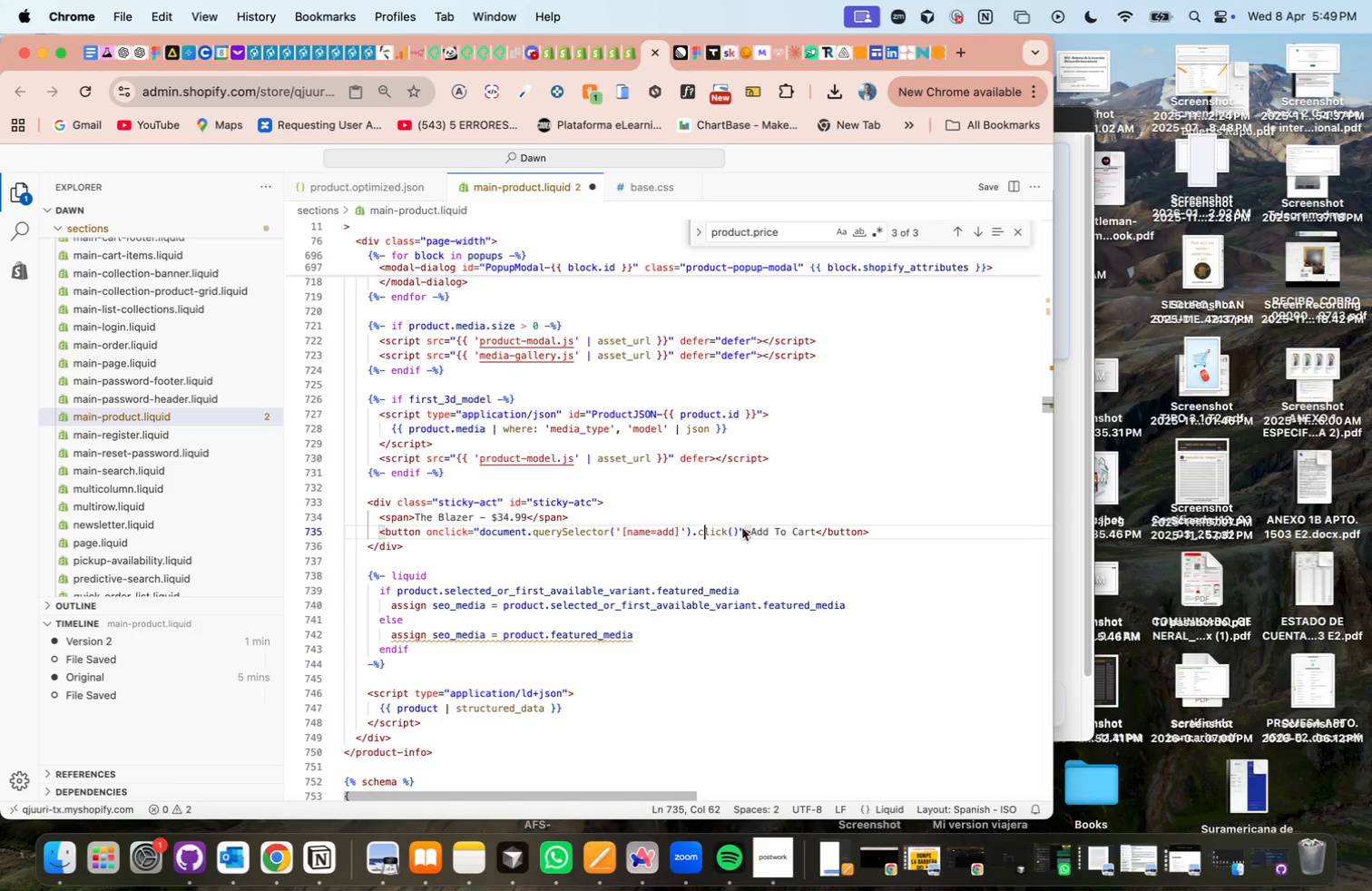 
left_click([785, 550])
 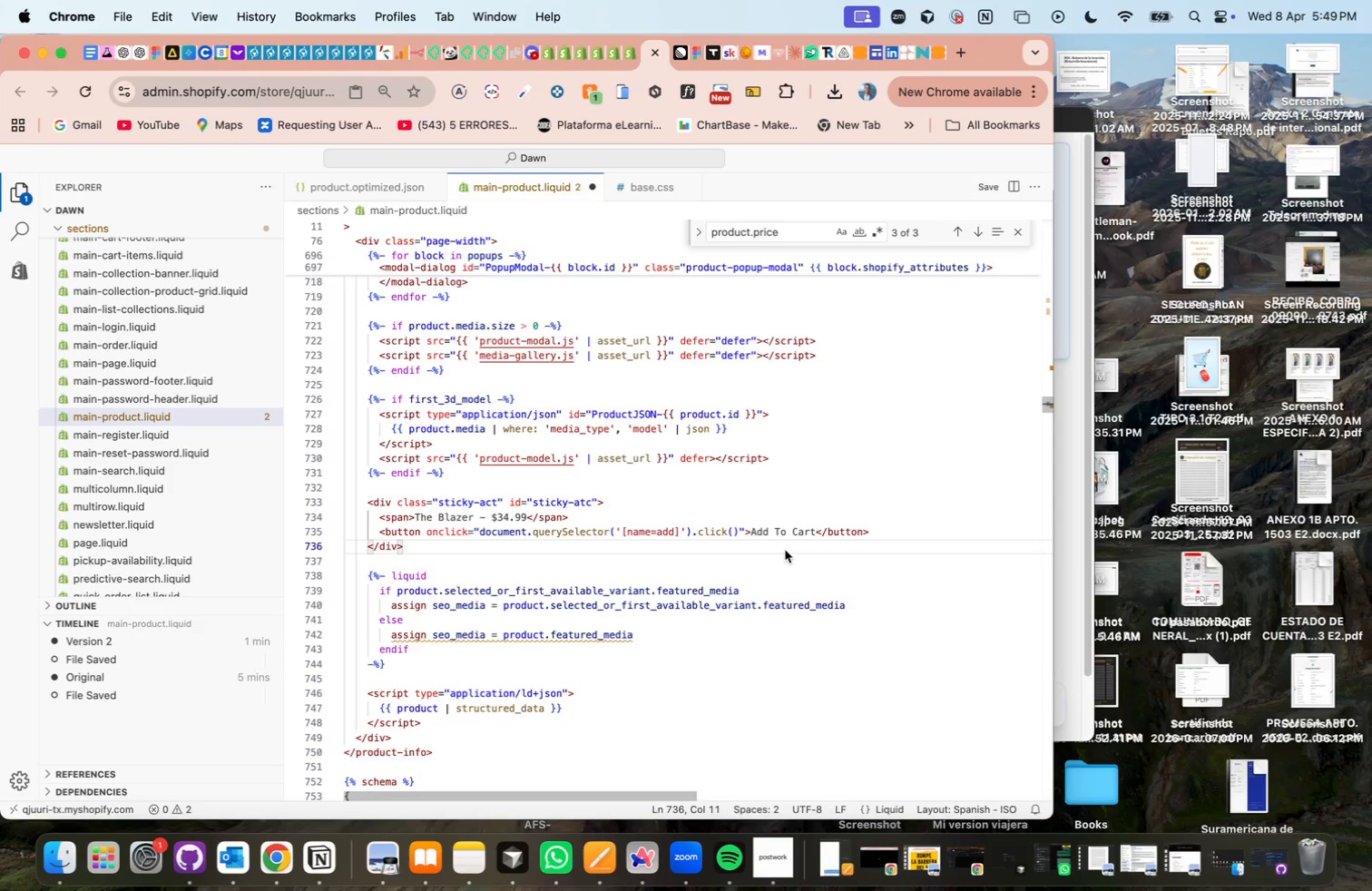 
scroll: coordinate [785, 550], scroll_direction: down, amount: 15.0
 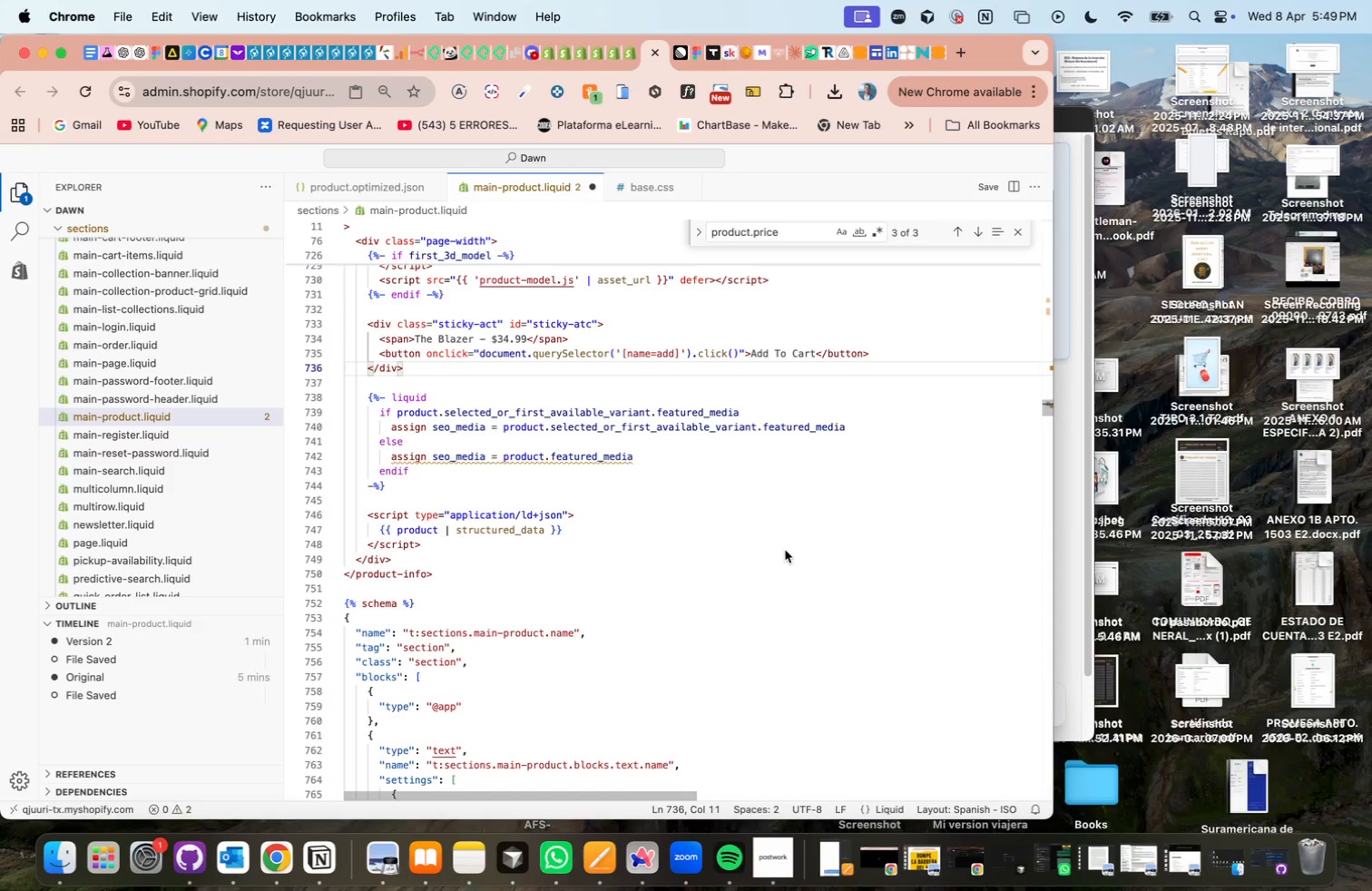 
key(Meta+S)
 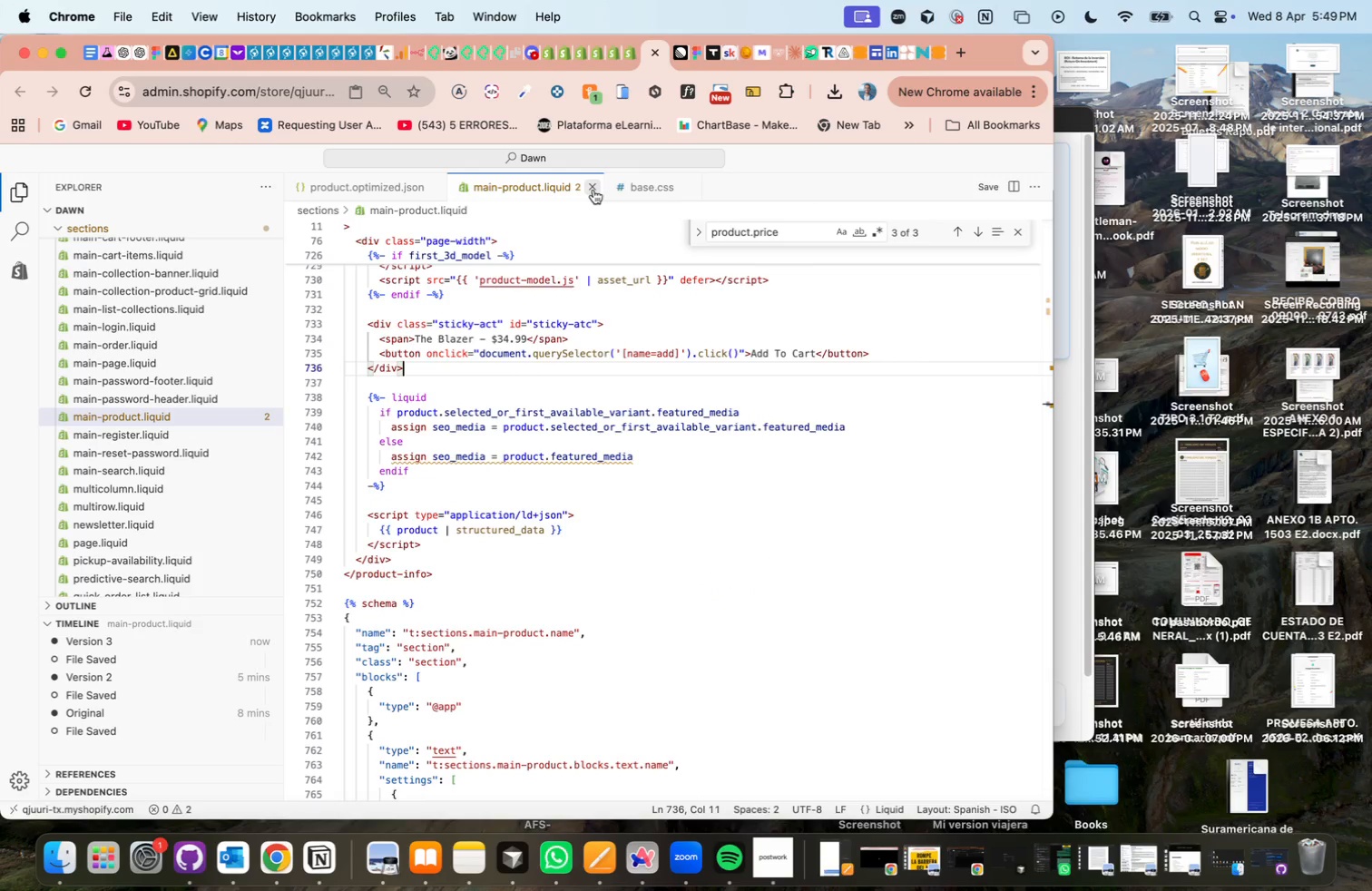 
left_click([648, 190])
 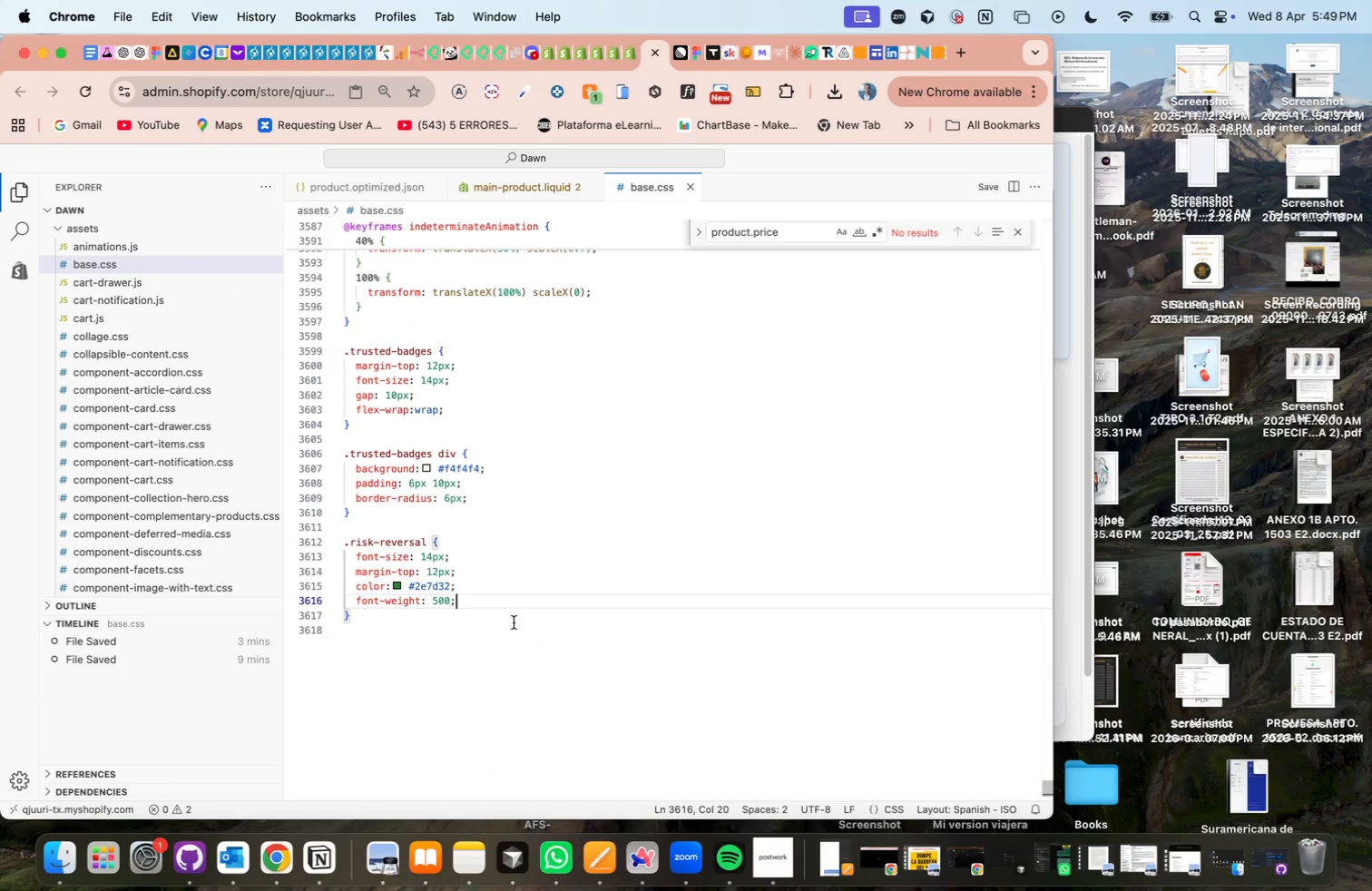 
key(Enter)
 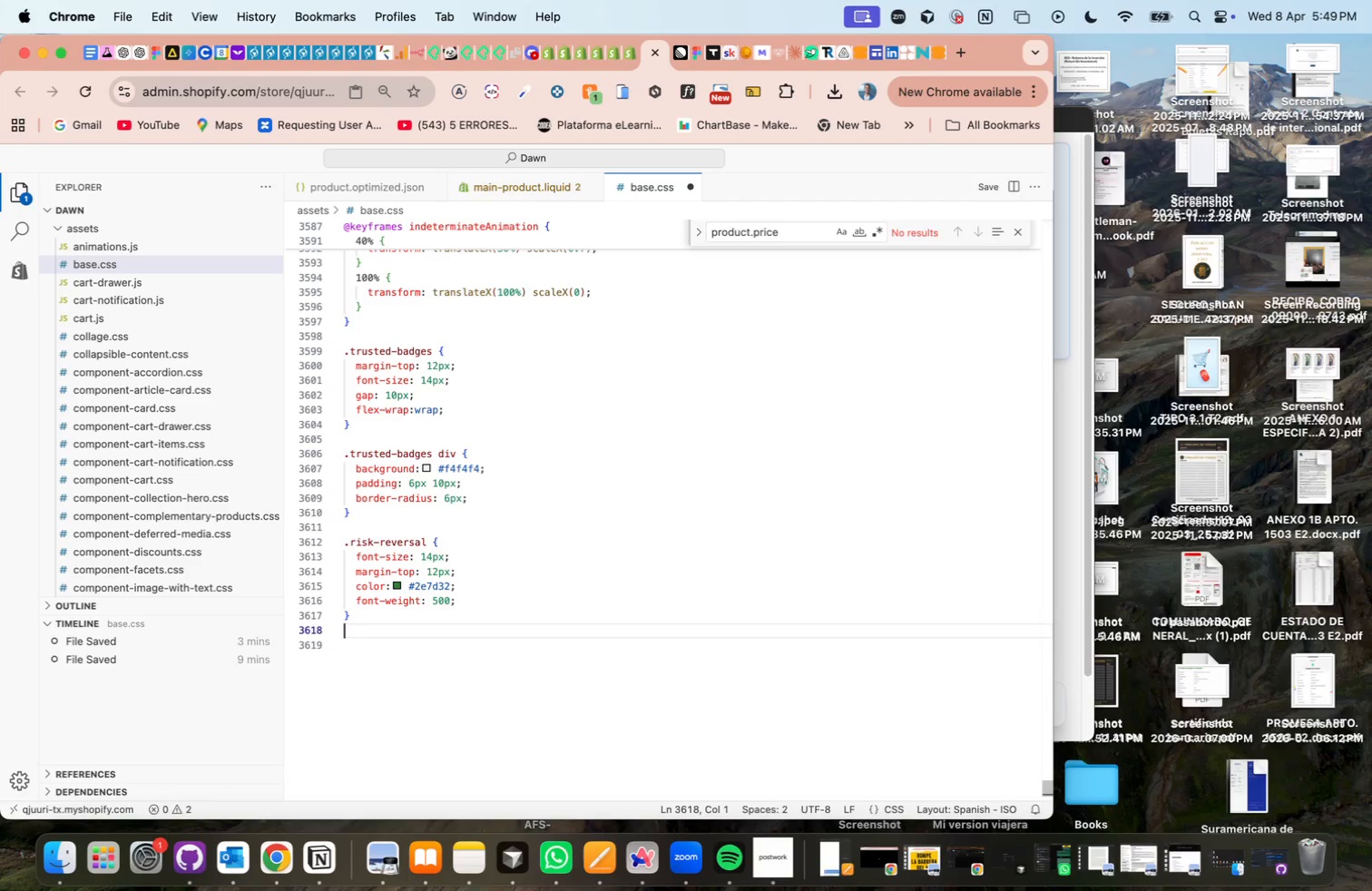 
key(Enter)
 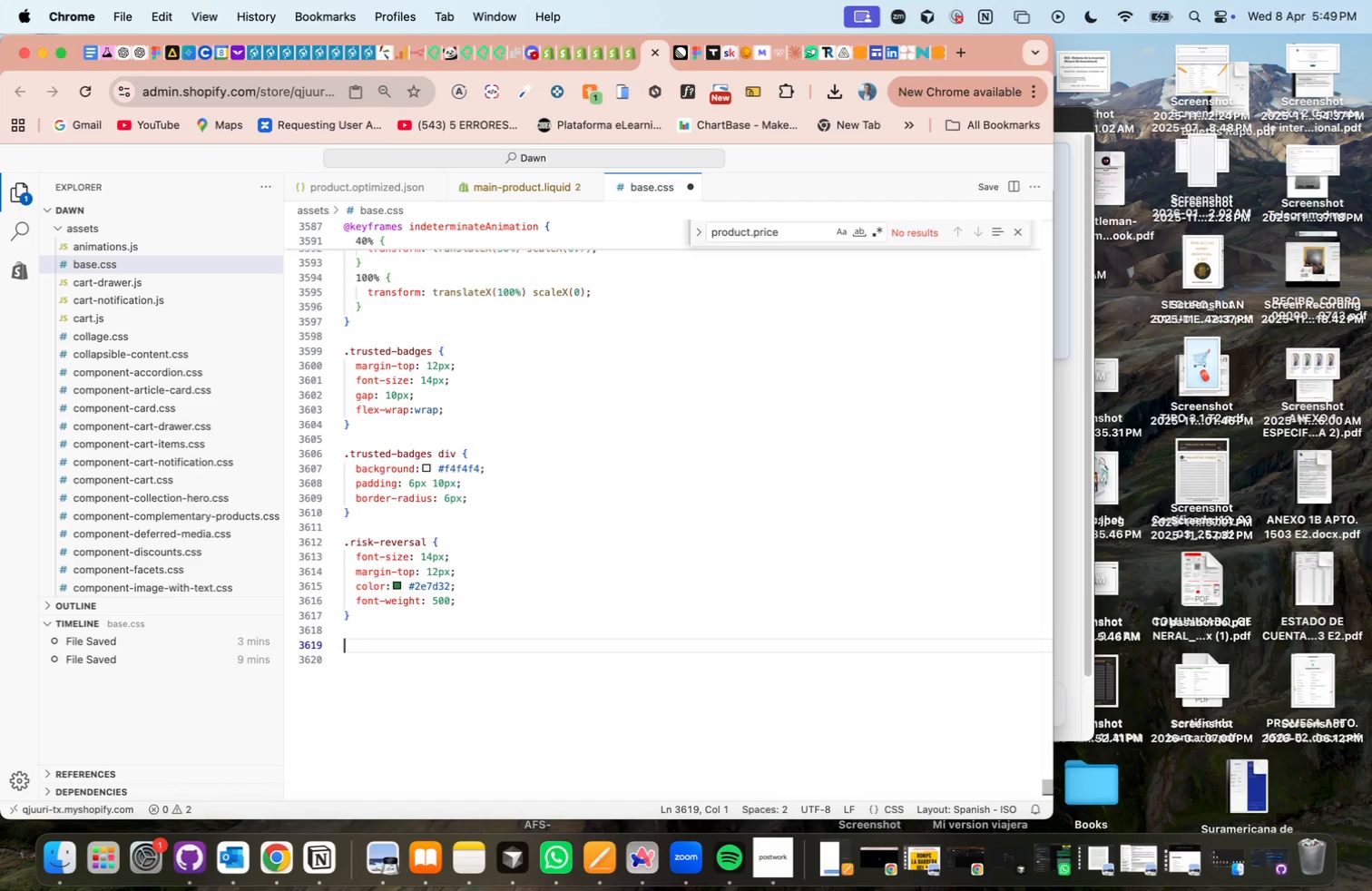 
type(.sticky/atc ')
 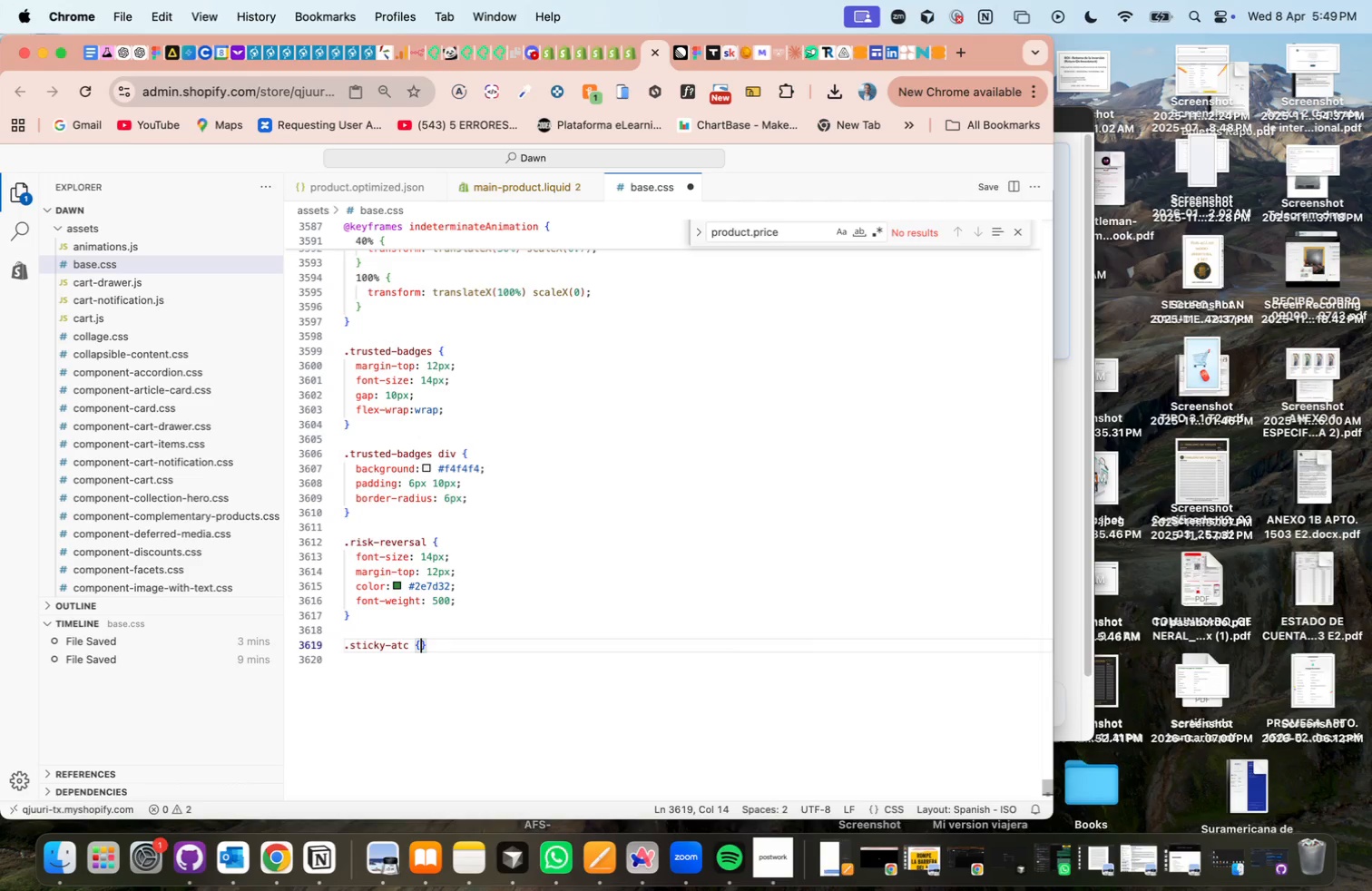 
key(Enter)
 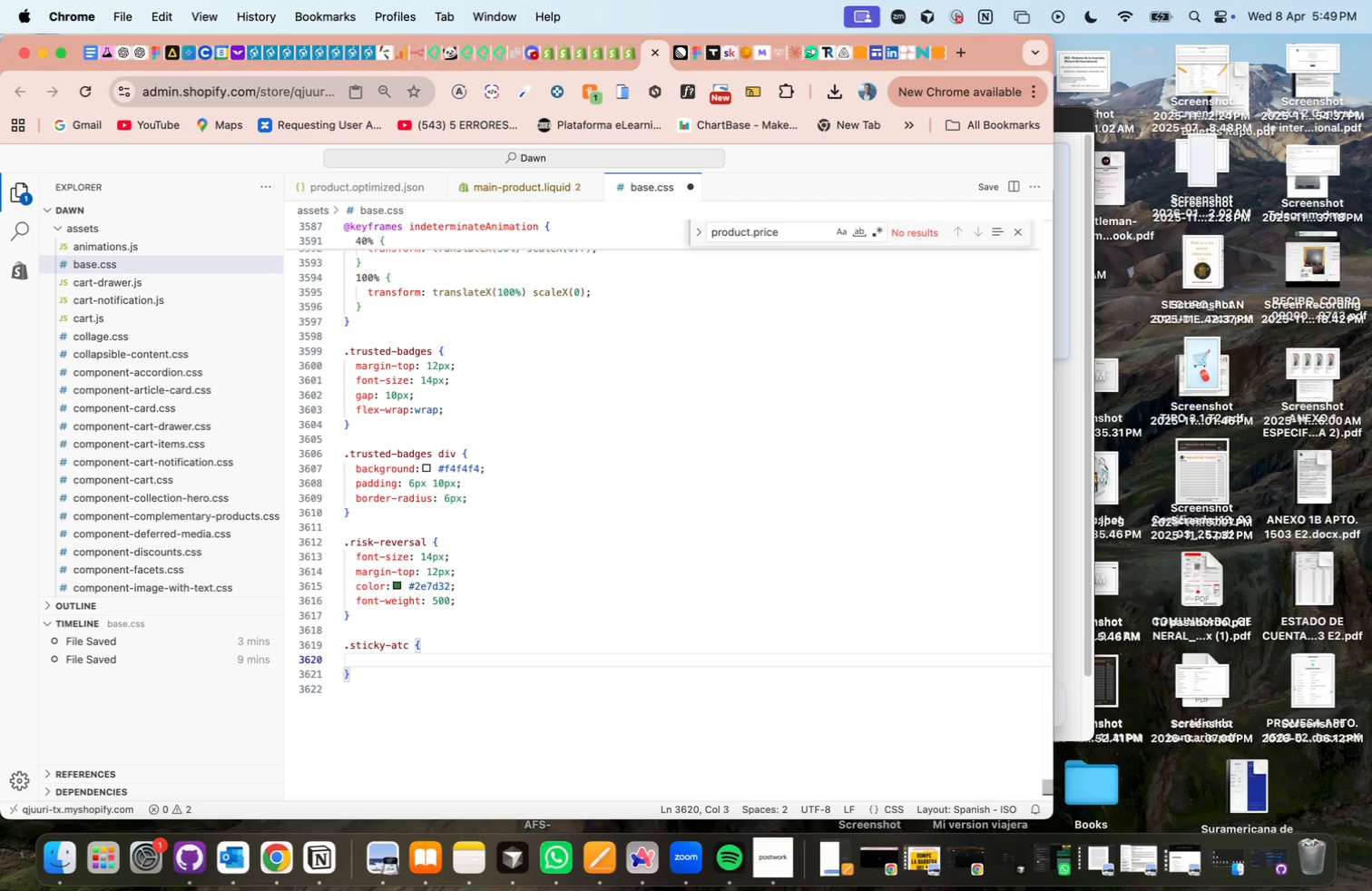 
type(position)
key(Tab)
type(> fixed<)
 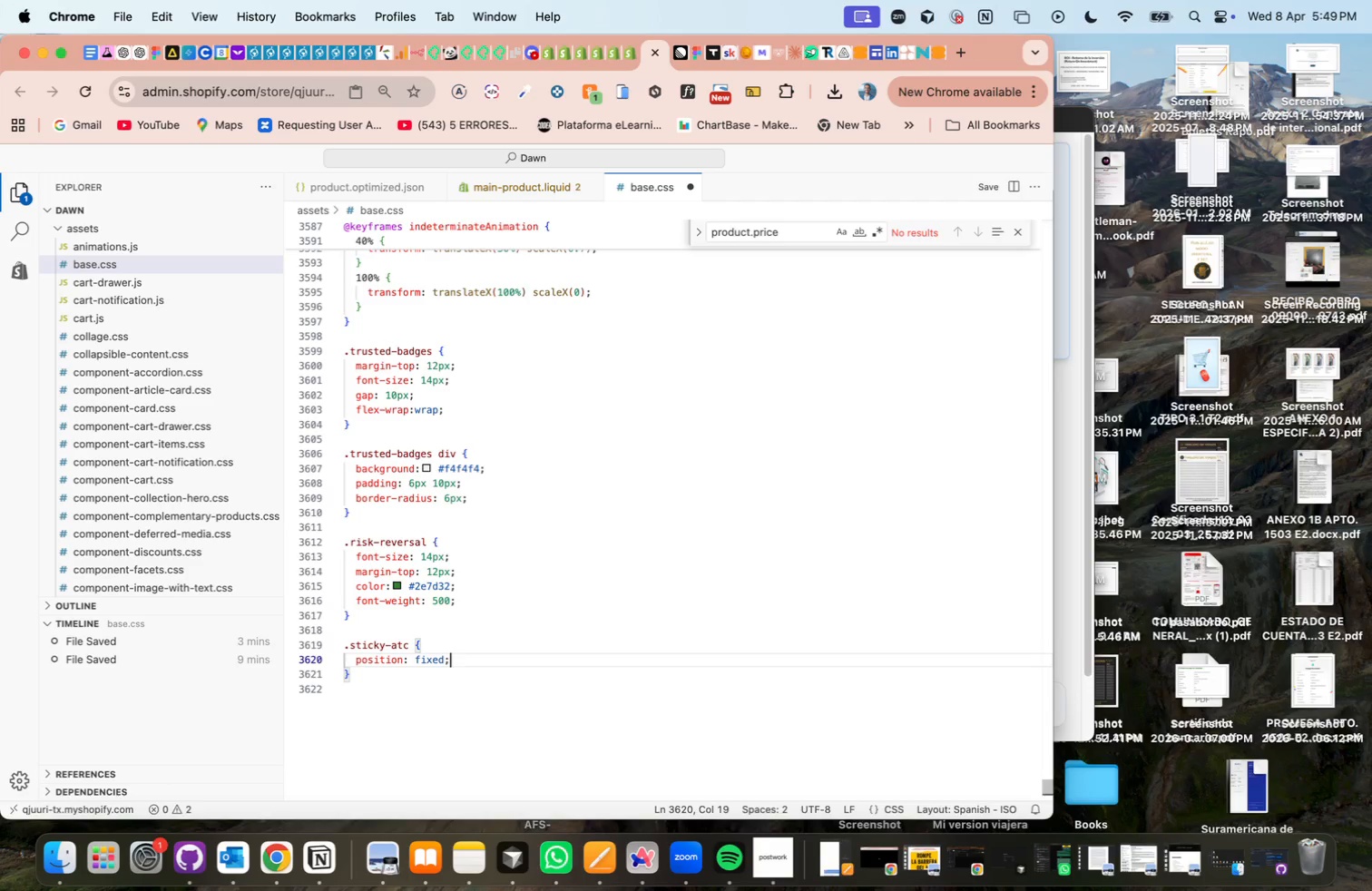 
key(Enter)
 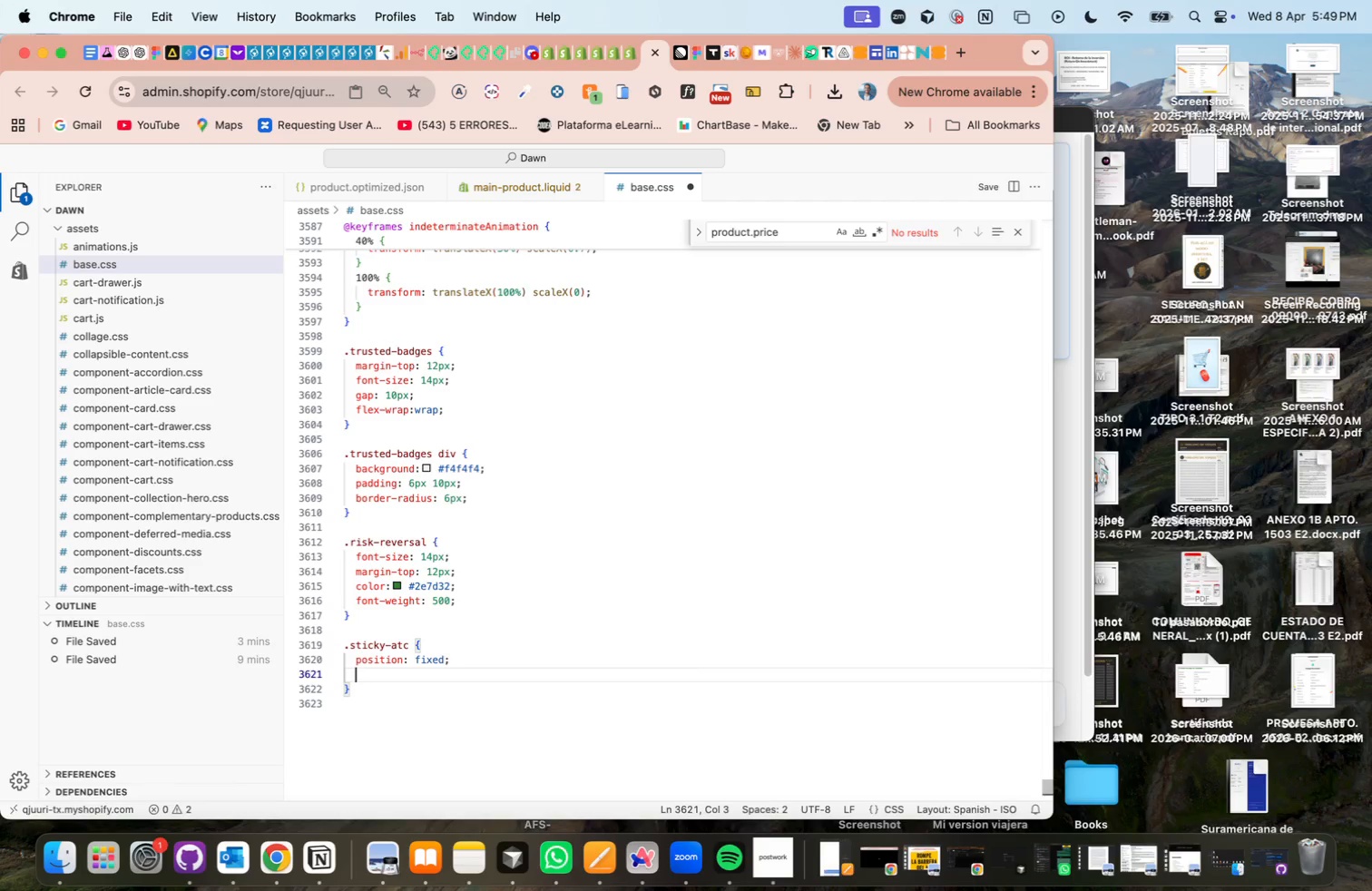 
type(bottom> 0<)
 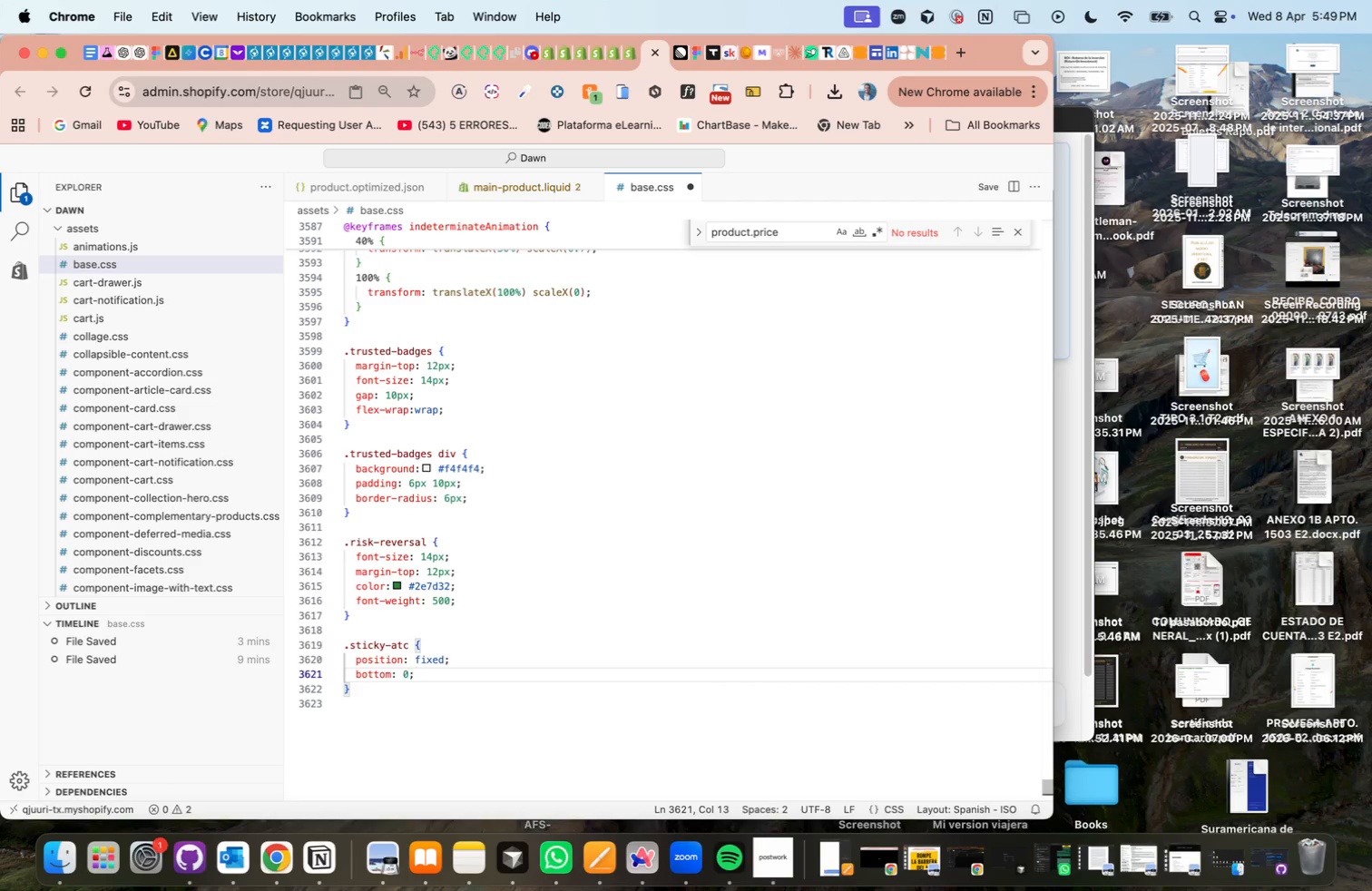 
key(Enter)
 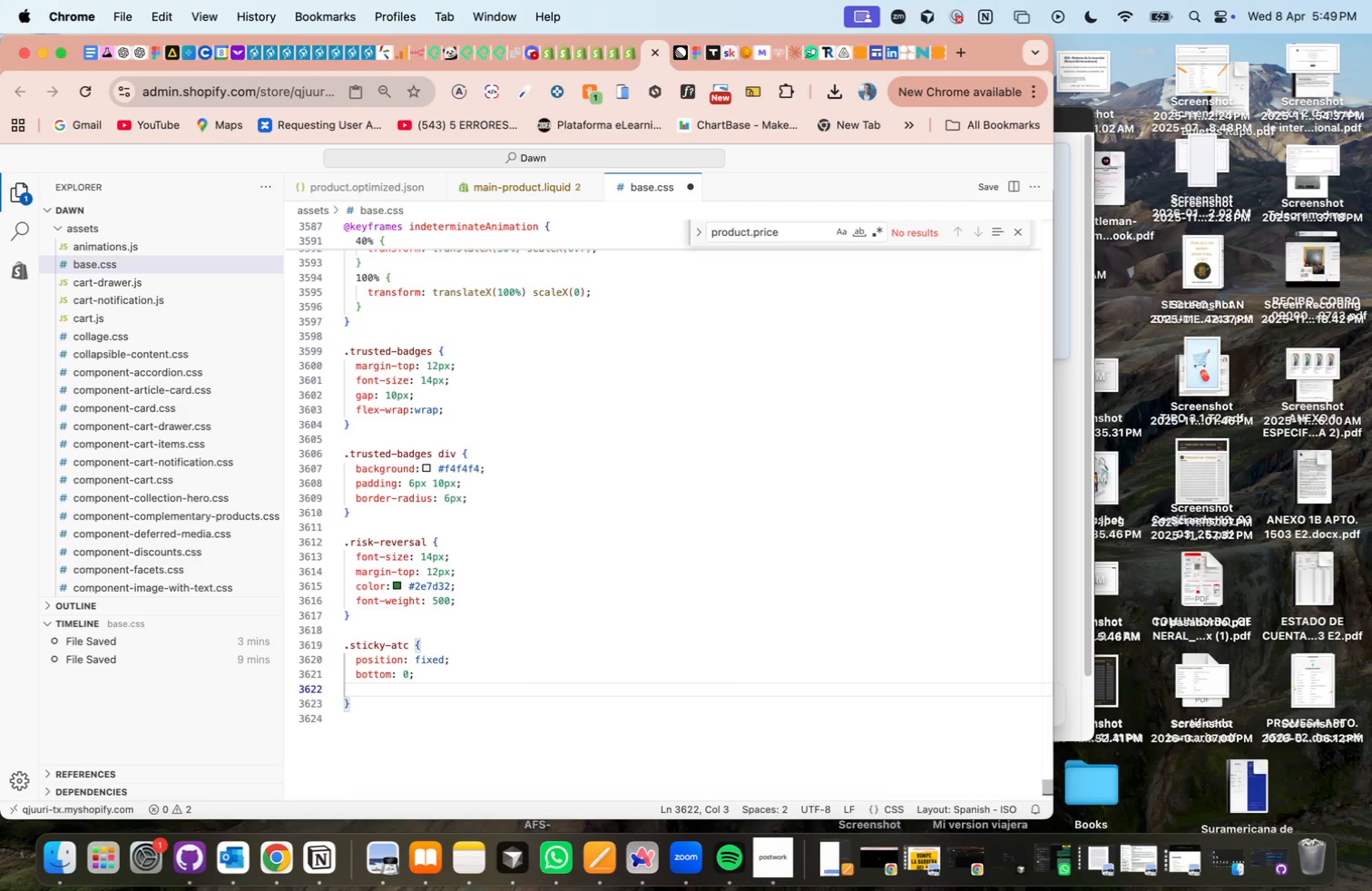 
type(left> 0<)
 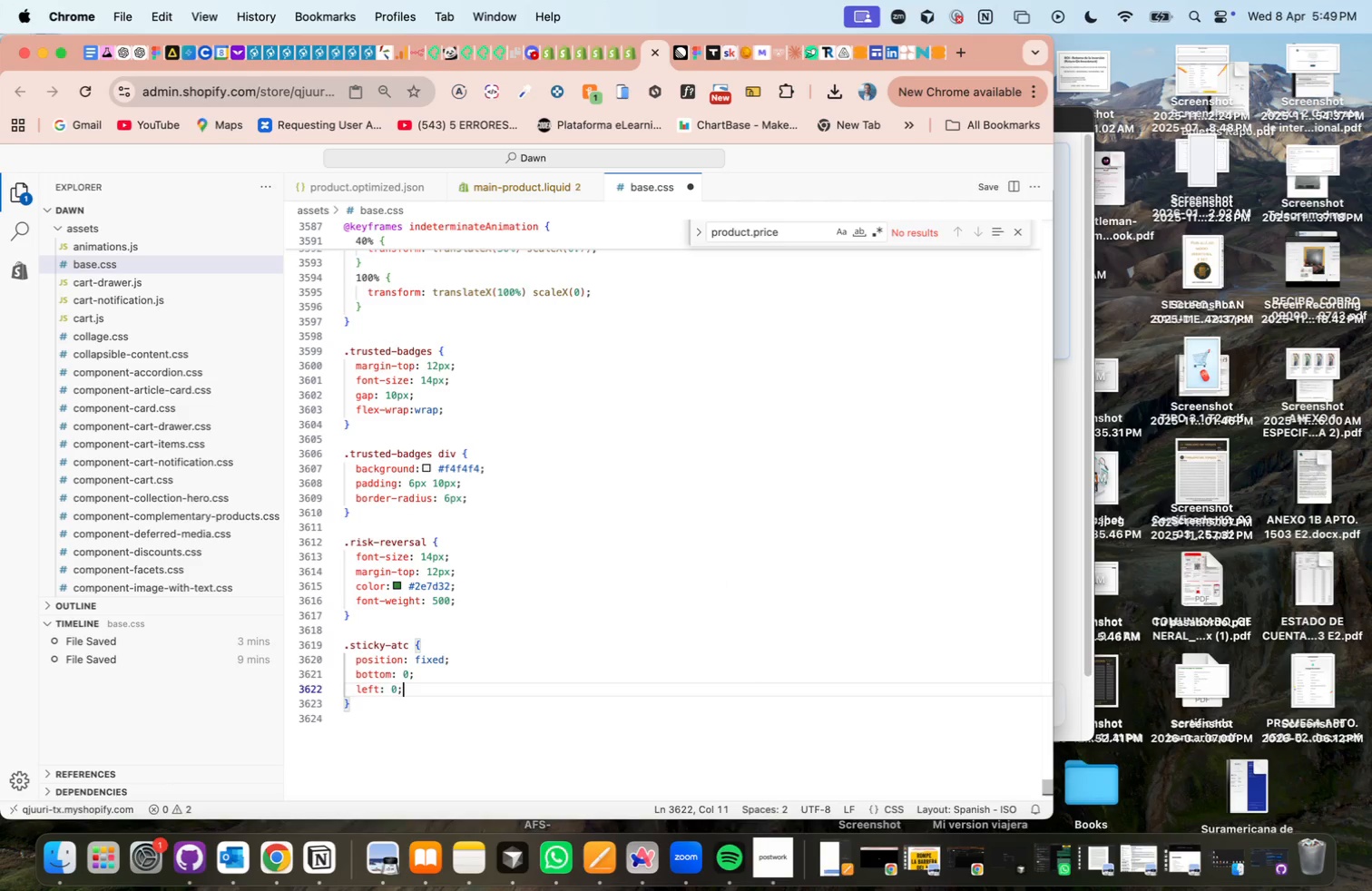 
key(Enter)
 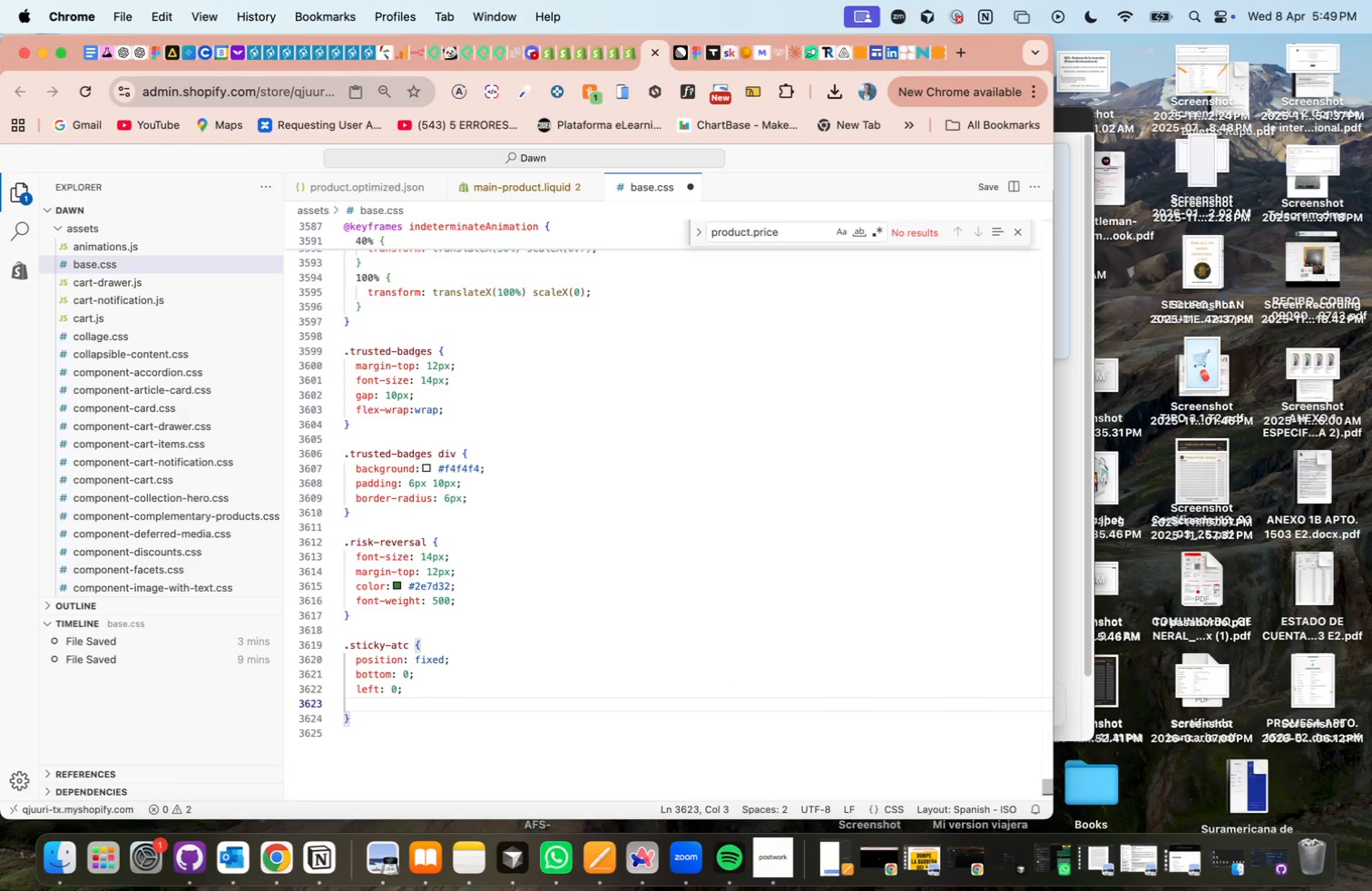 
type(wit)
 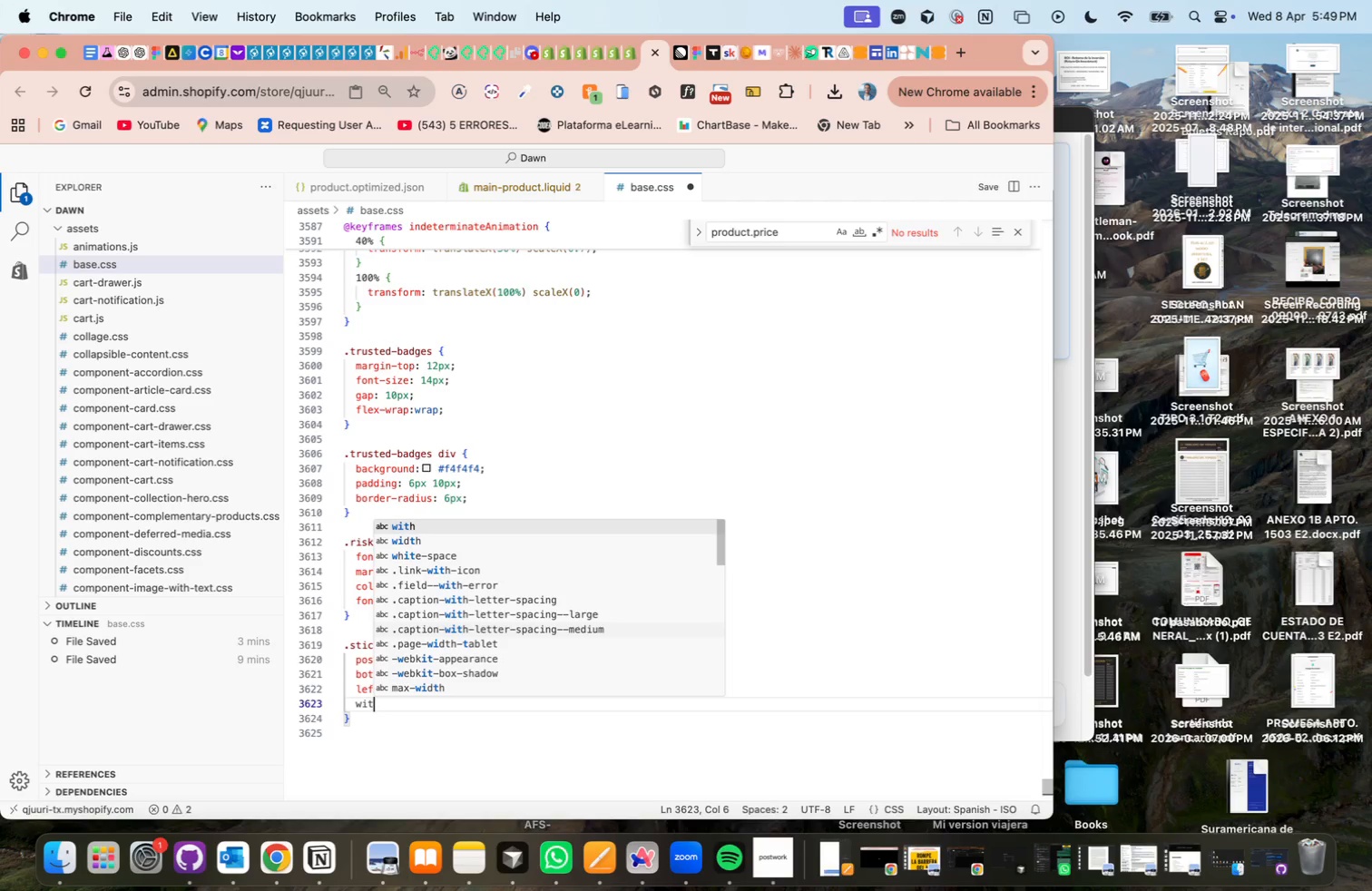 
key(ArrowDown)
 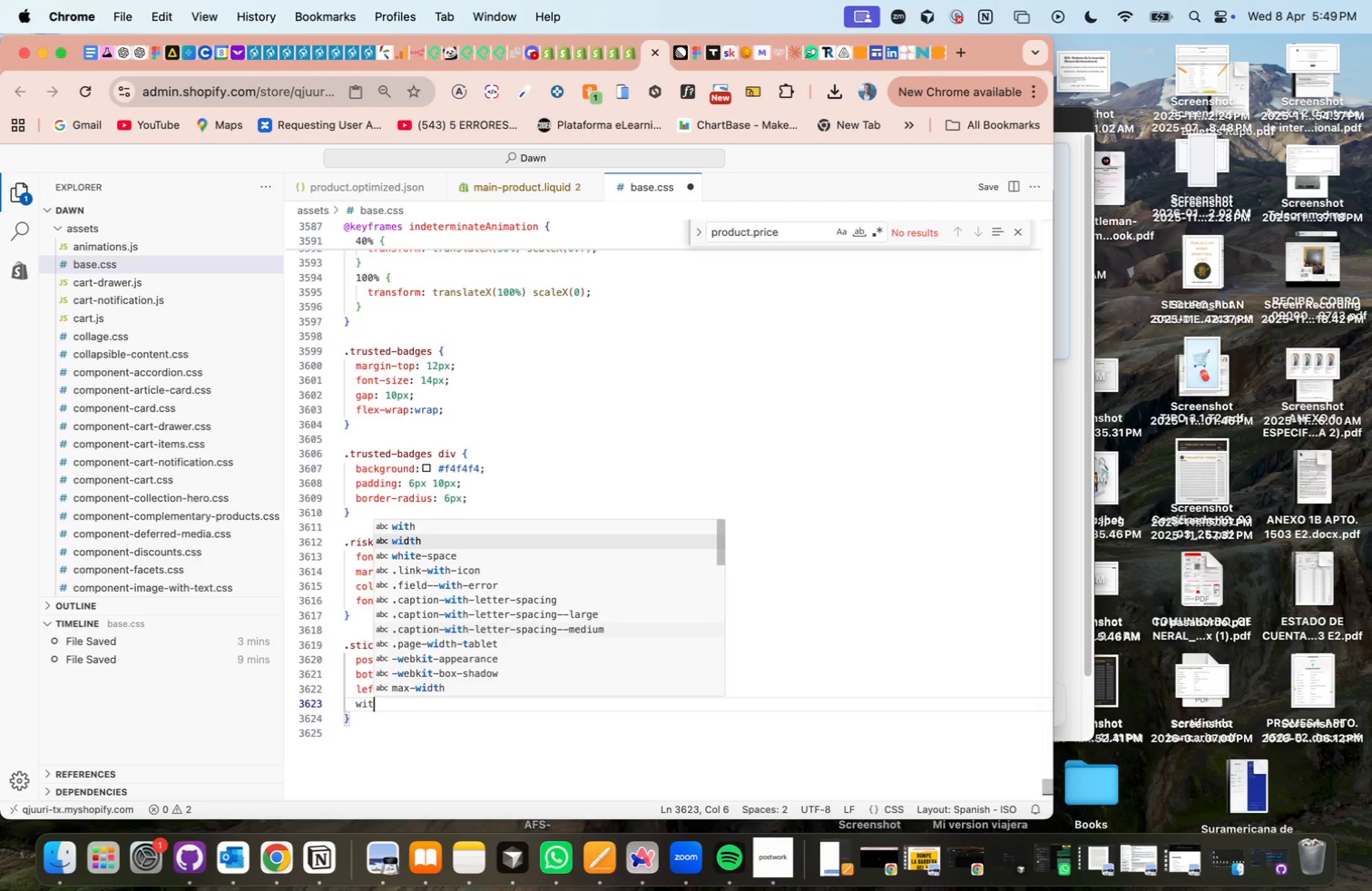 
key(Enter)
 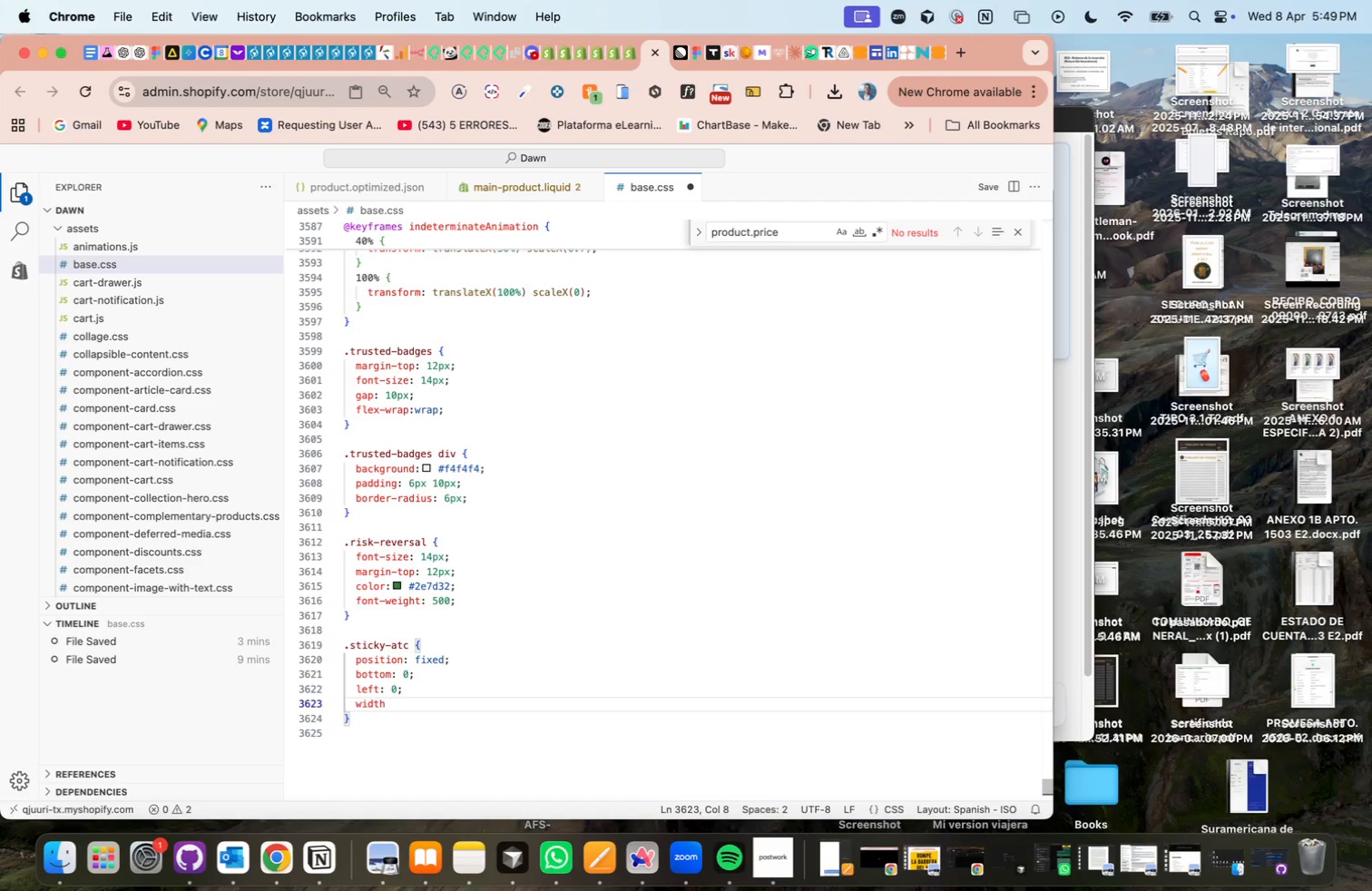 
type(> 100%<)
 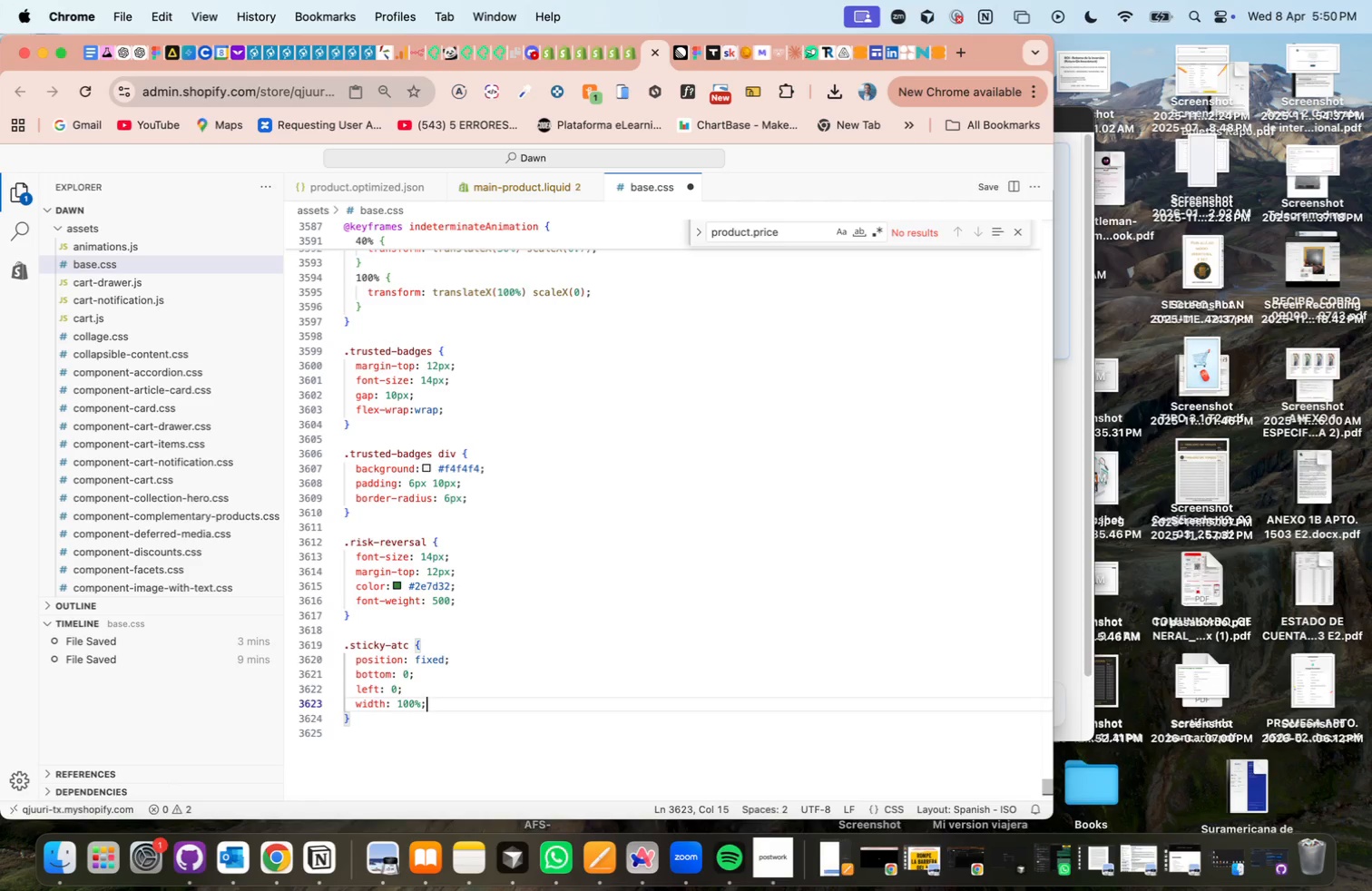 
key(Enter)
 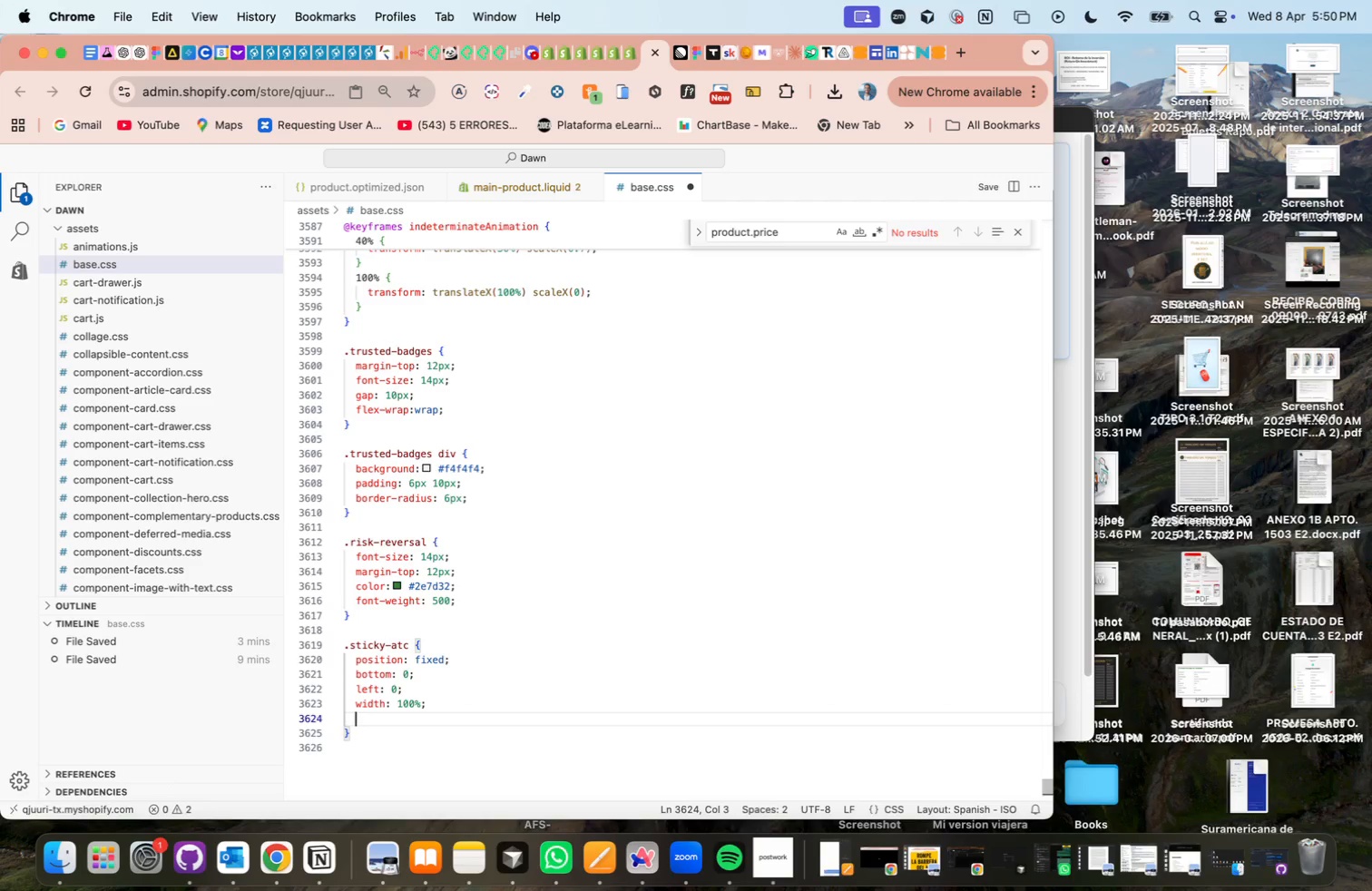 
type(background> white<)
 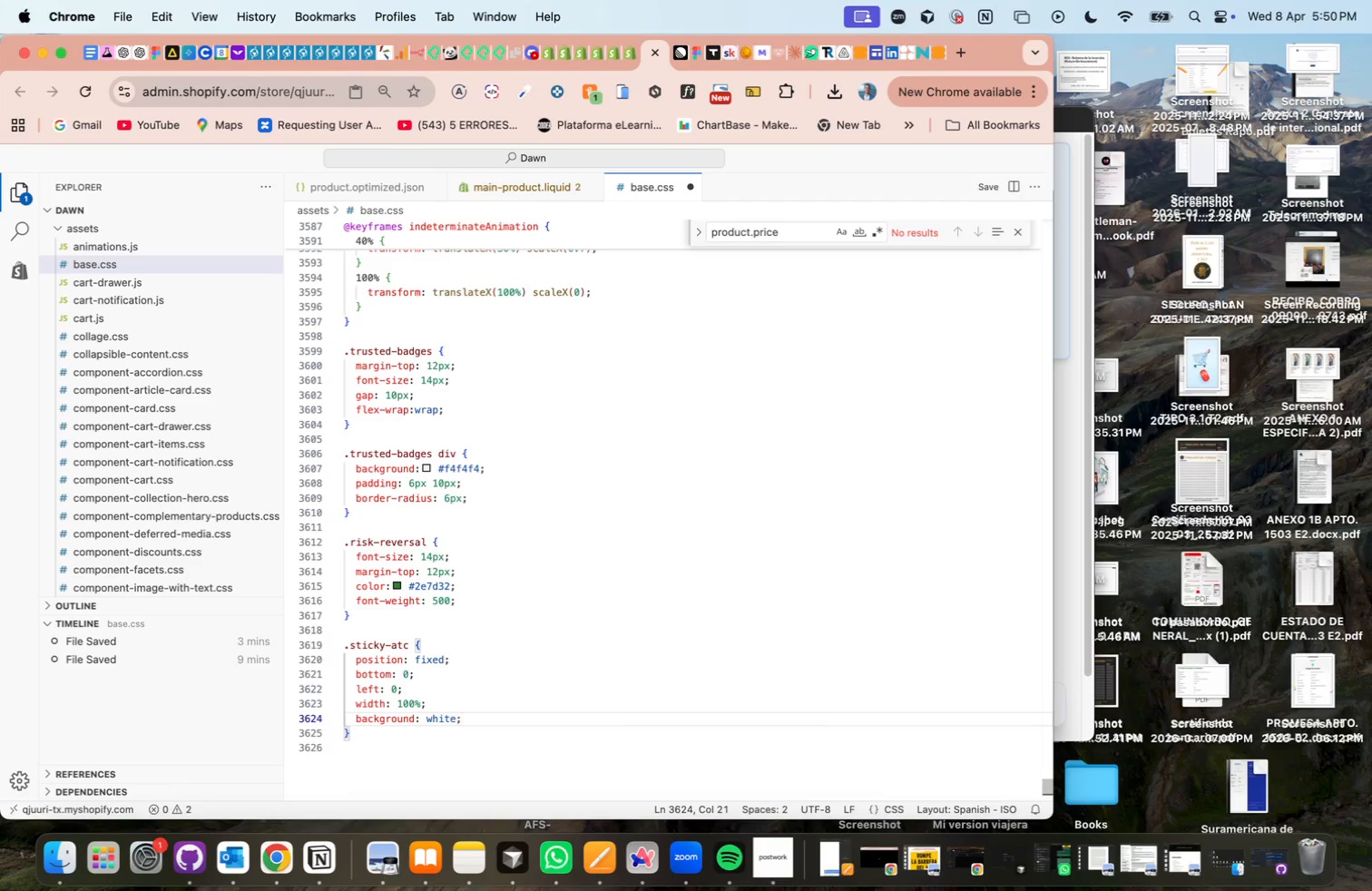 
key(Enter)
 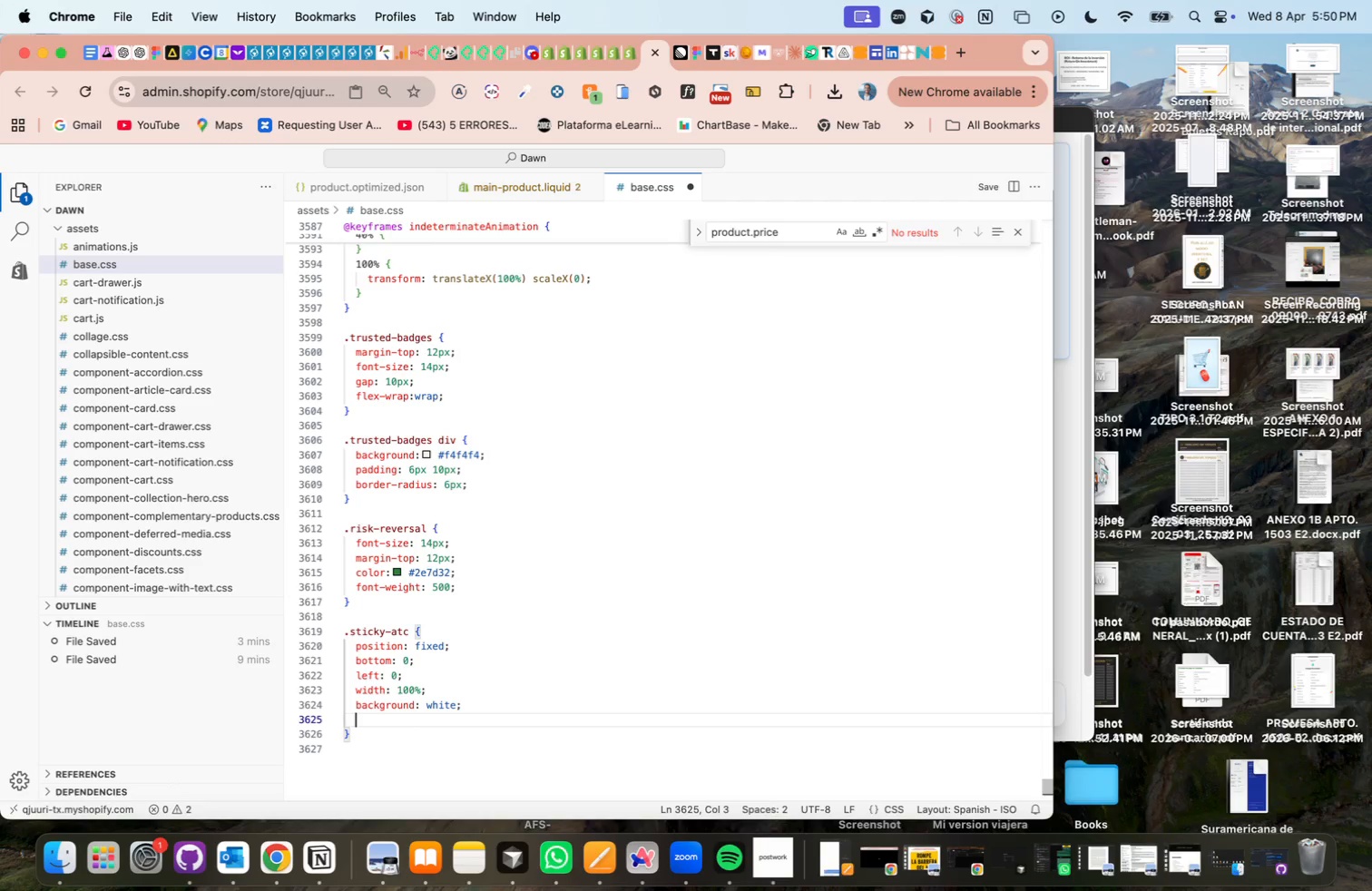 
type(border/top> solid )
 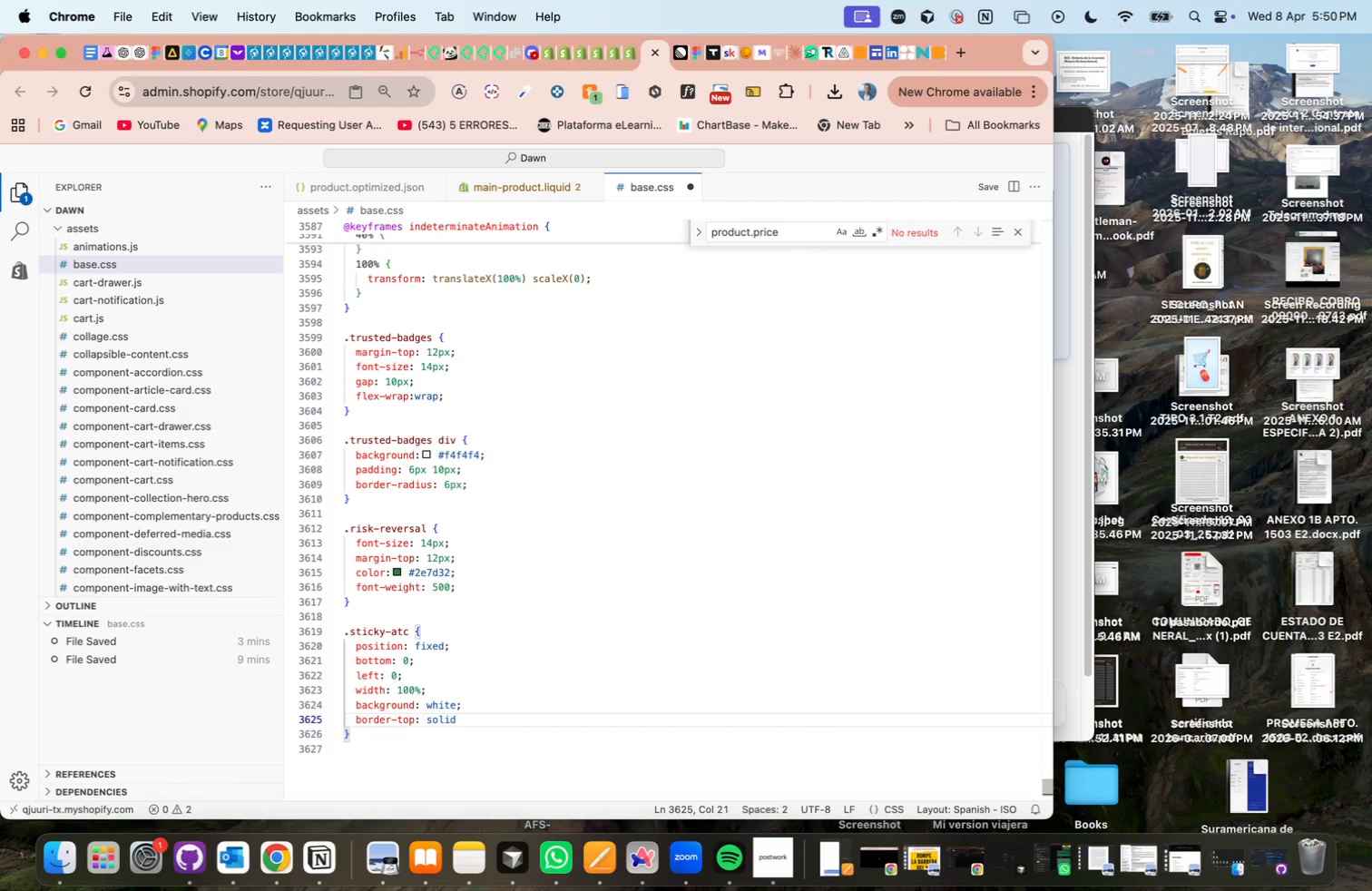 
key(ArrowLeft)
 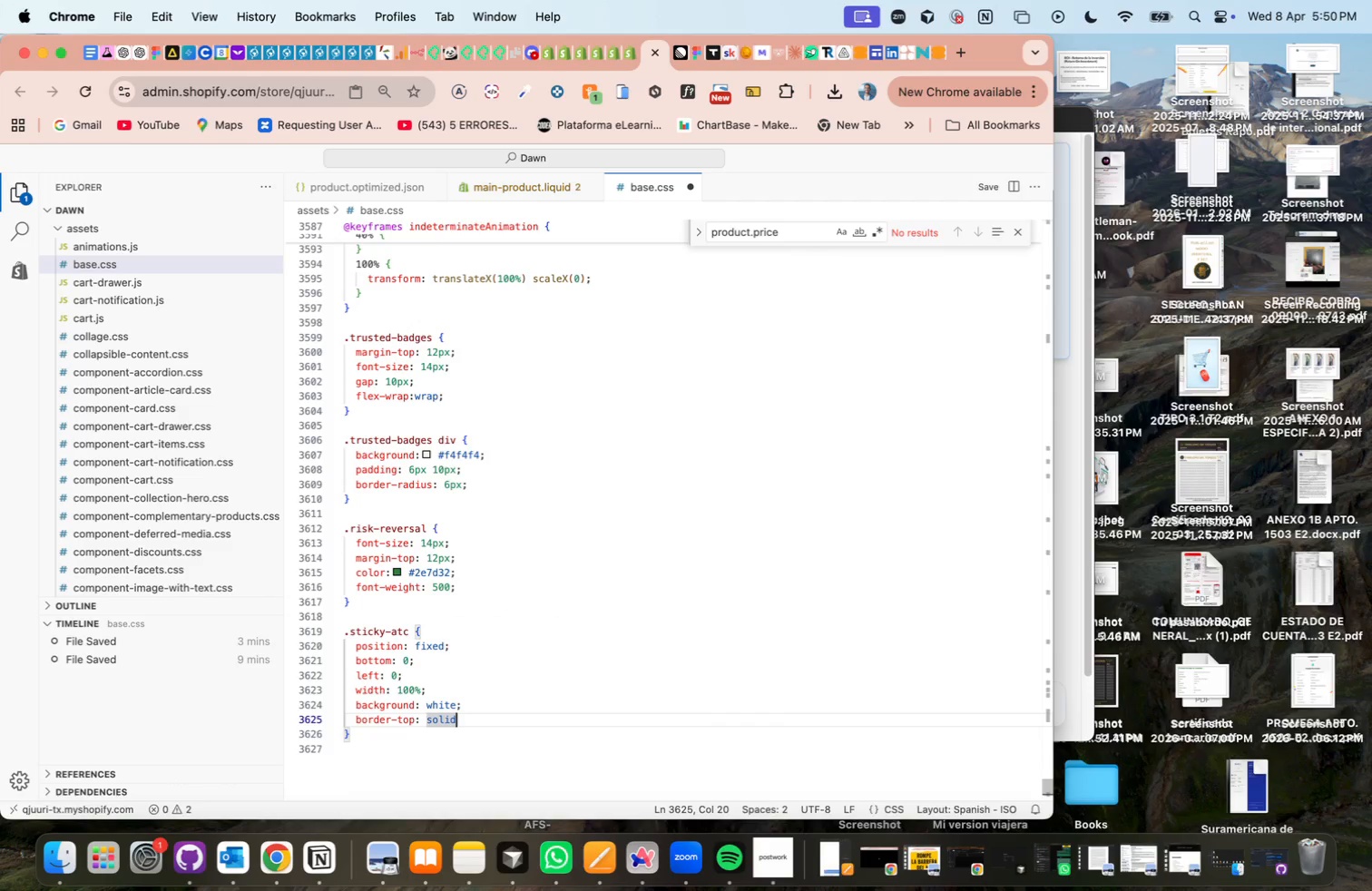 
key(ArrowLeft)
 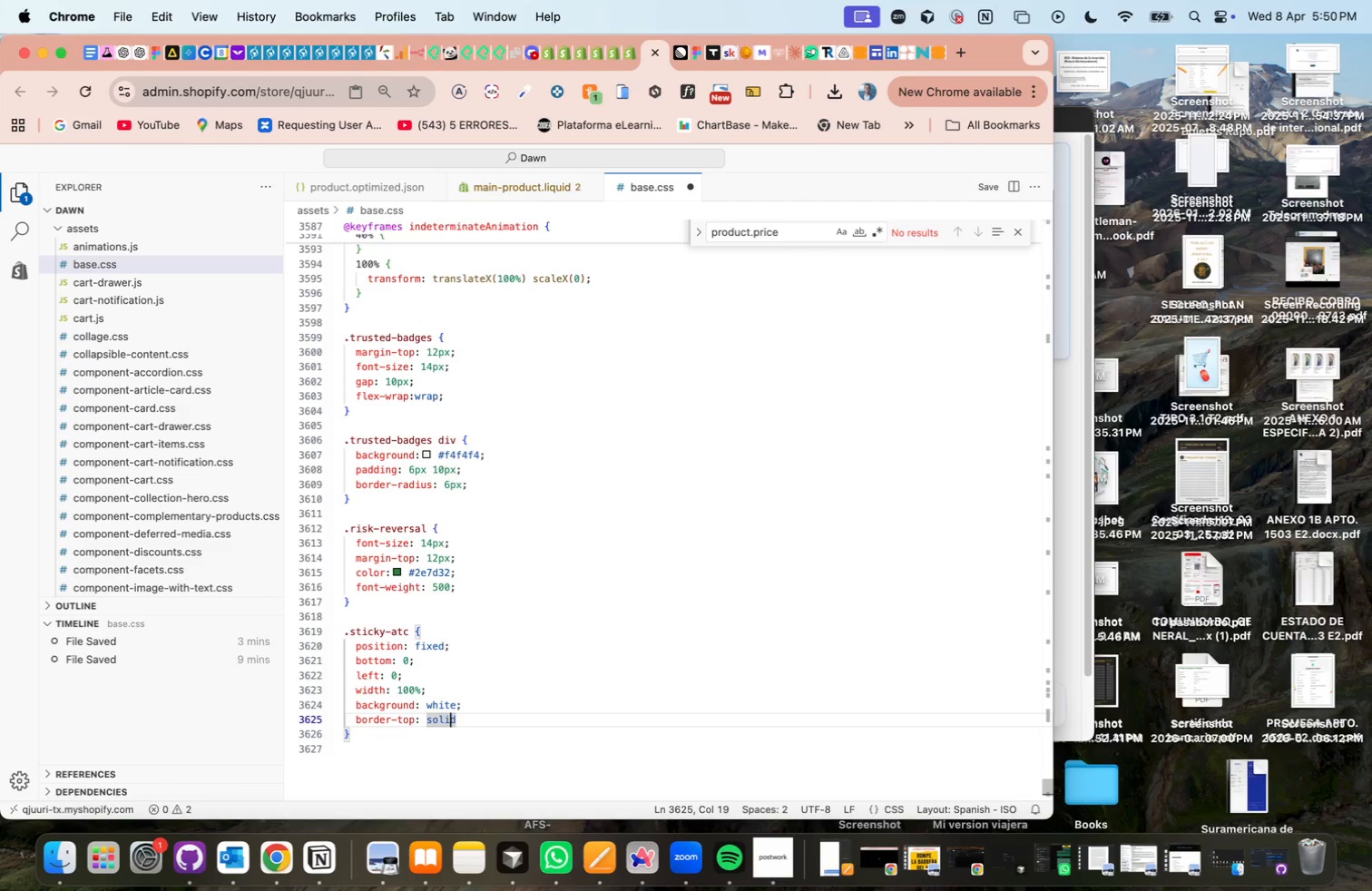 
key(ArrowLeft)
 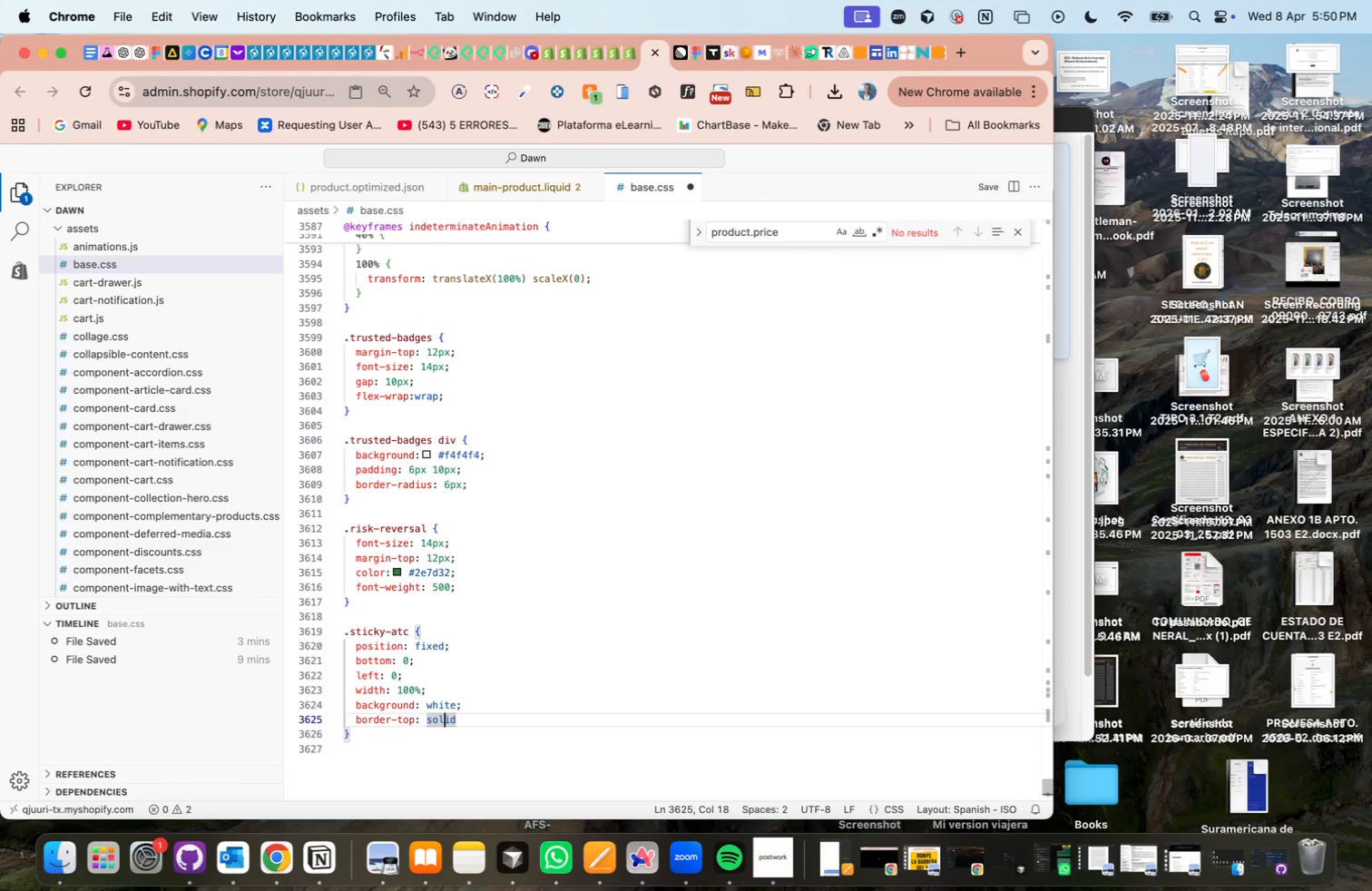 
key(ArrowLeft)
 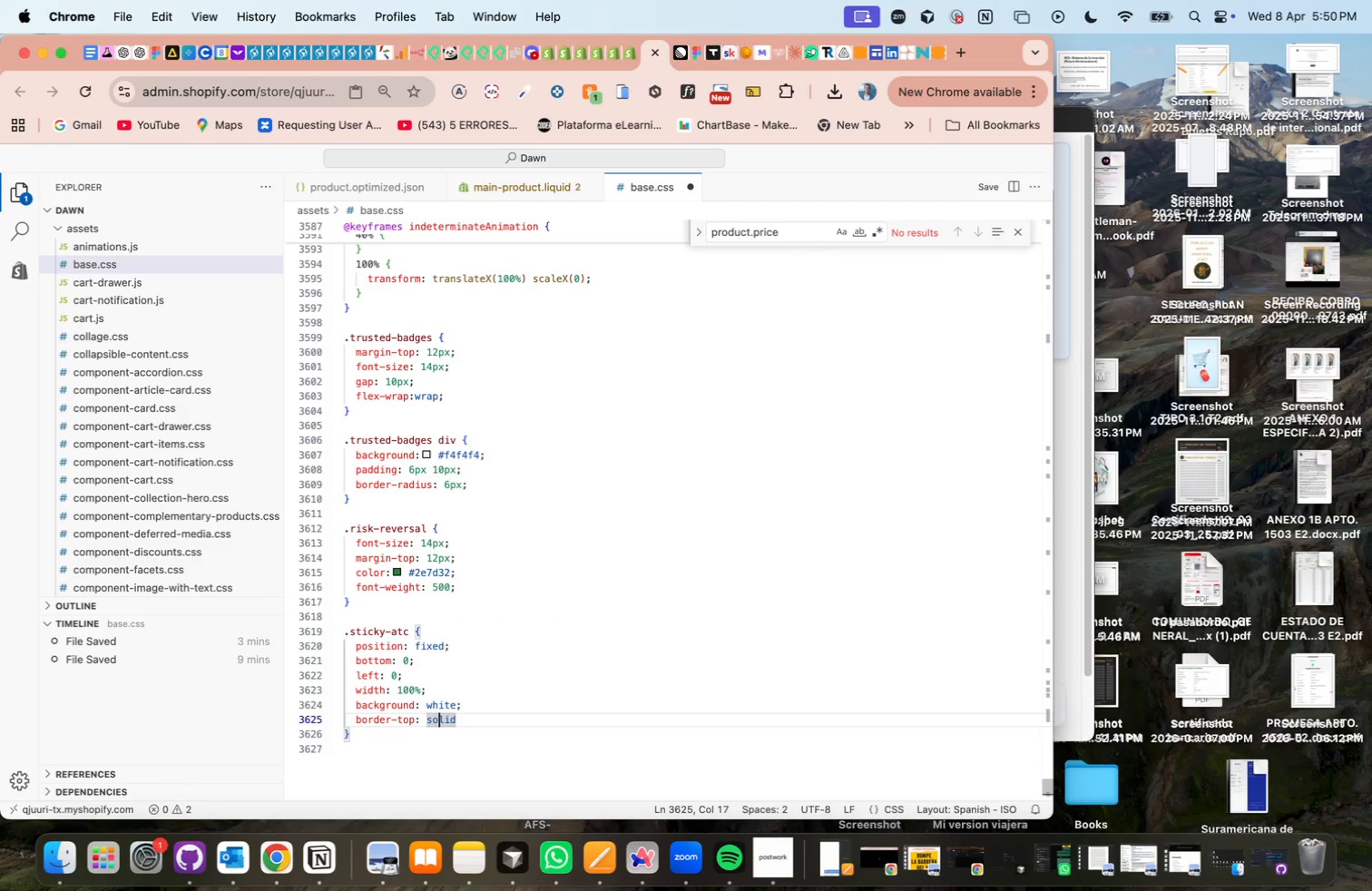 
key(ArrowLeft)
 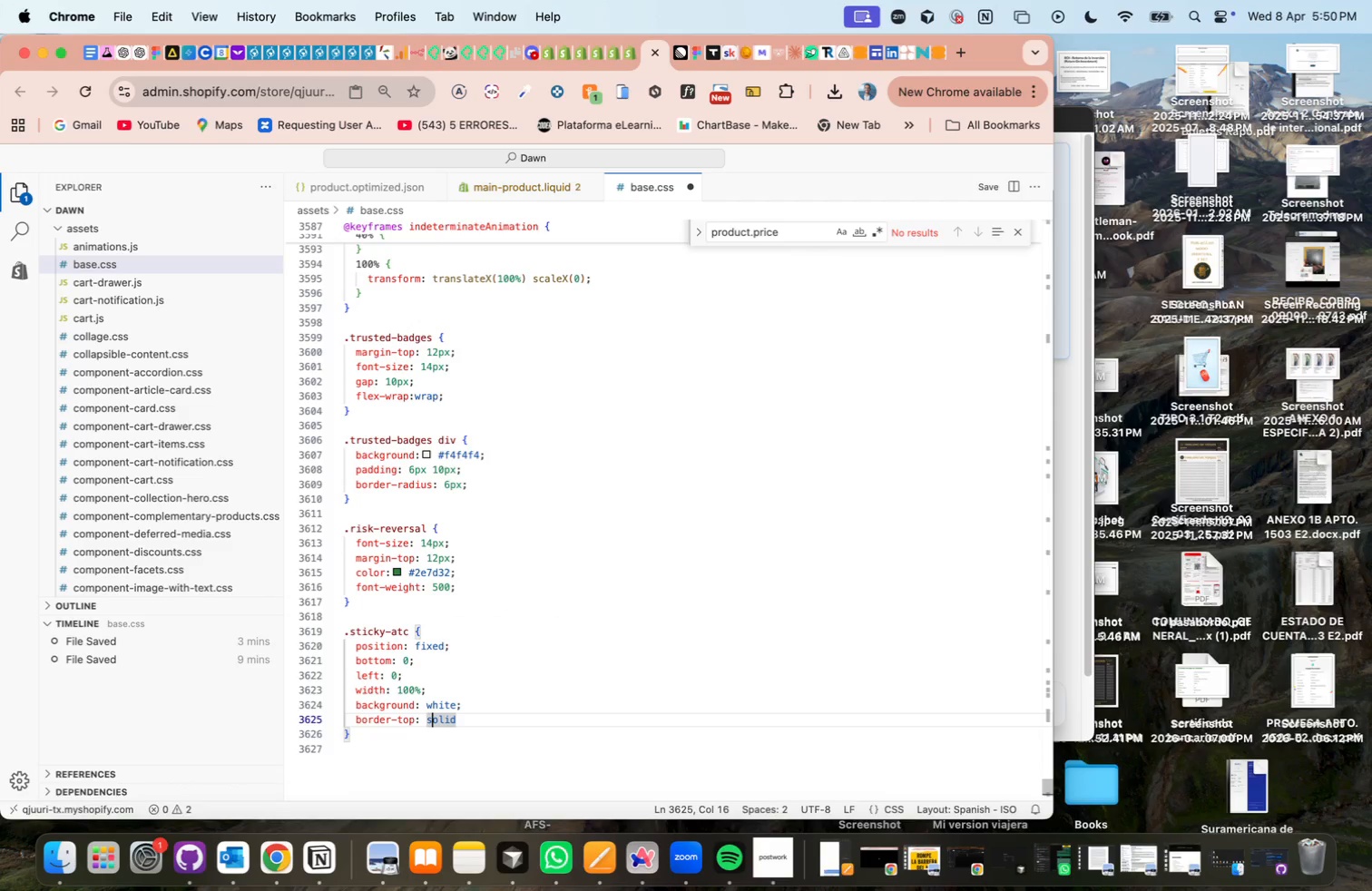 
key(ArrowLeft)
 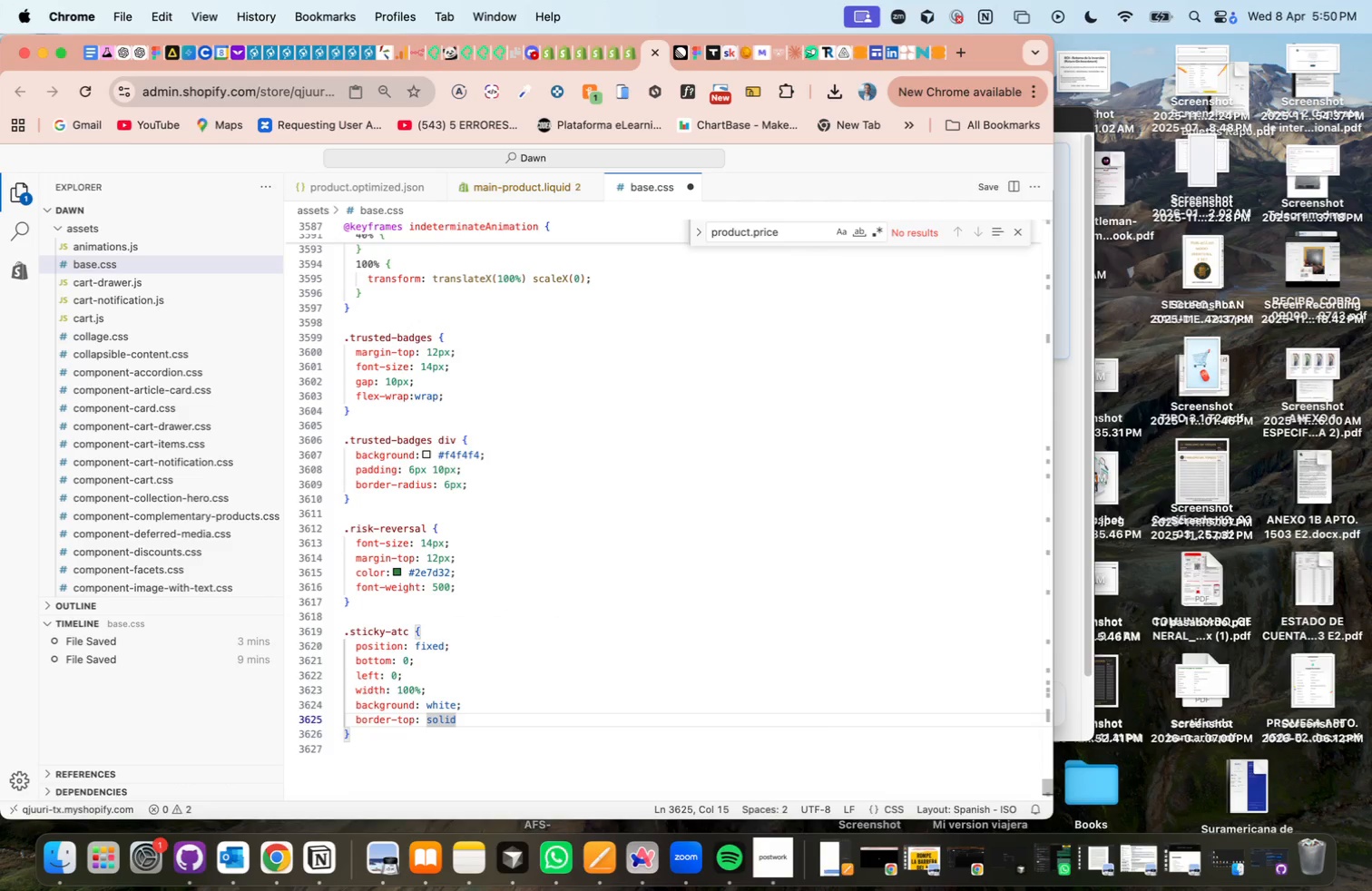 
type(1px )
 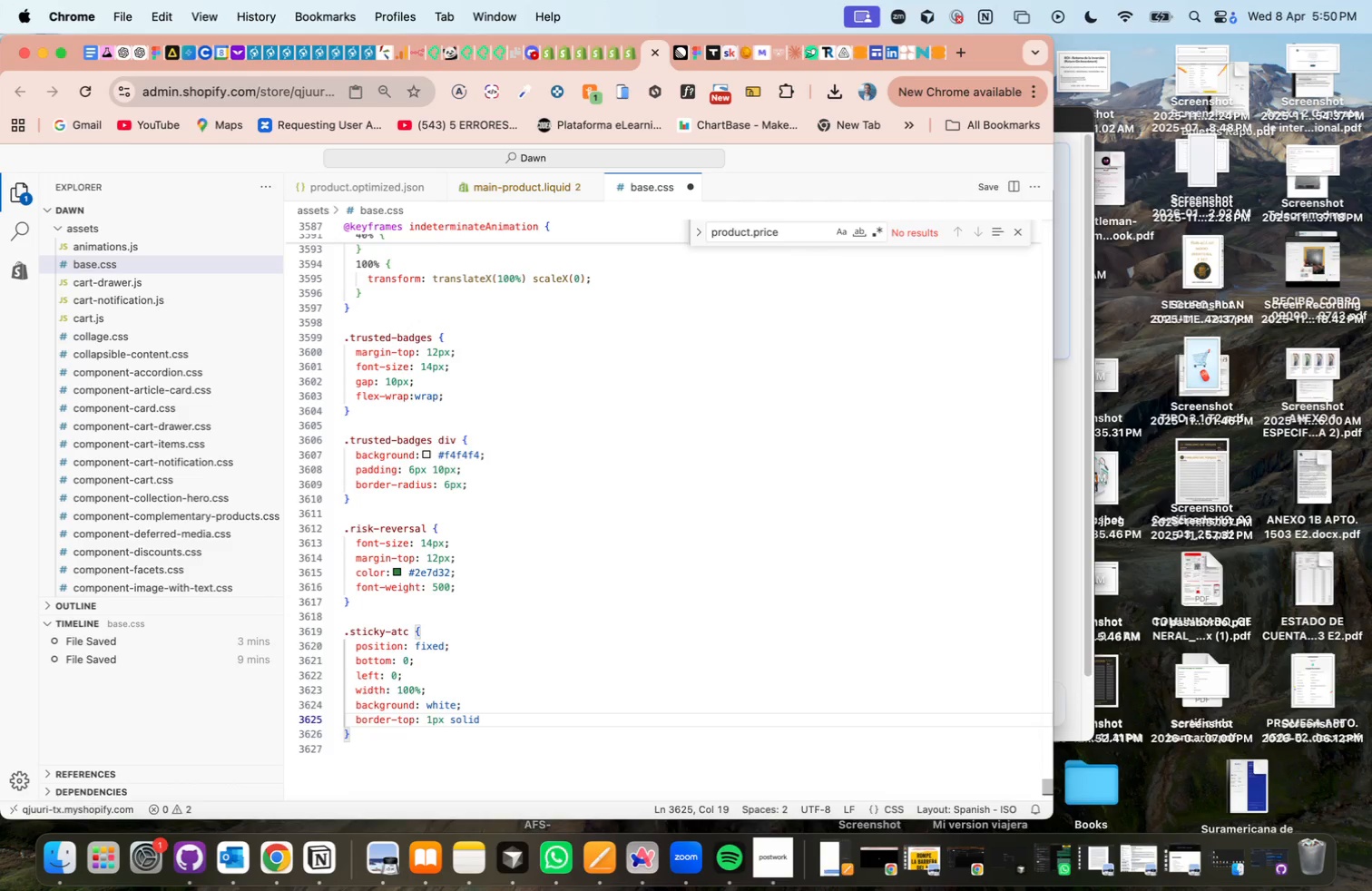 
key(ArrowRight)
 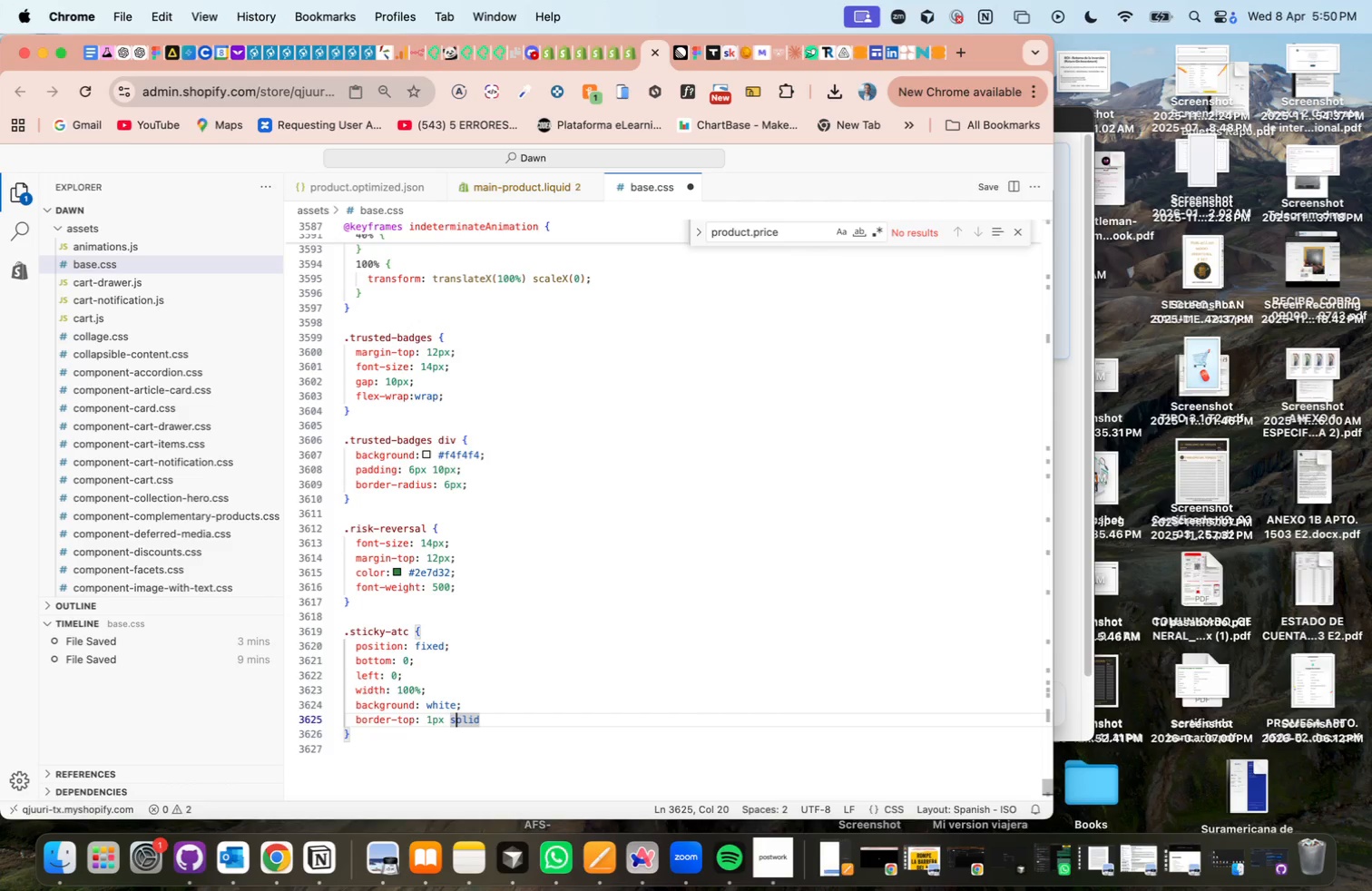 
key(ArrowRight)
 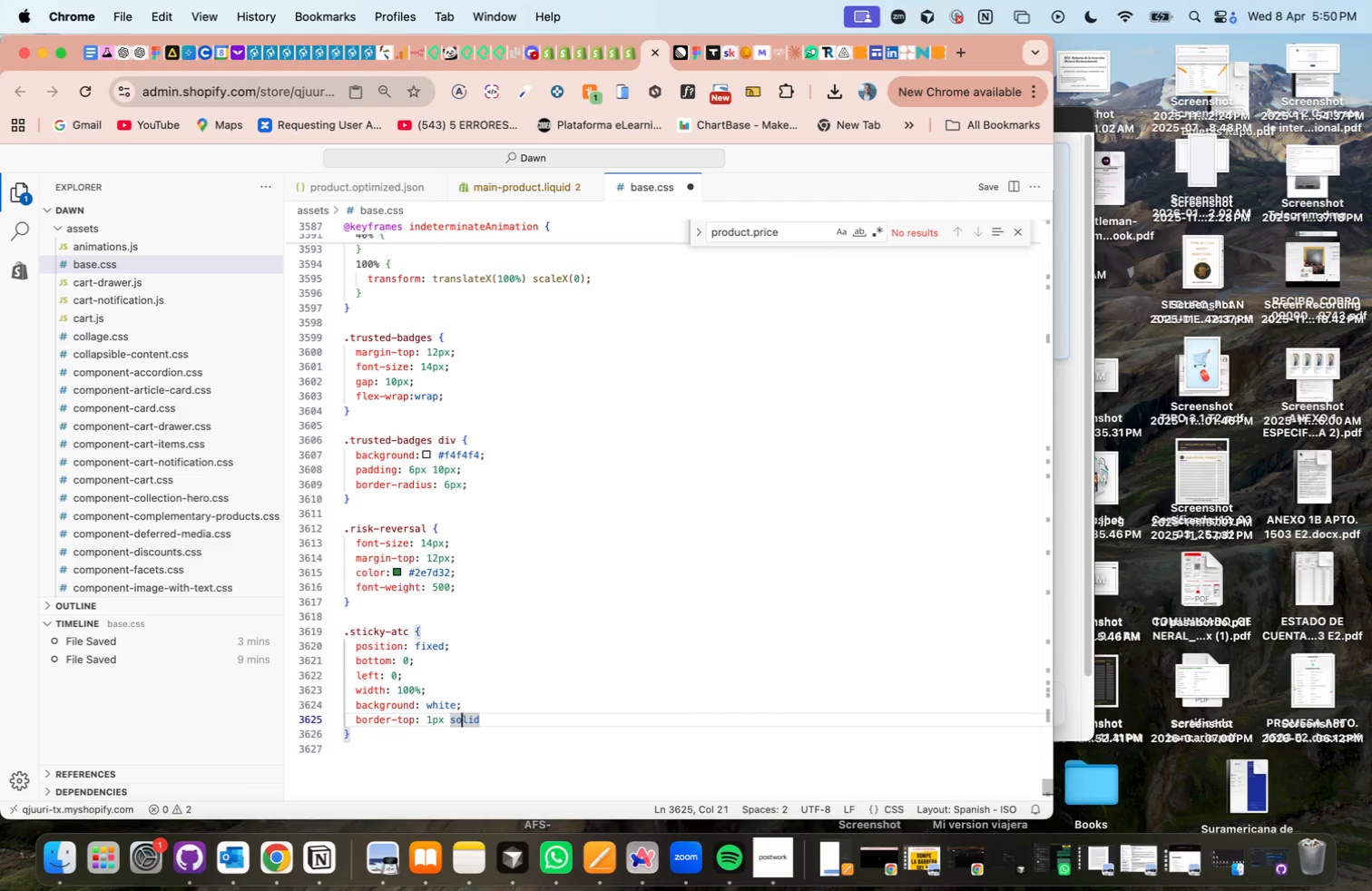 
key(ArrowRight)
 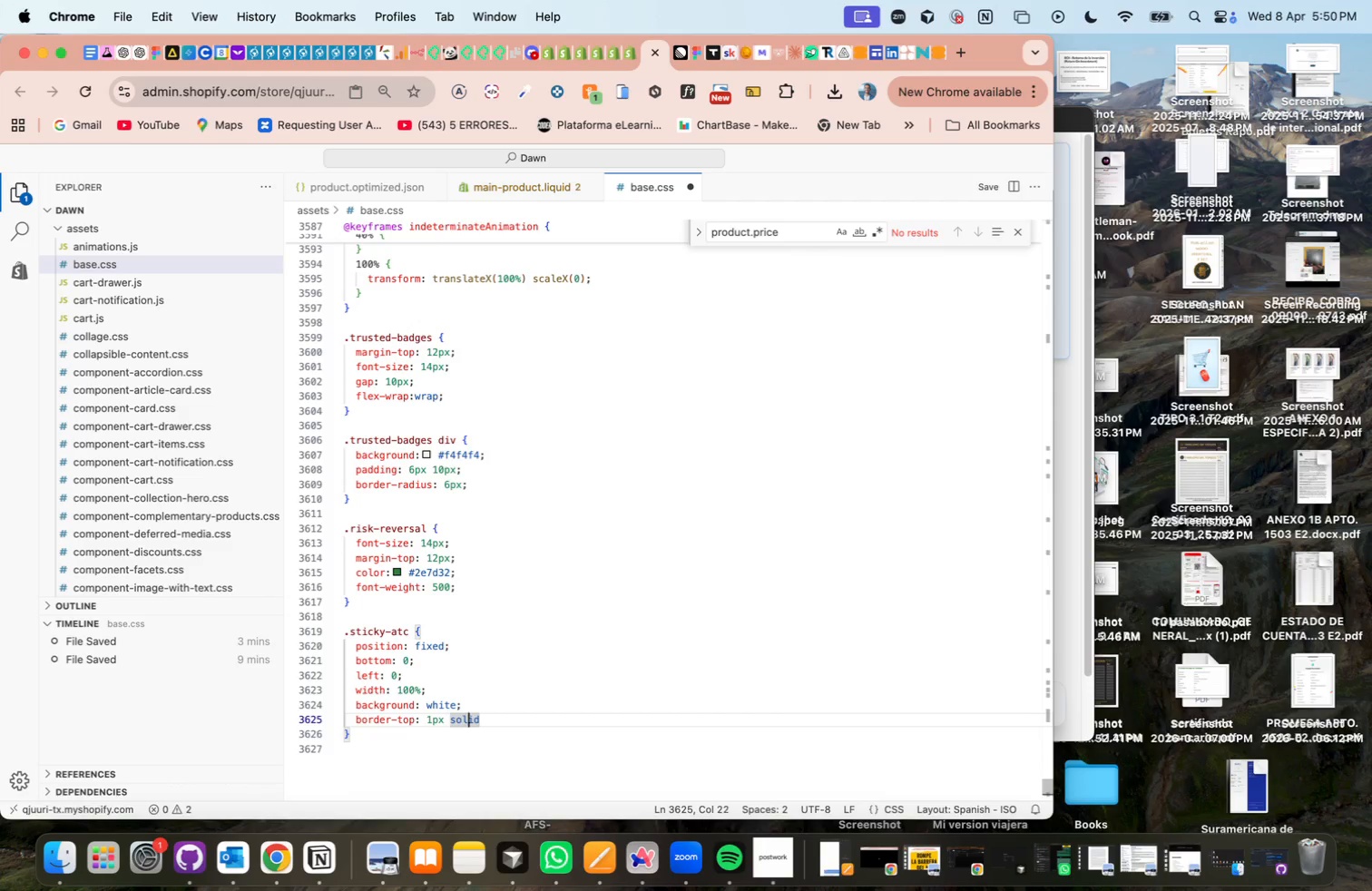 
key(ArrowRight)
 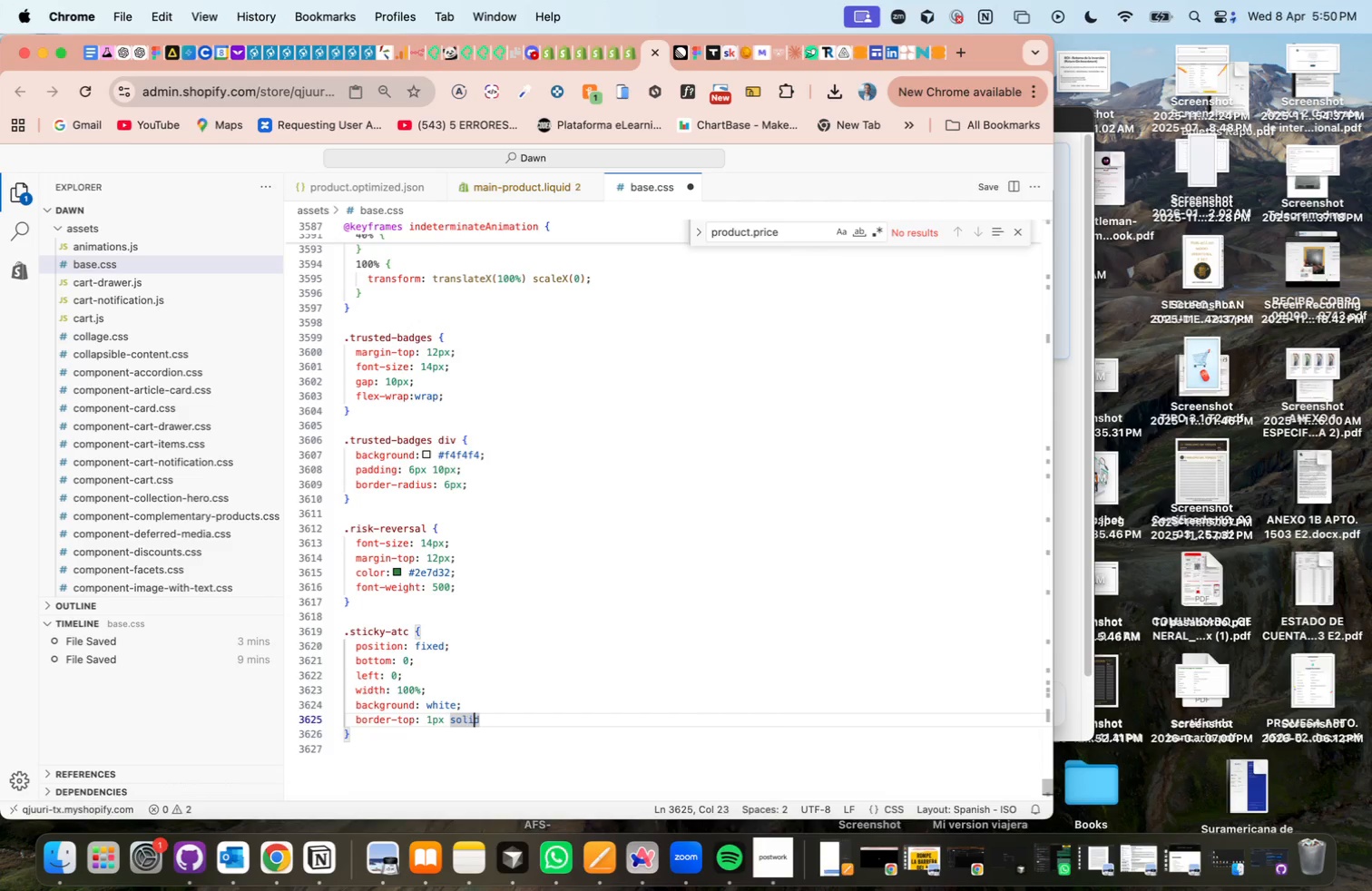 
key(ArrowRight)
 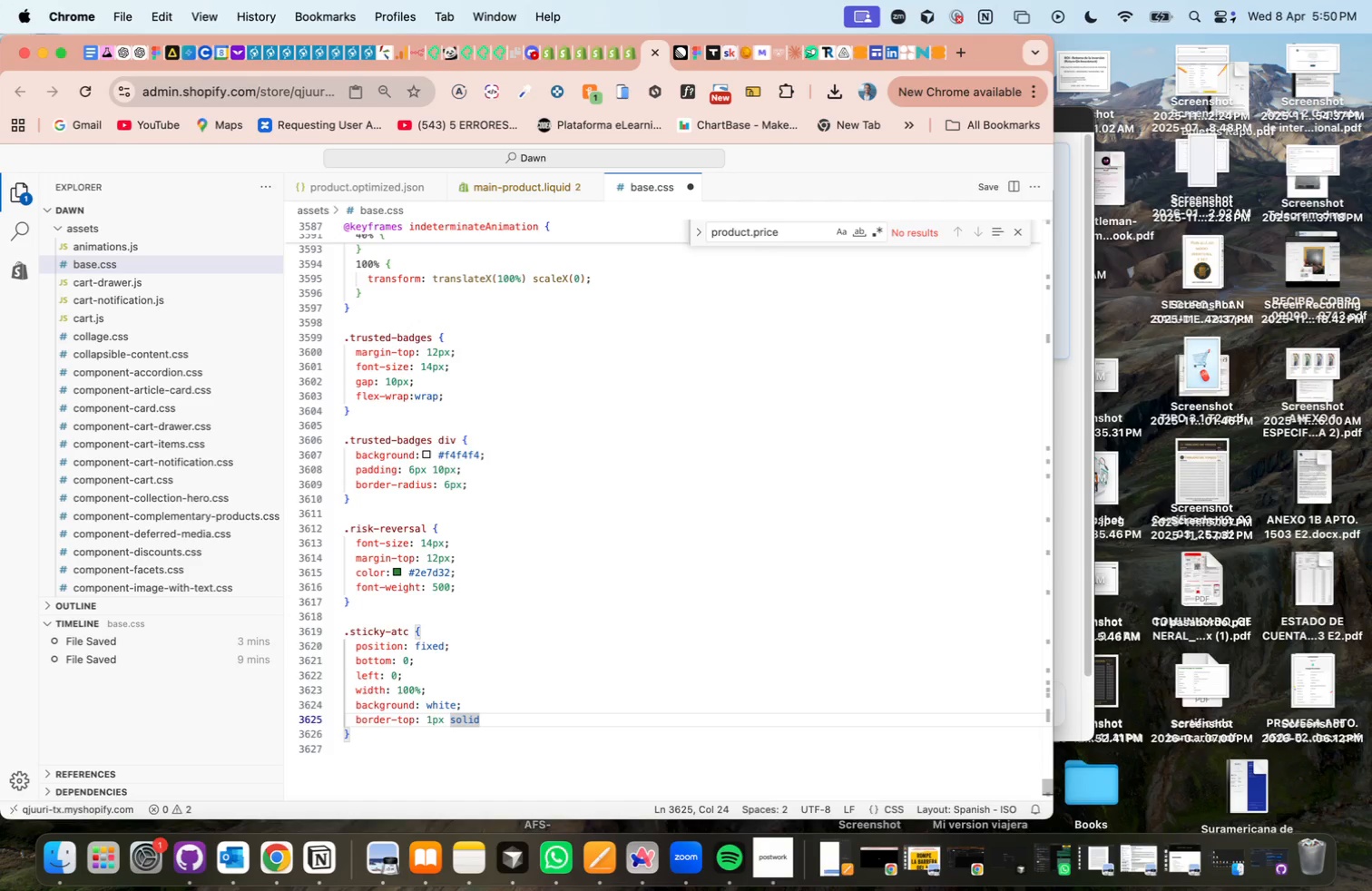 
type( #ddd<)
 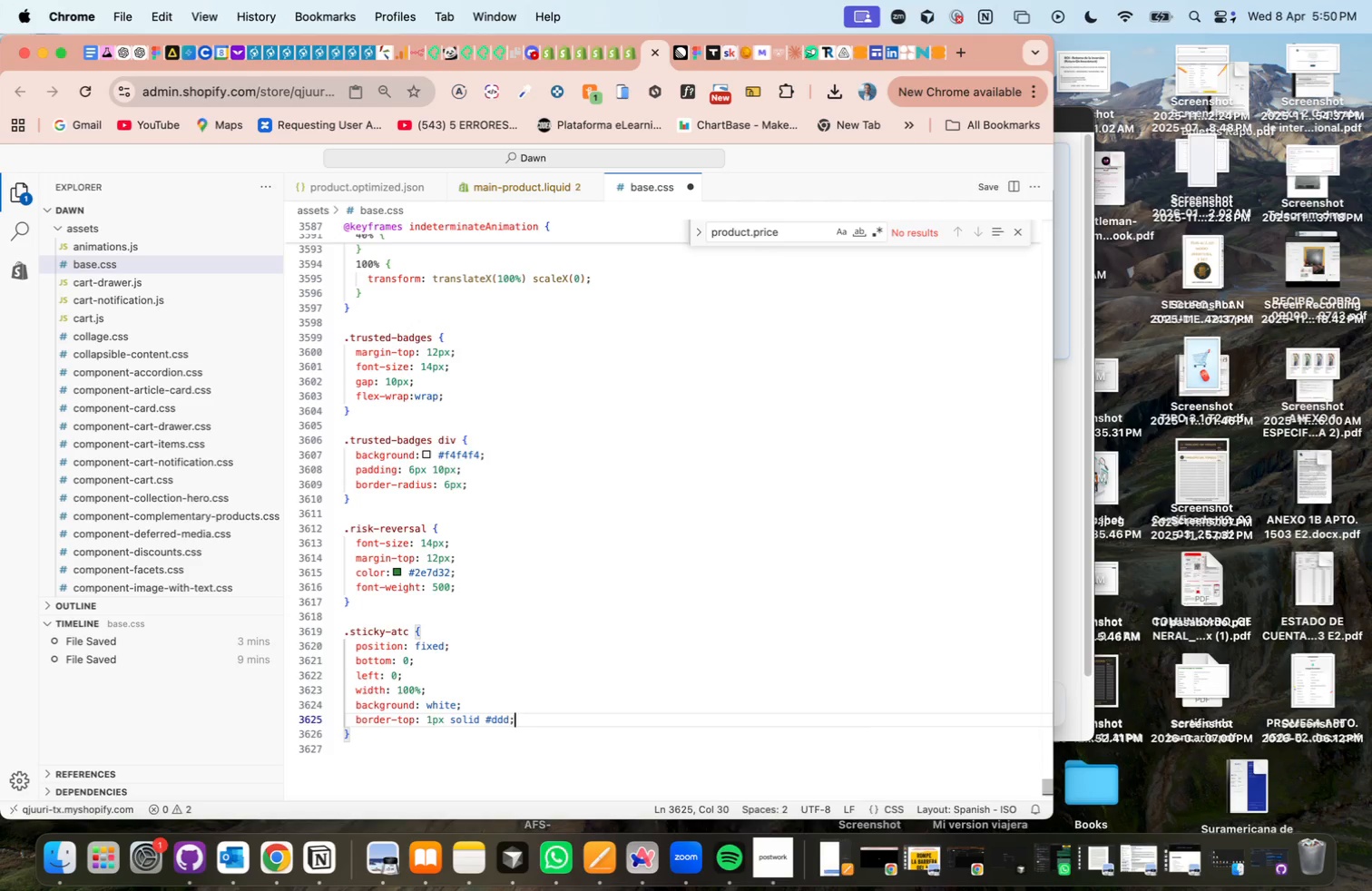 
key(Enter)
 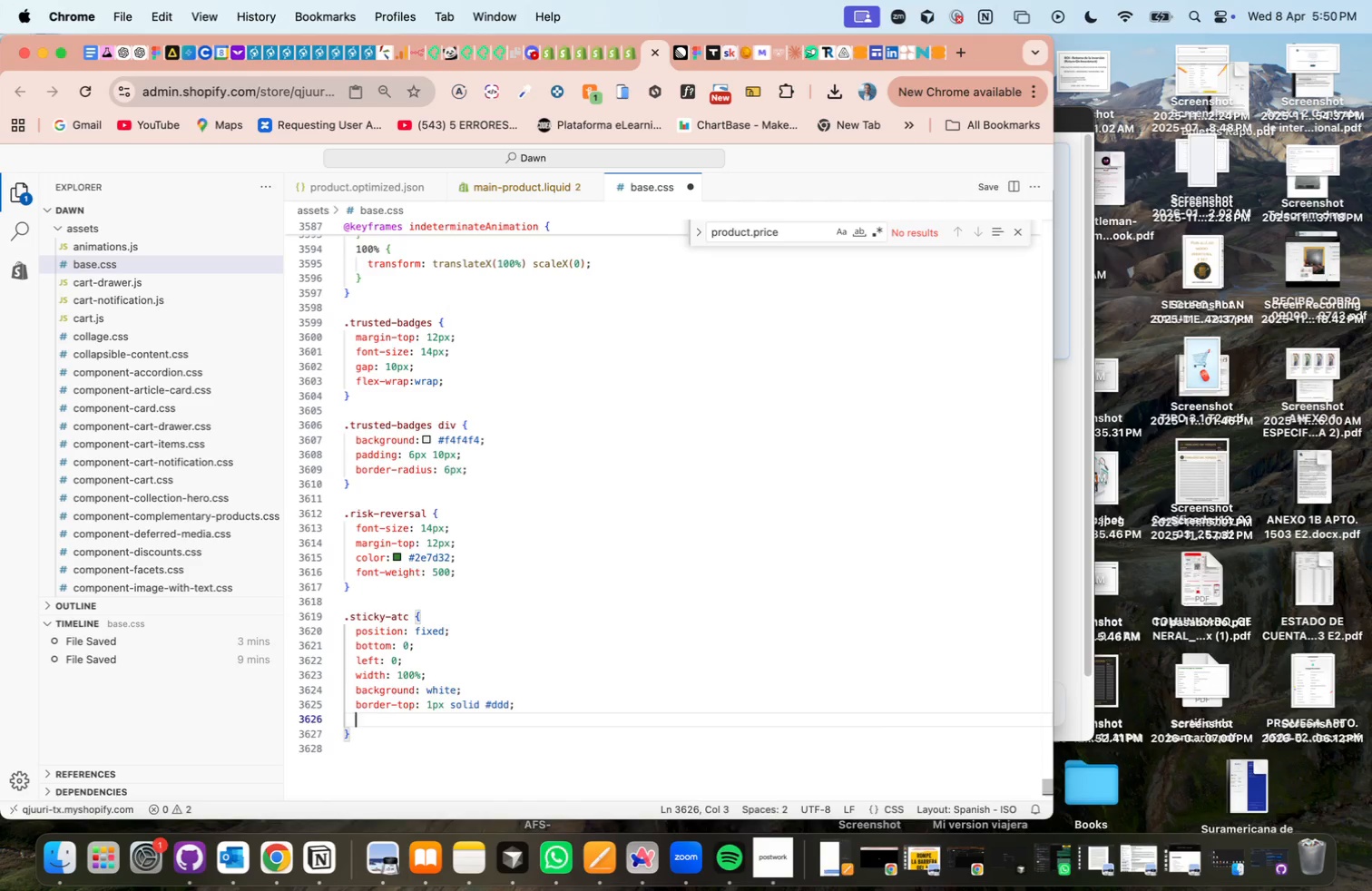 
type(padding> 10px<)
 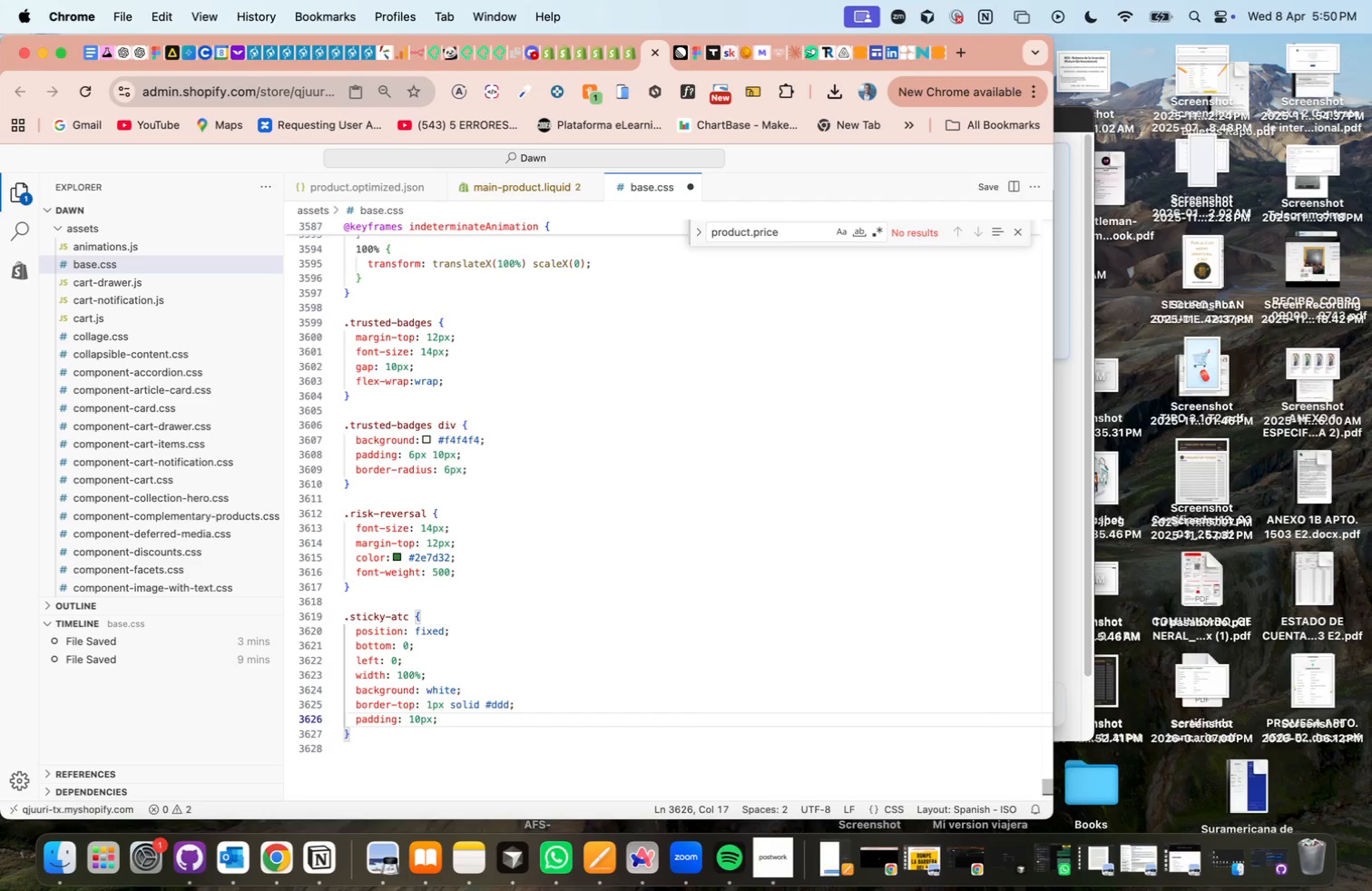 
key(Enter)
 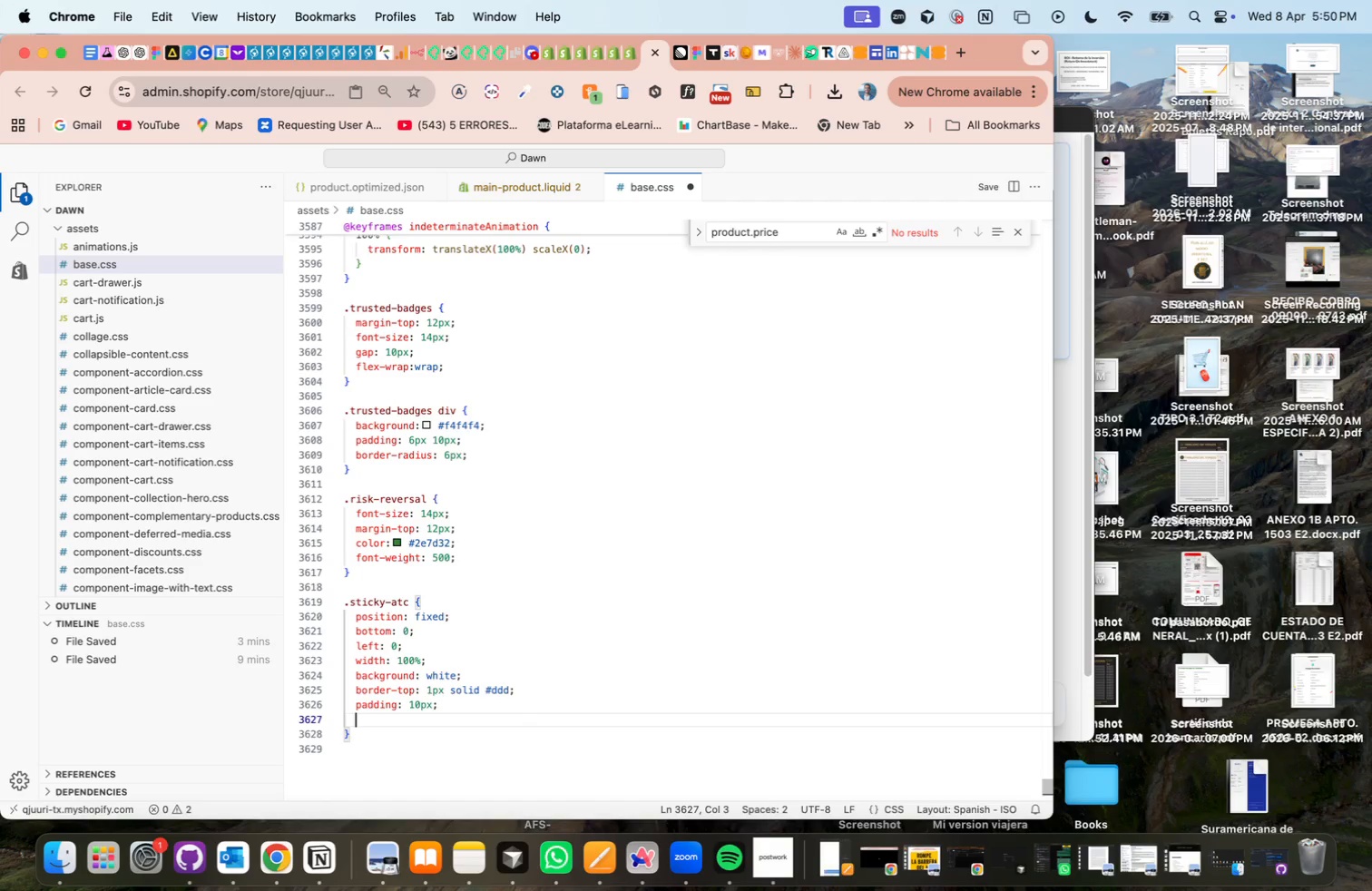 
type(display> none<)
 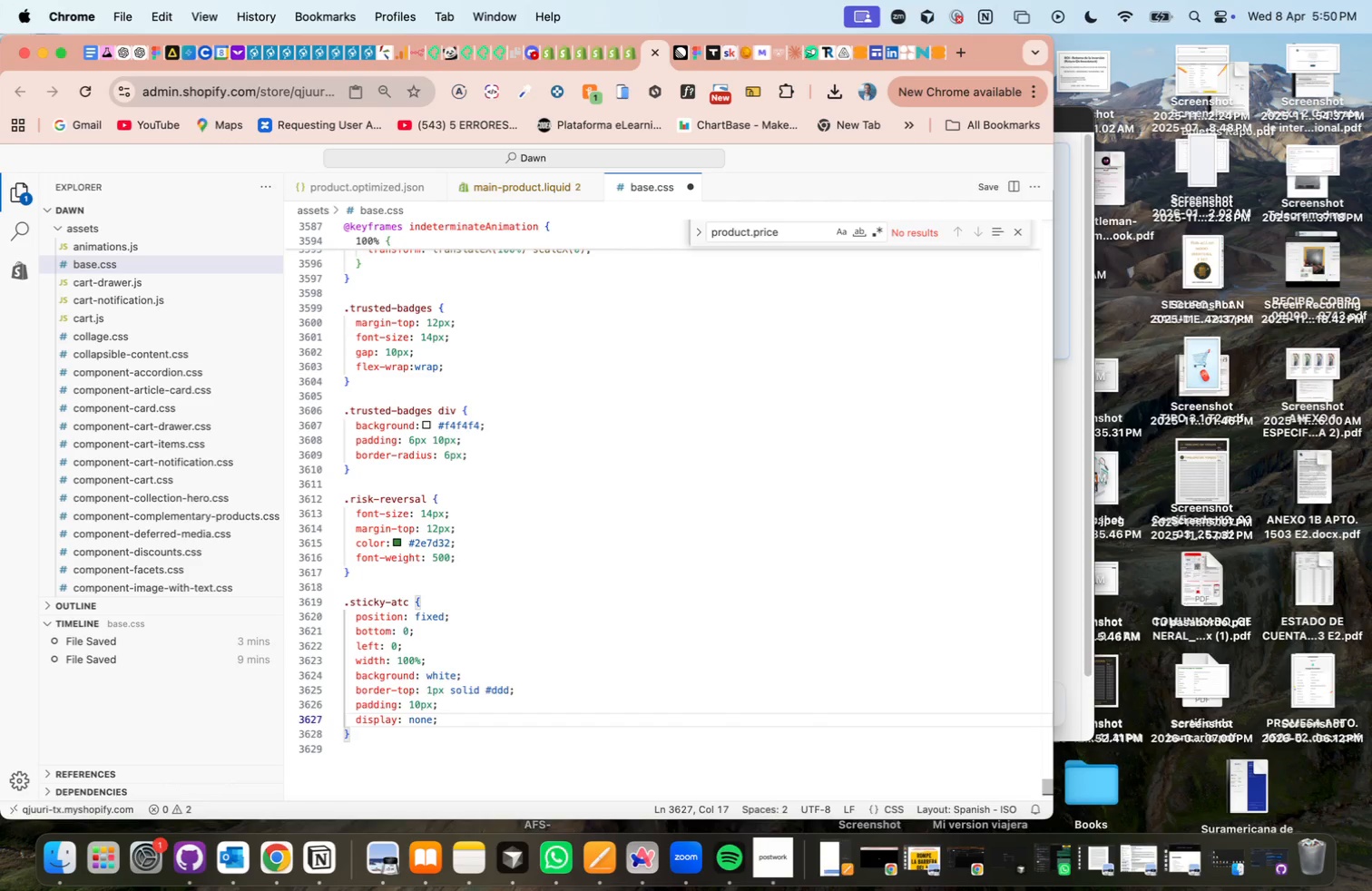 
key(Enter)
 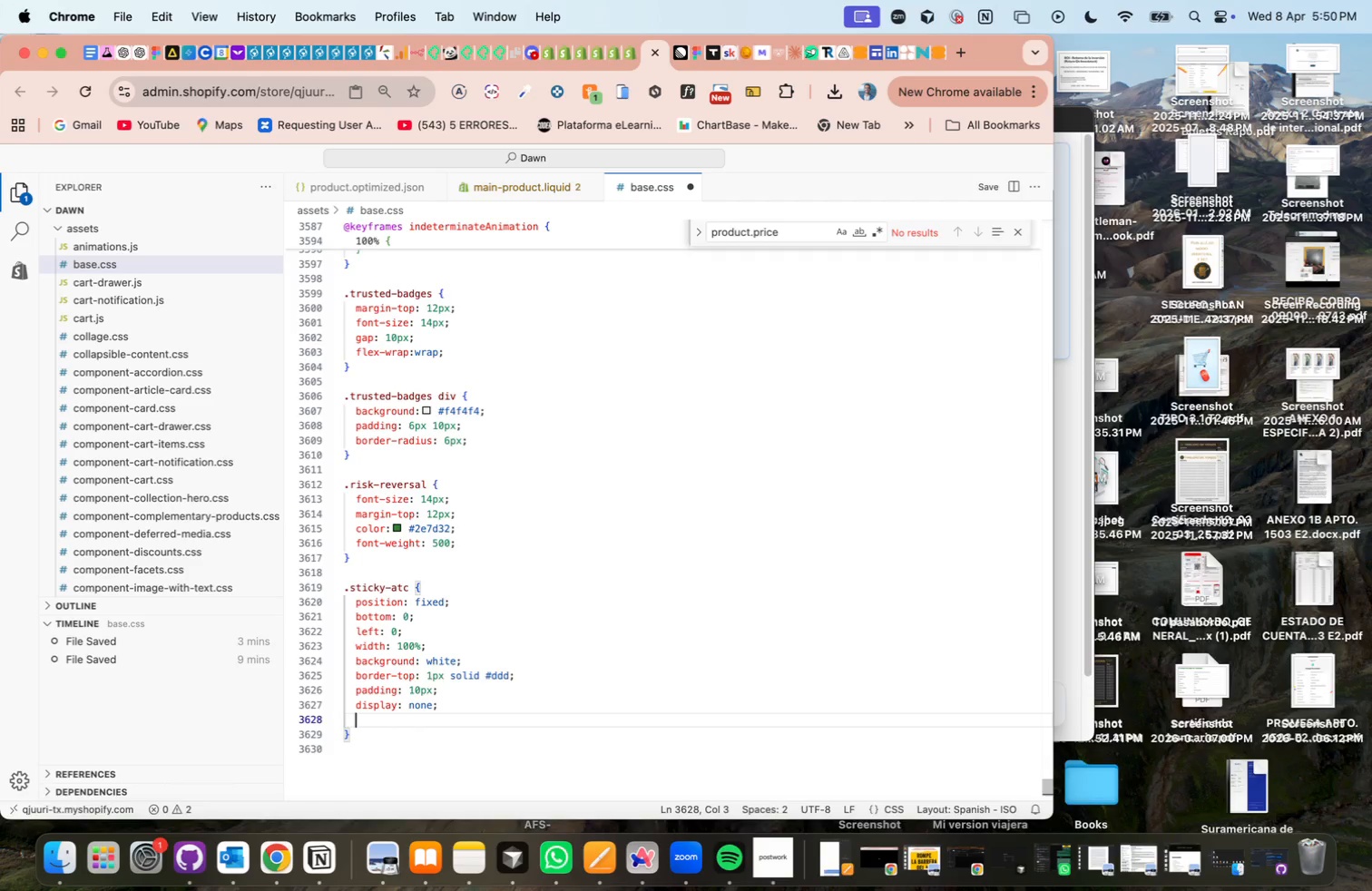 
type(justify/content> space)
 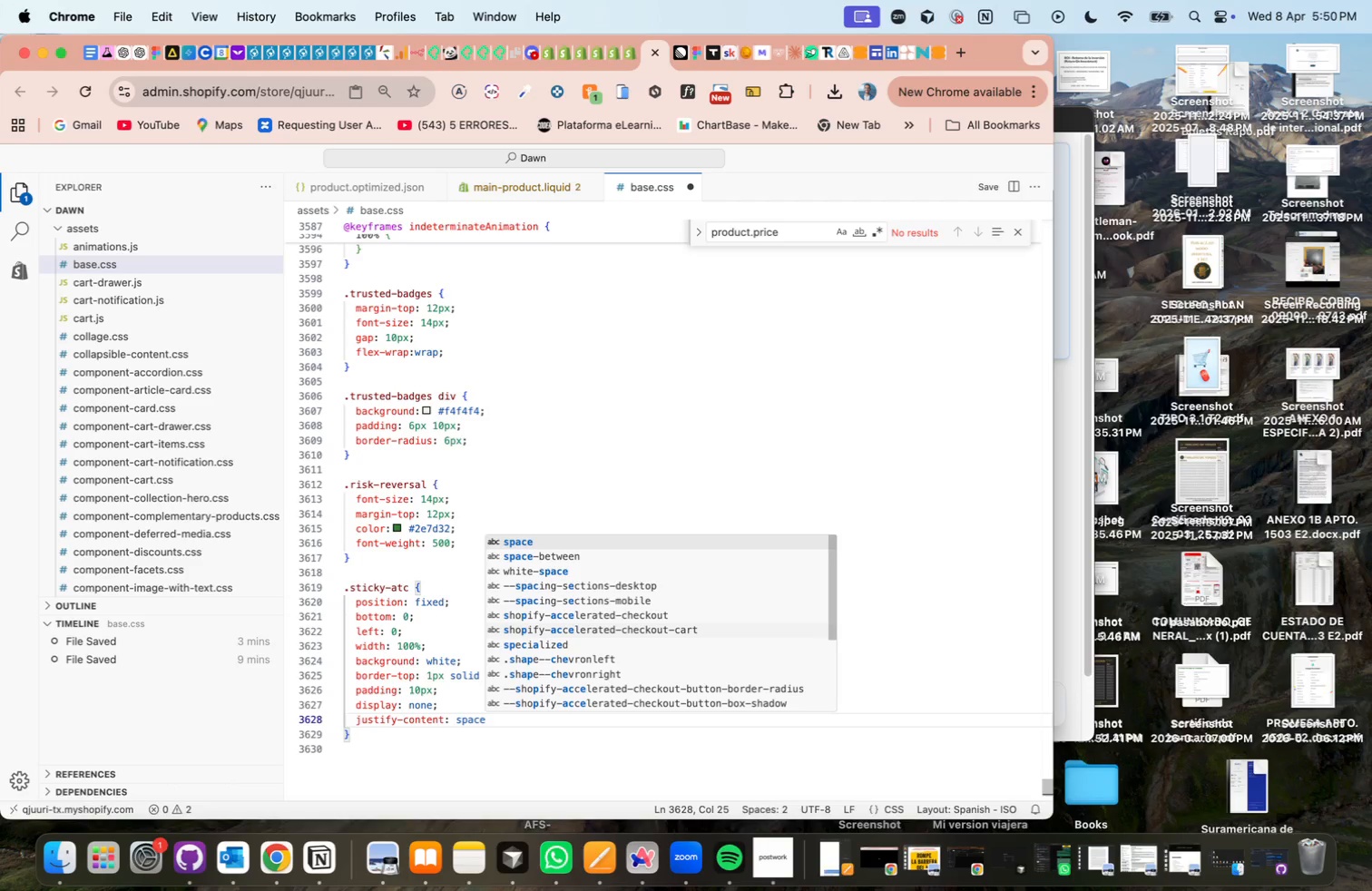 
key(ArrowDown)
 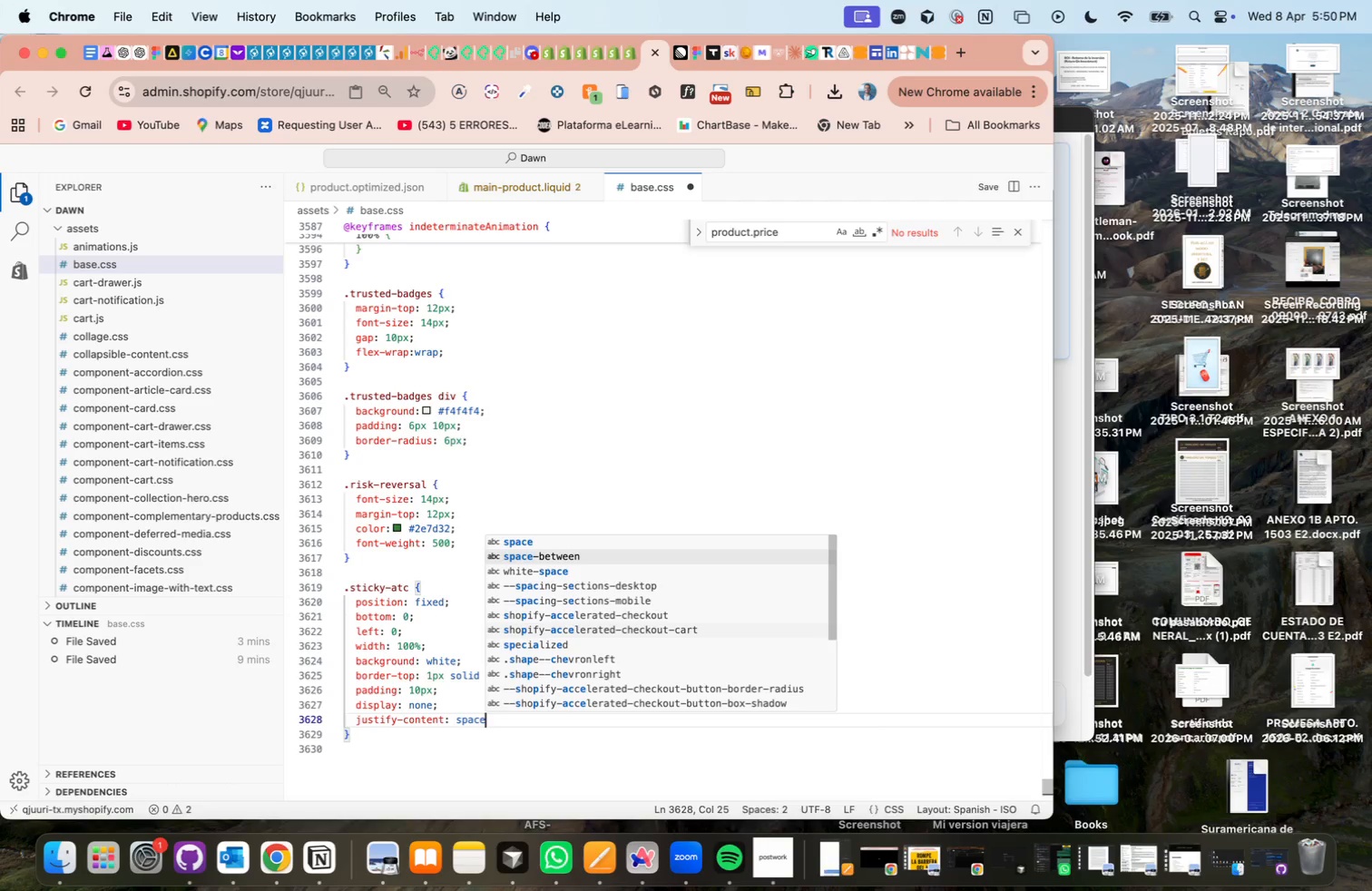 
key(Enter)
 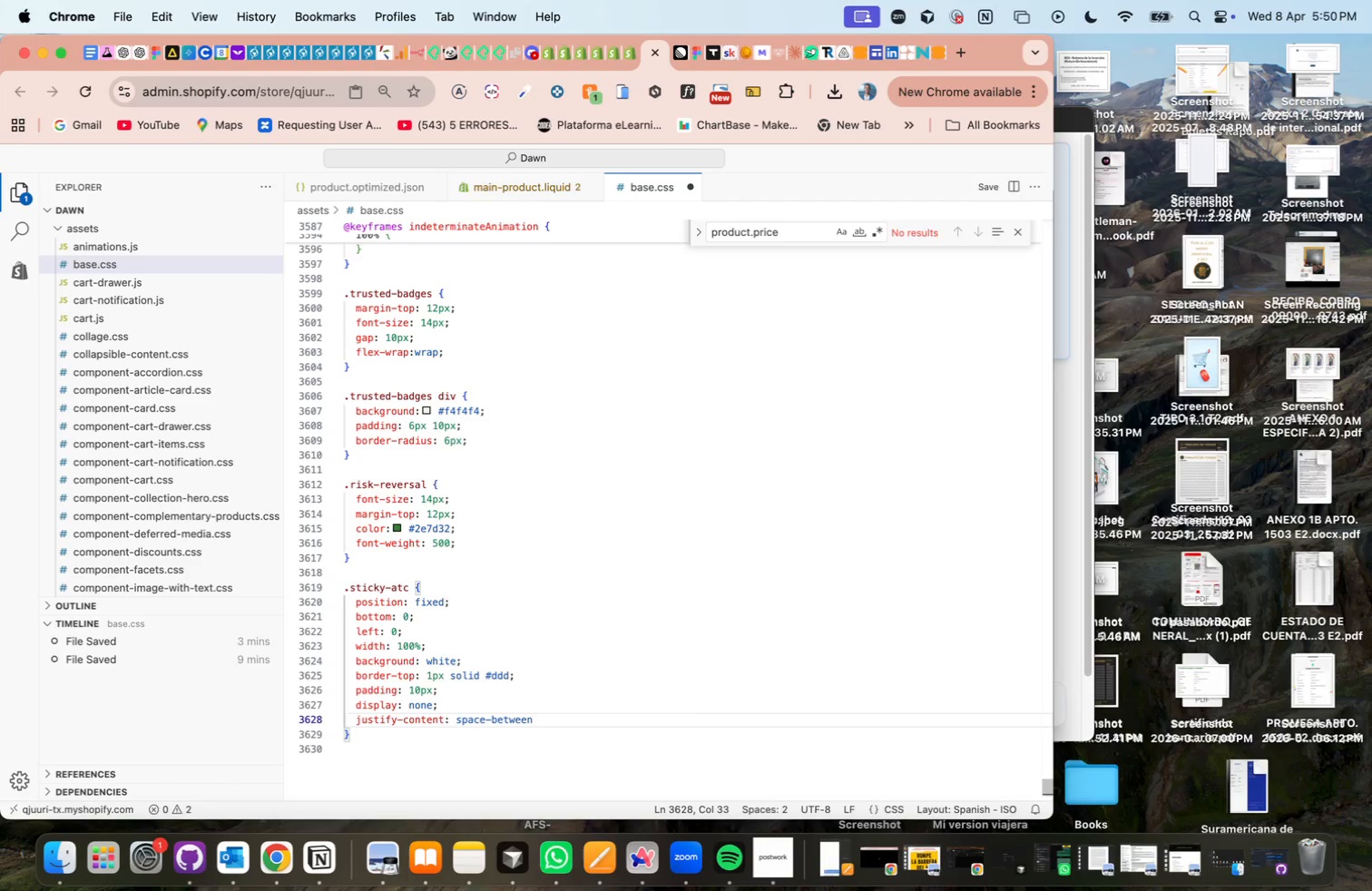 
key(Shift+Comma)
 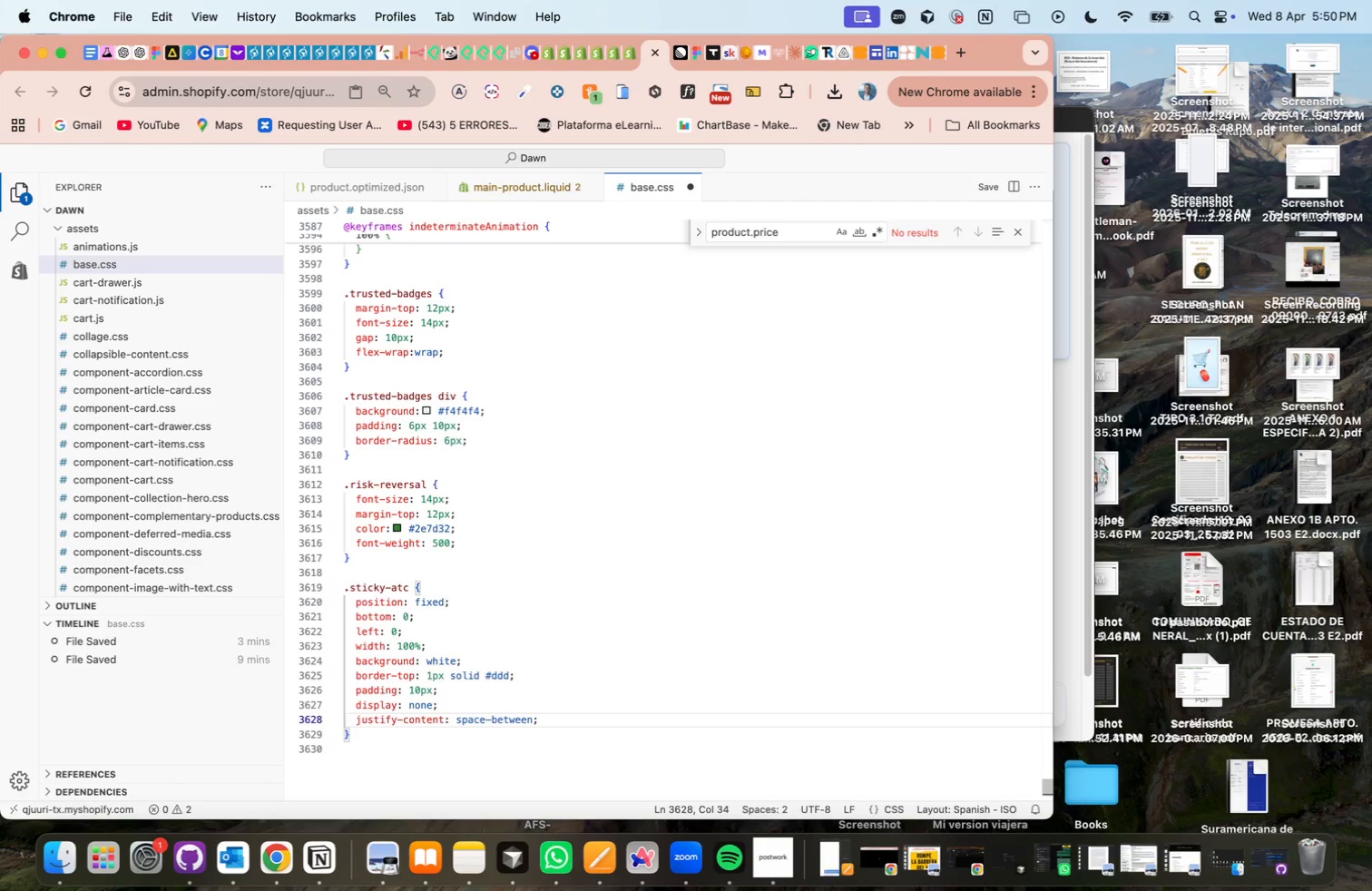 
key(Enter)
 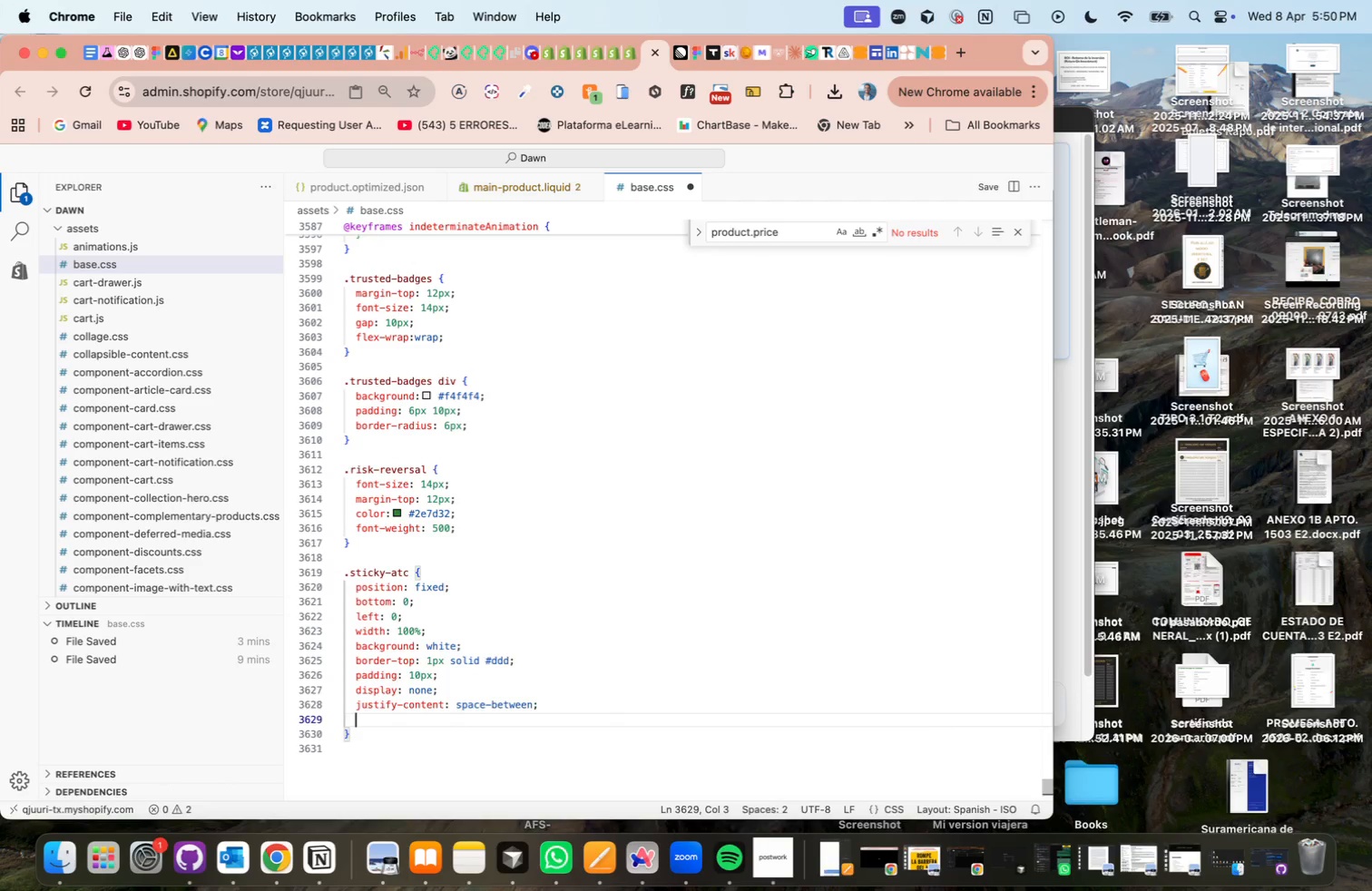 
type(align)
 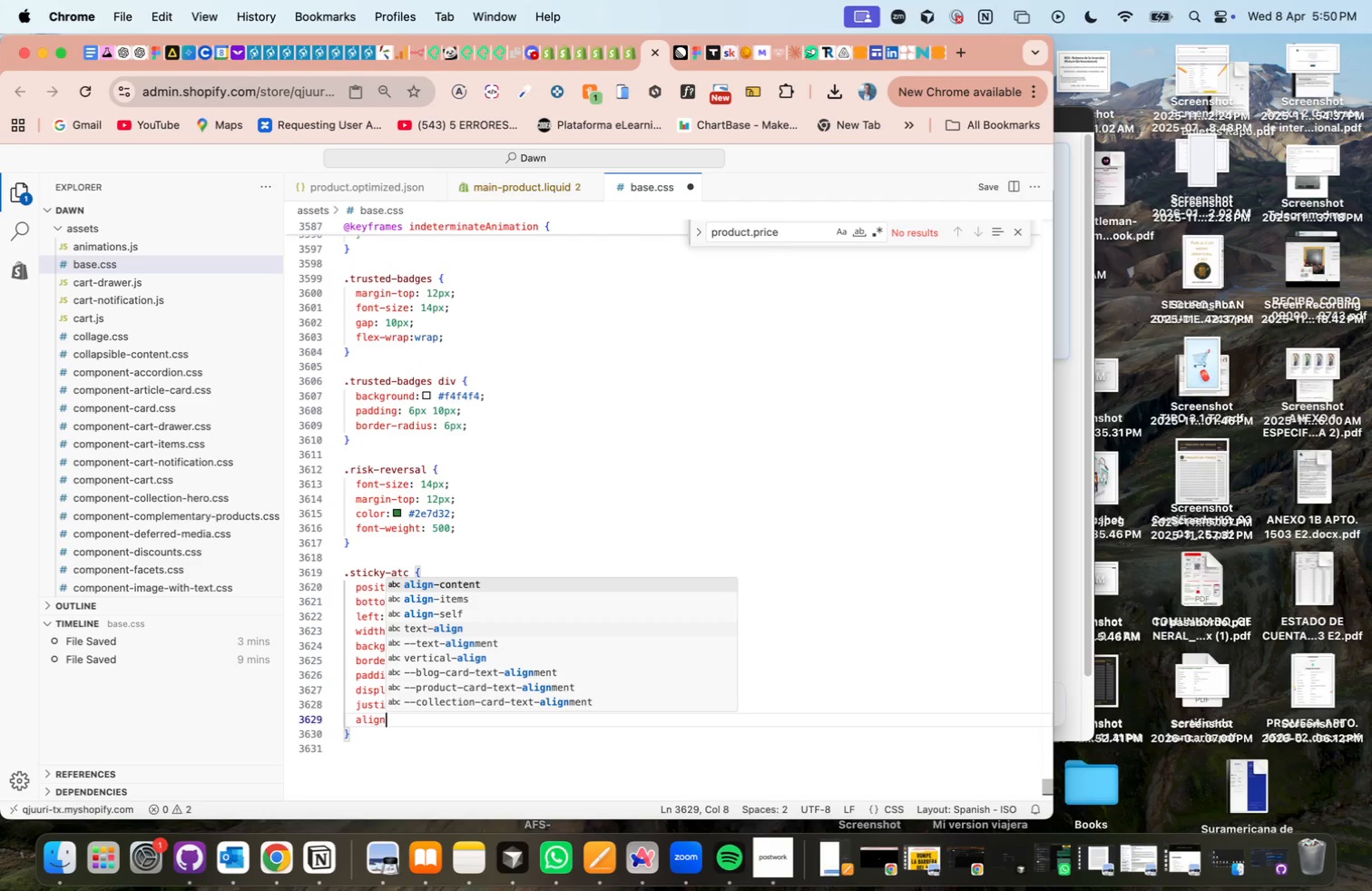 
key(ArrowDown)
 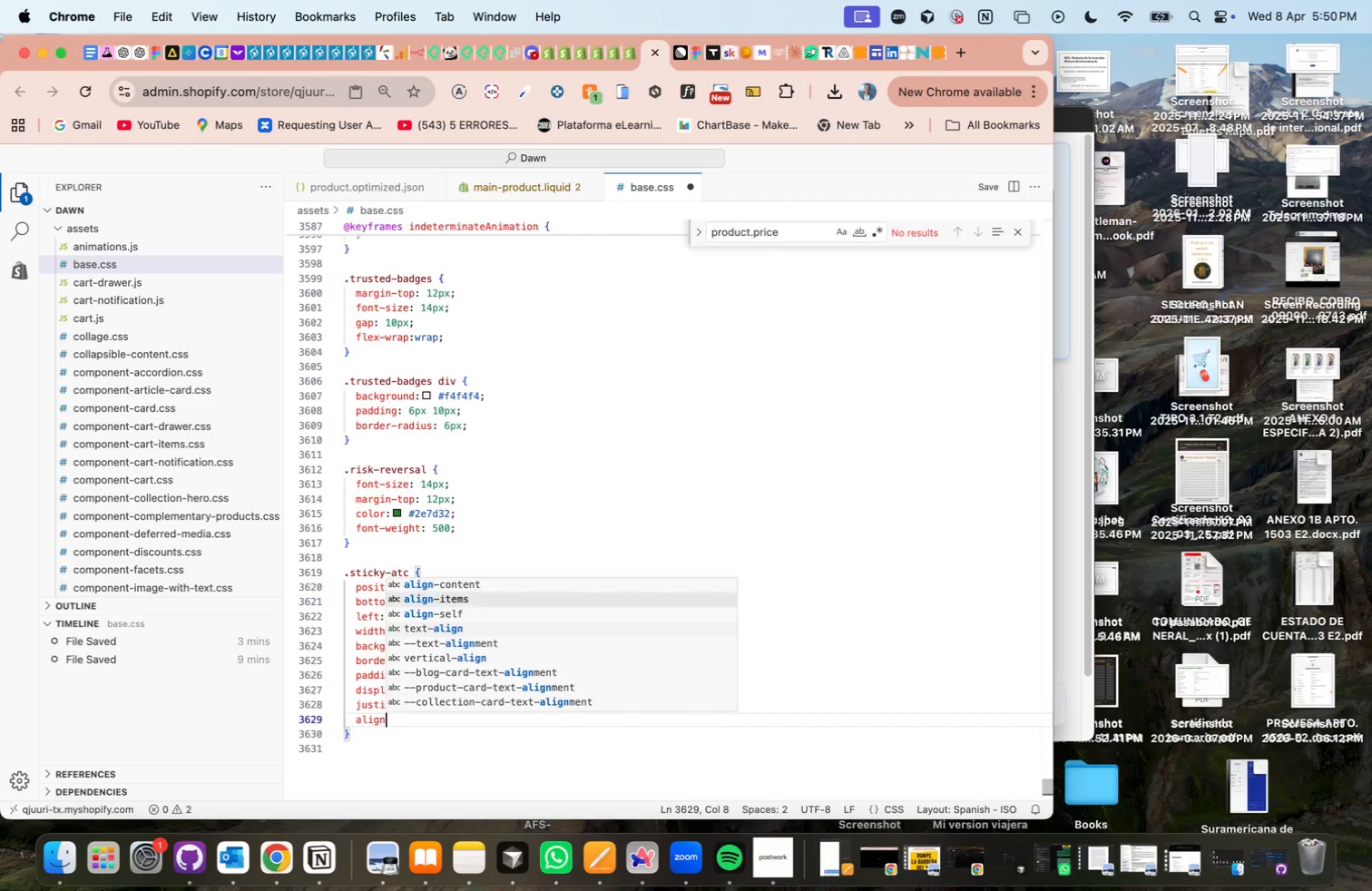 
key(ArrowUp)
 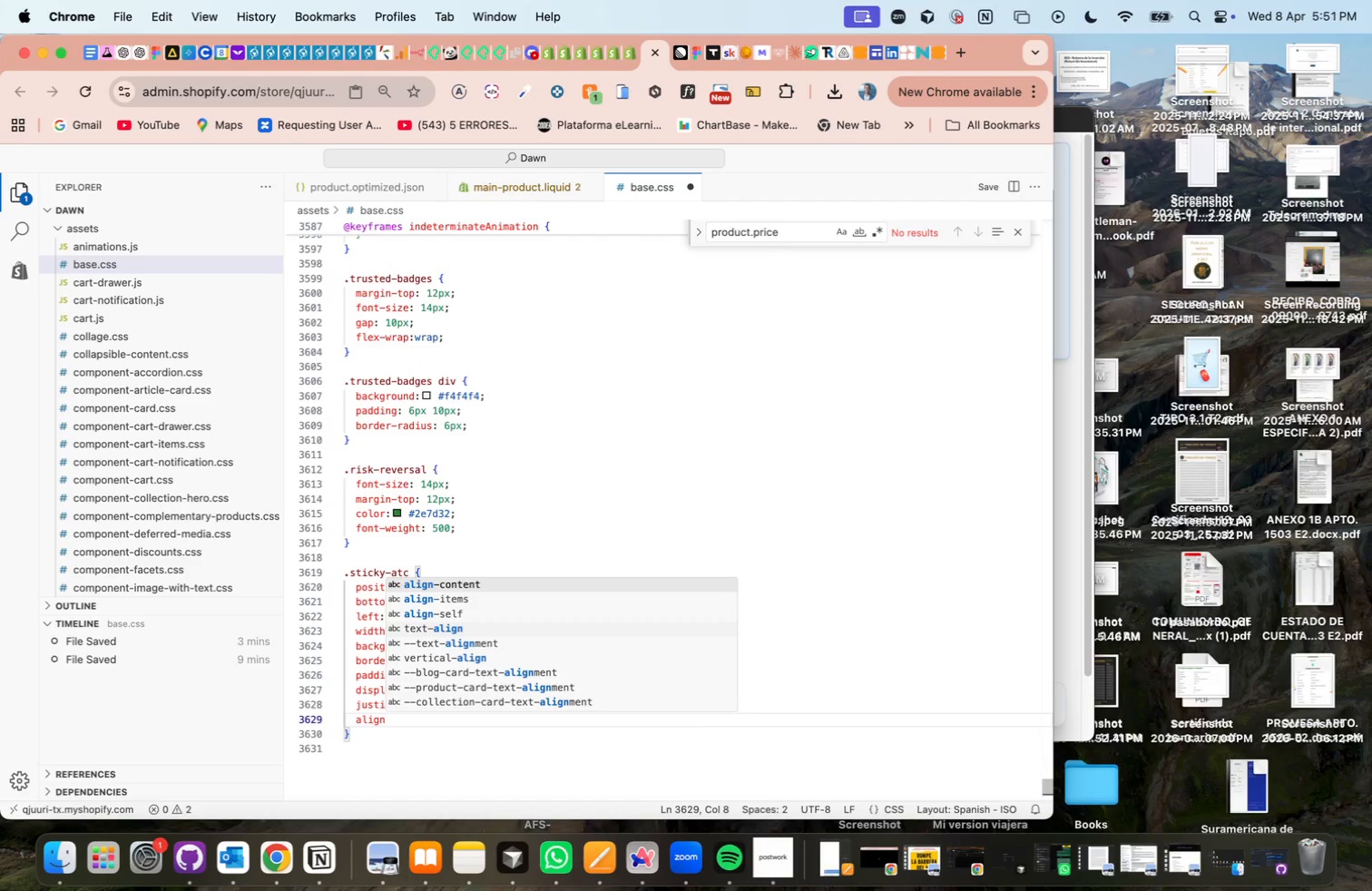 
key(Enter)
 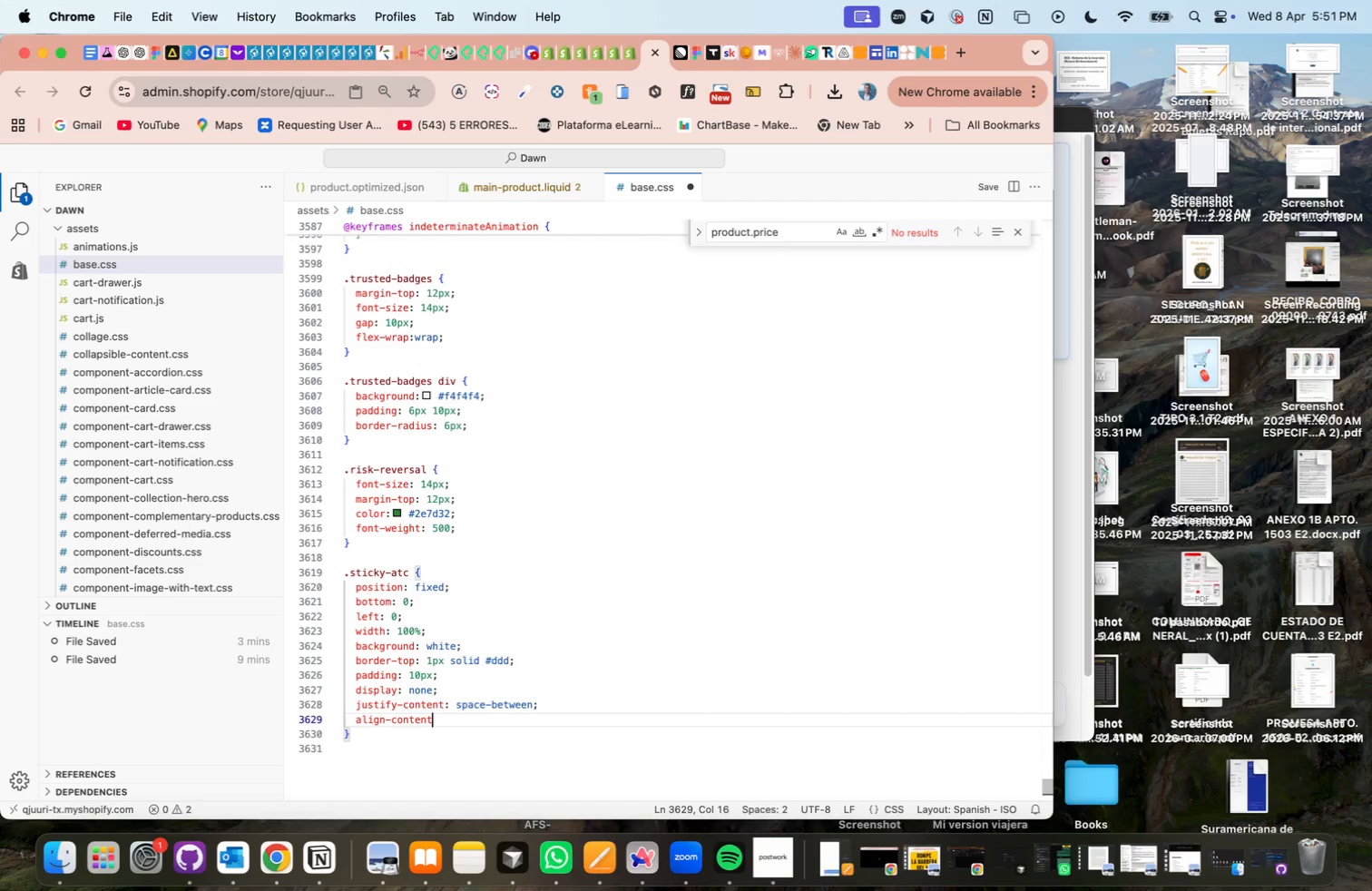 
key(Backspace)
key(Backspace)
key(Backspace)
key(Backspace)
key(Backspace)
key(Backspace)
key(Backspace)
type(items> center<)
 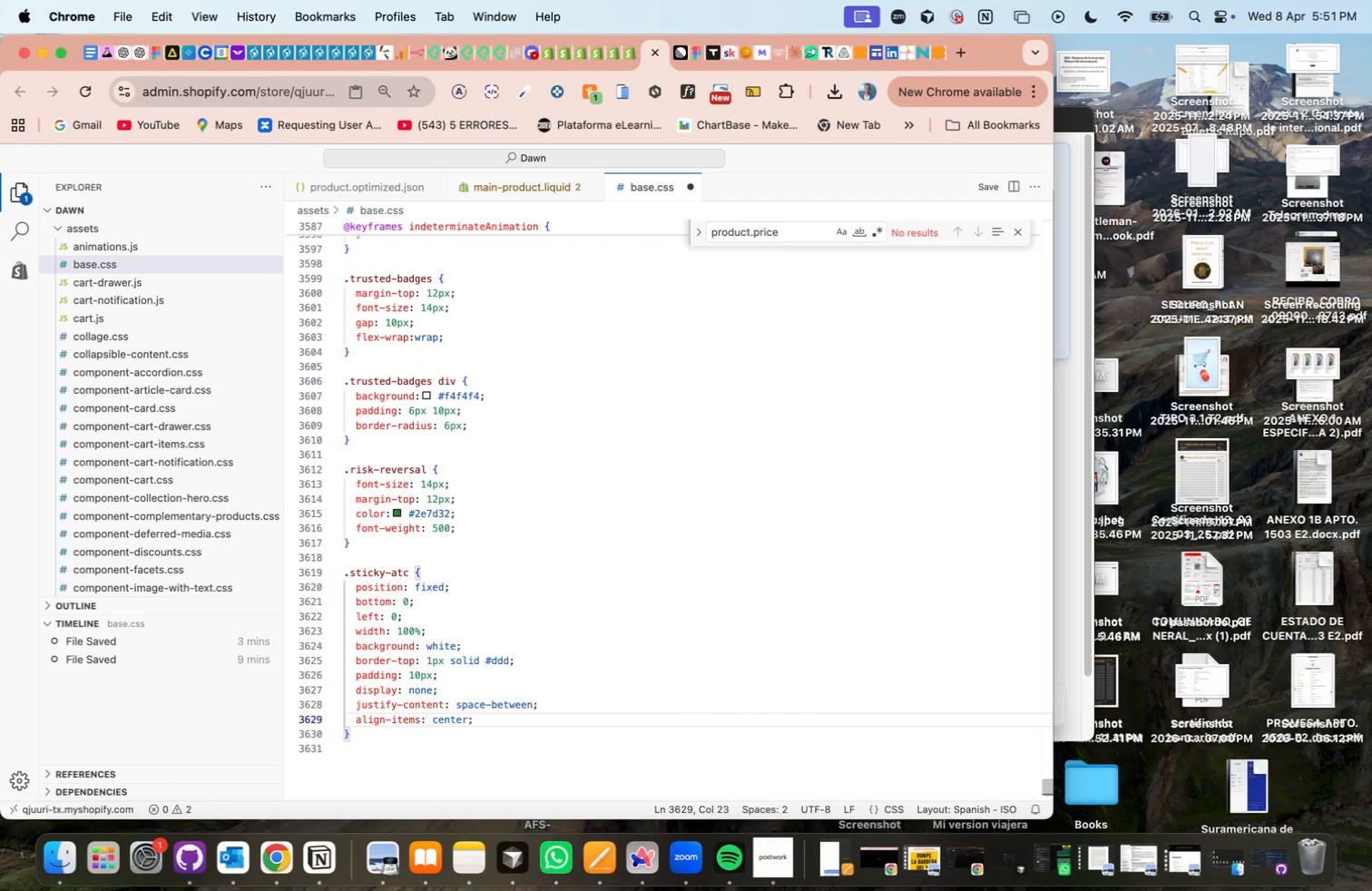 
key(Enter)
 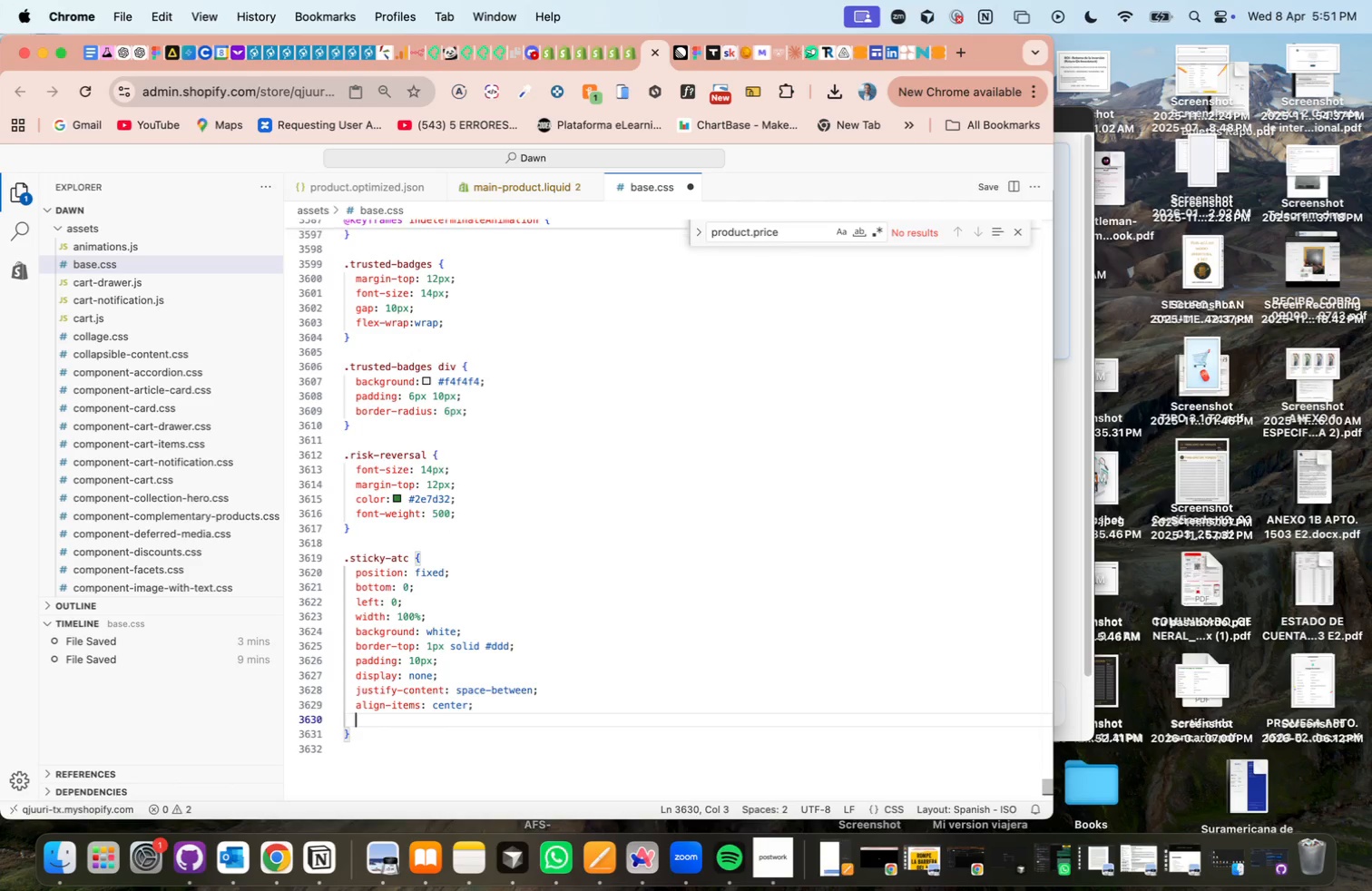 
type(z/index>999<)
 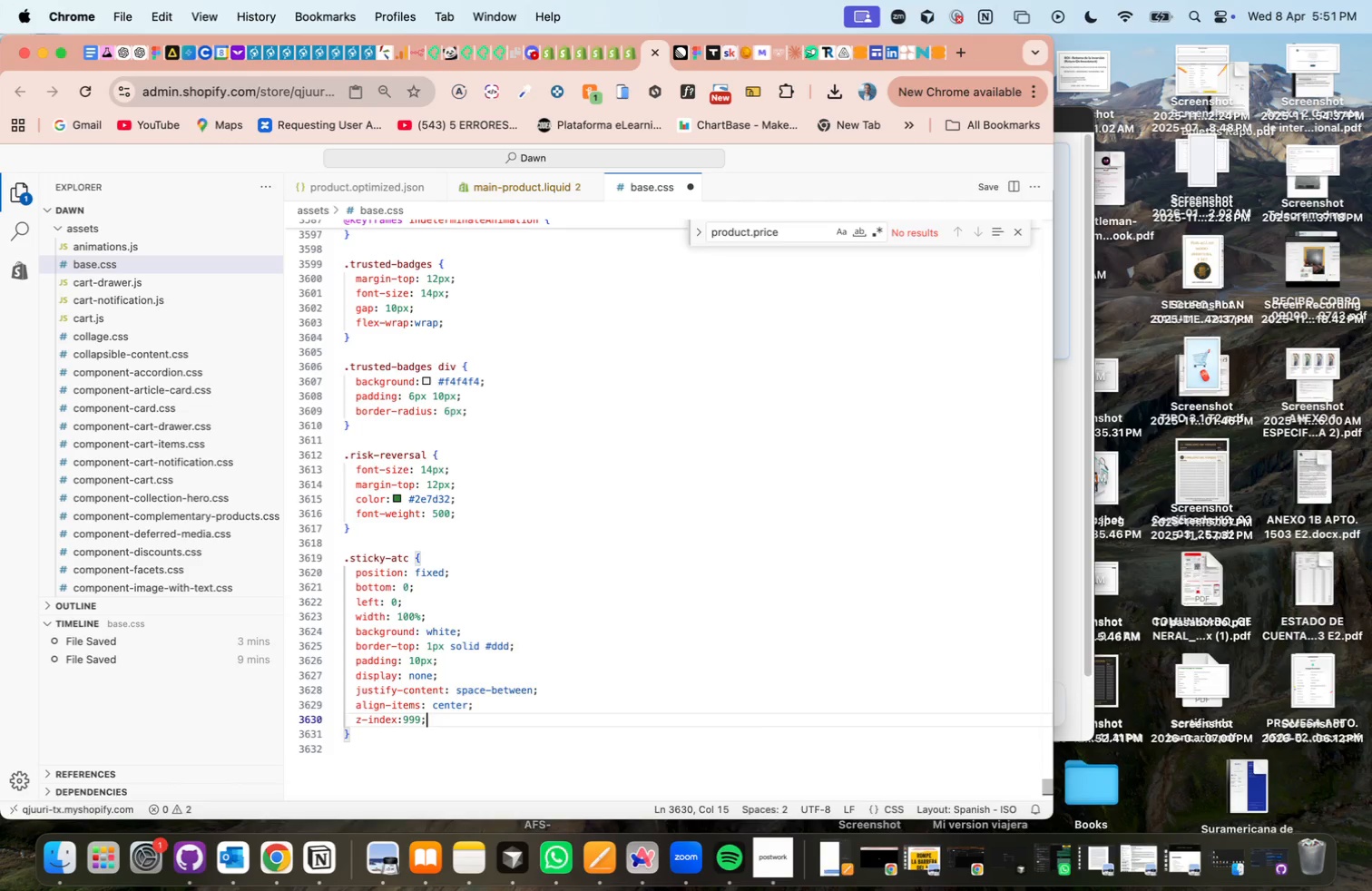 
key(ArrowLeft)
 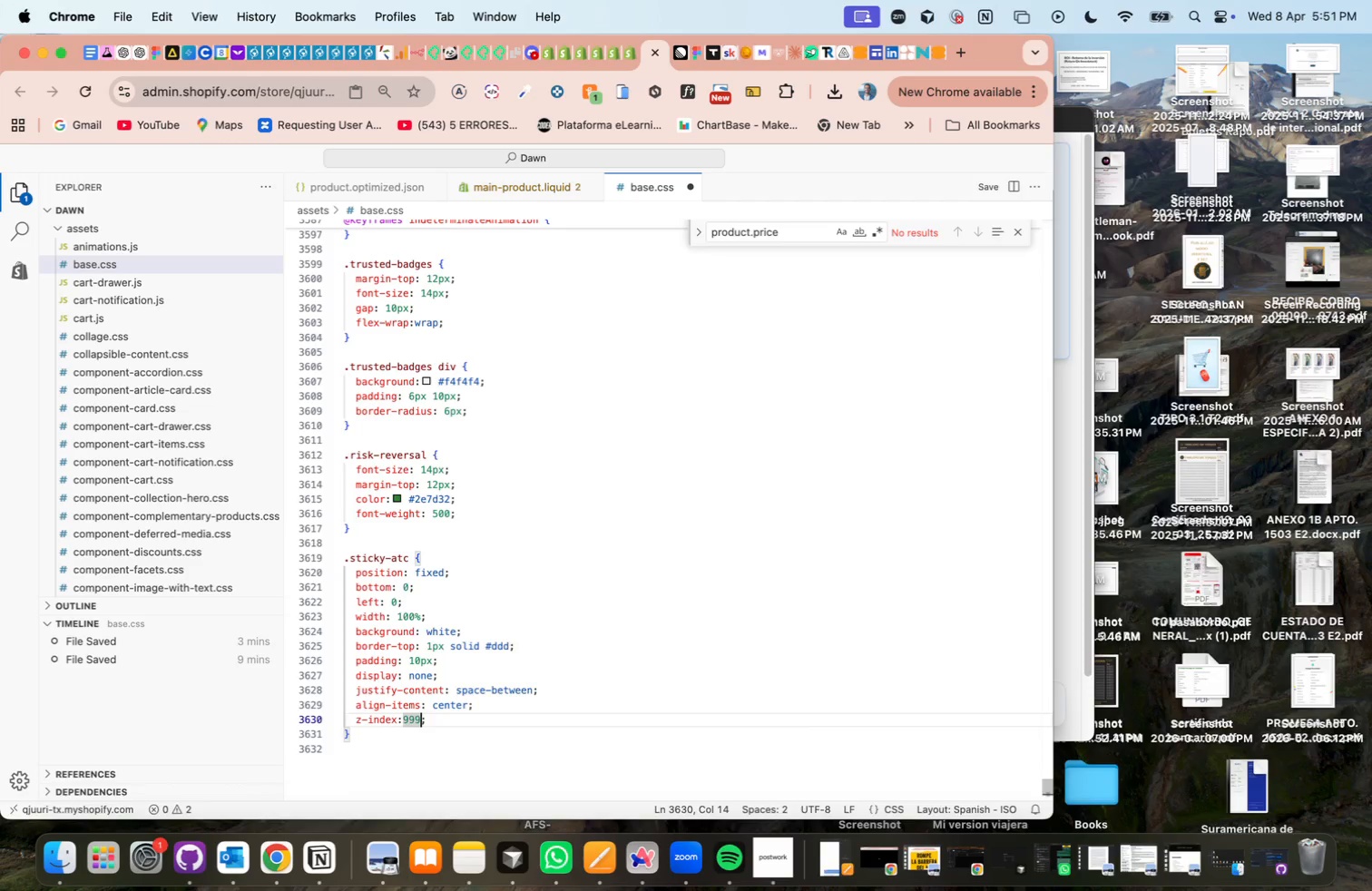 
key(ArrowLeft)
 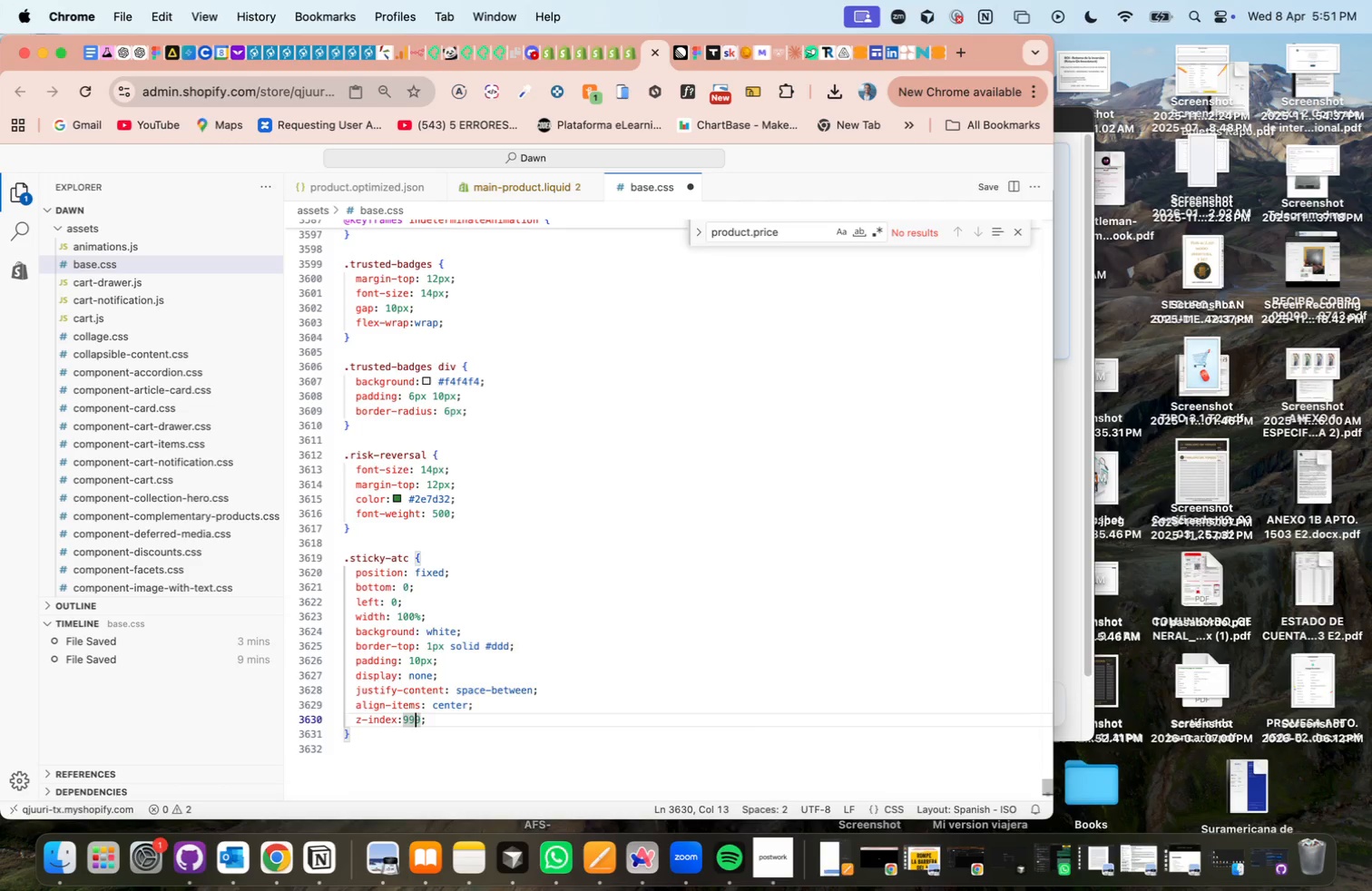 
key(ArrowLeft)
 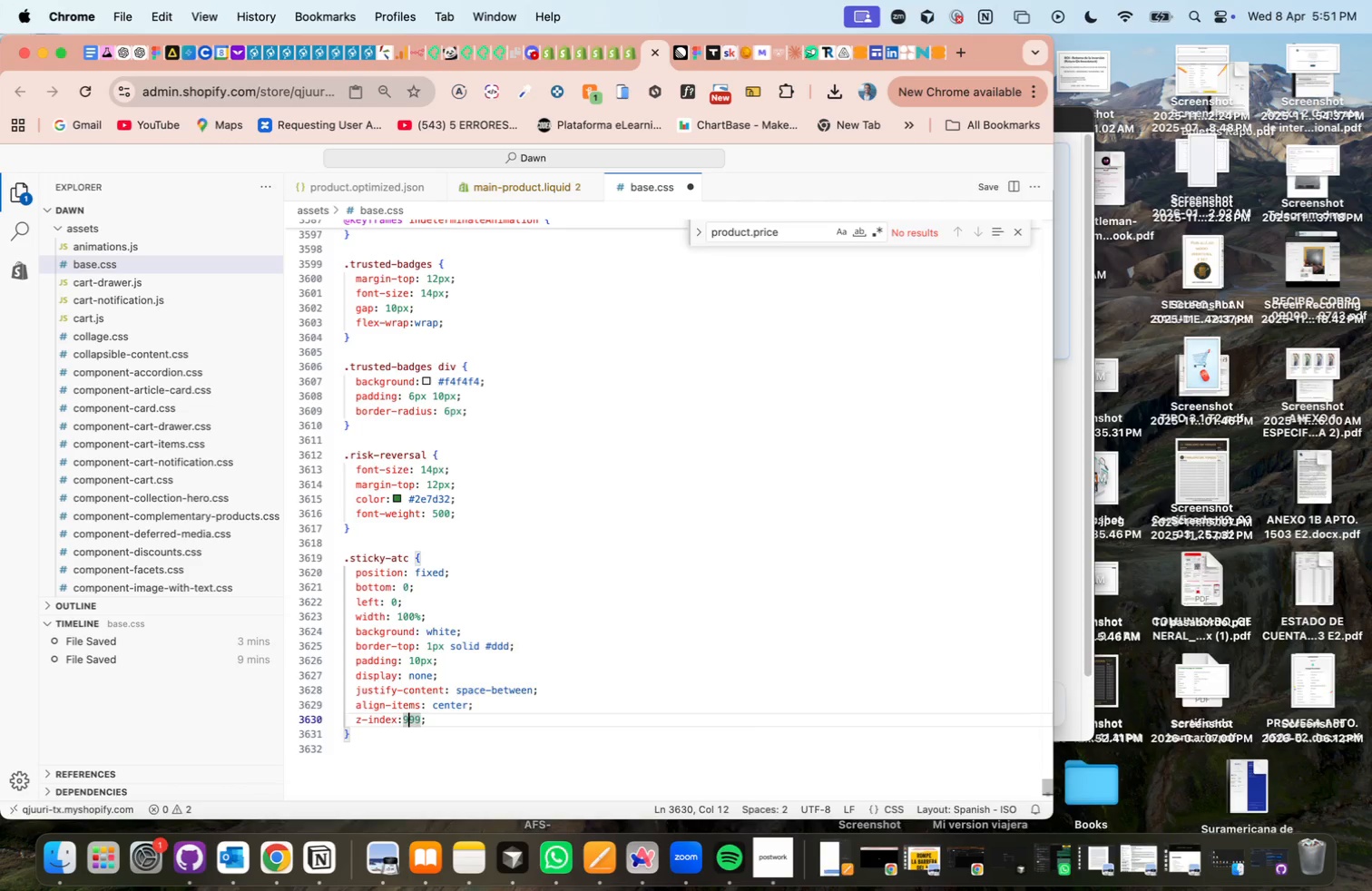 
key(ArrowLeft)
 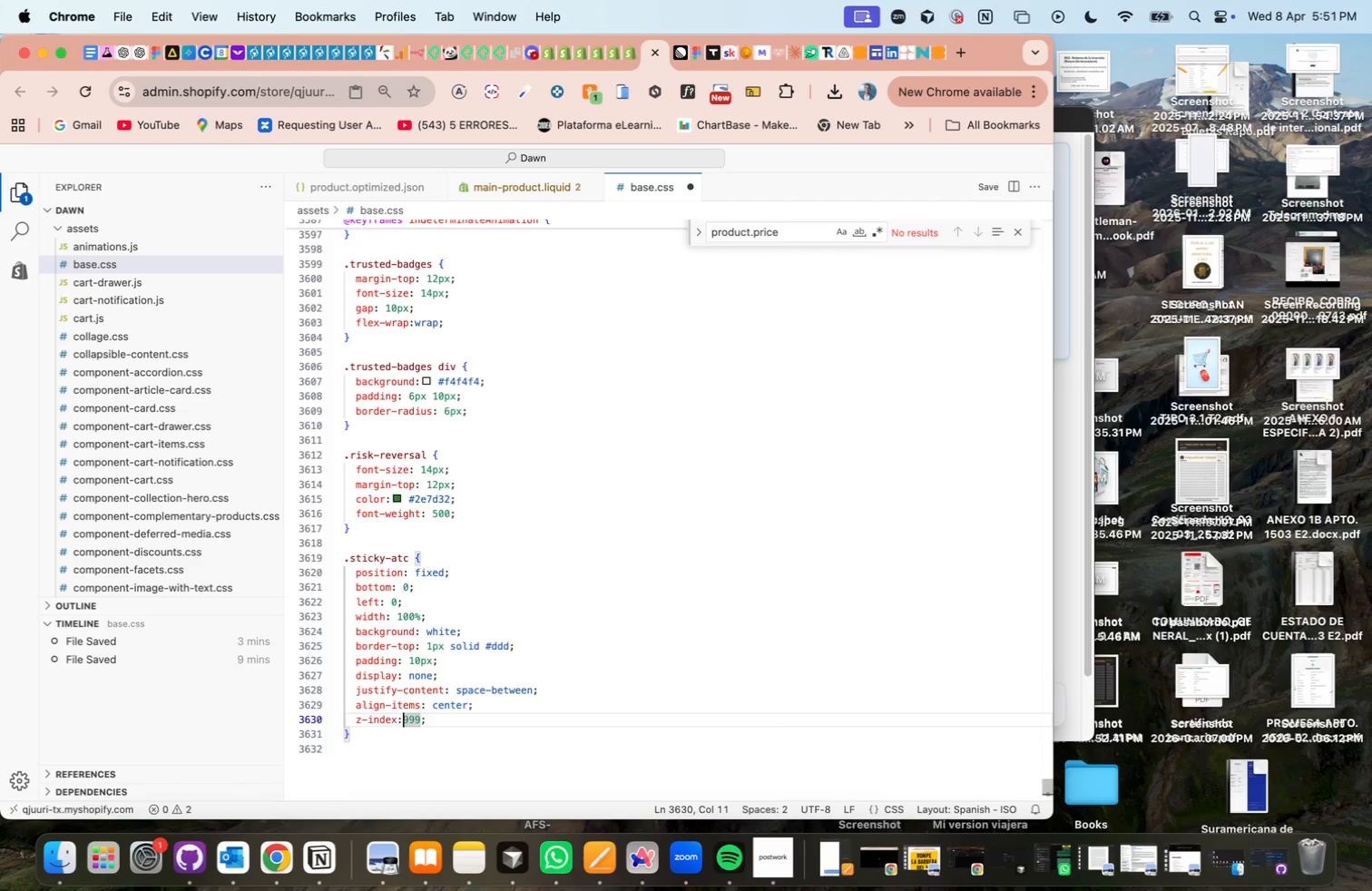 
key(Space)
 